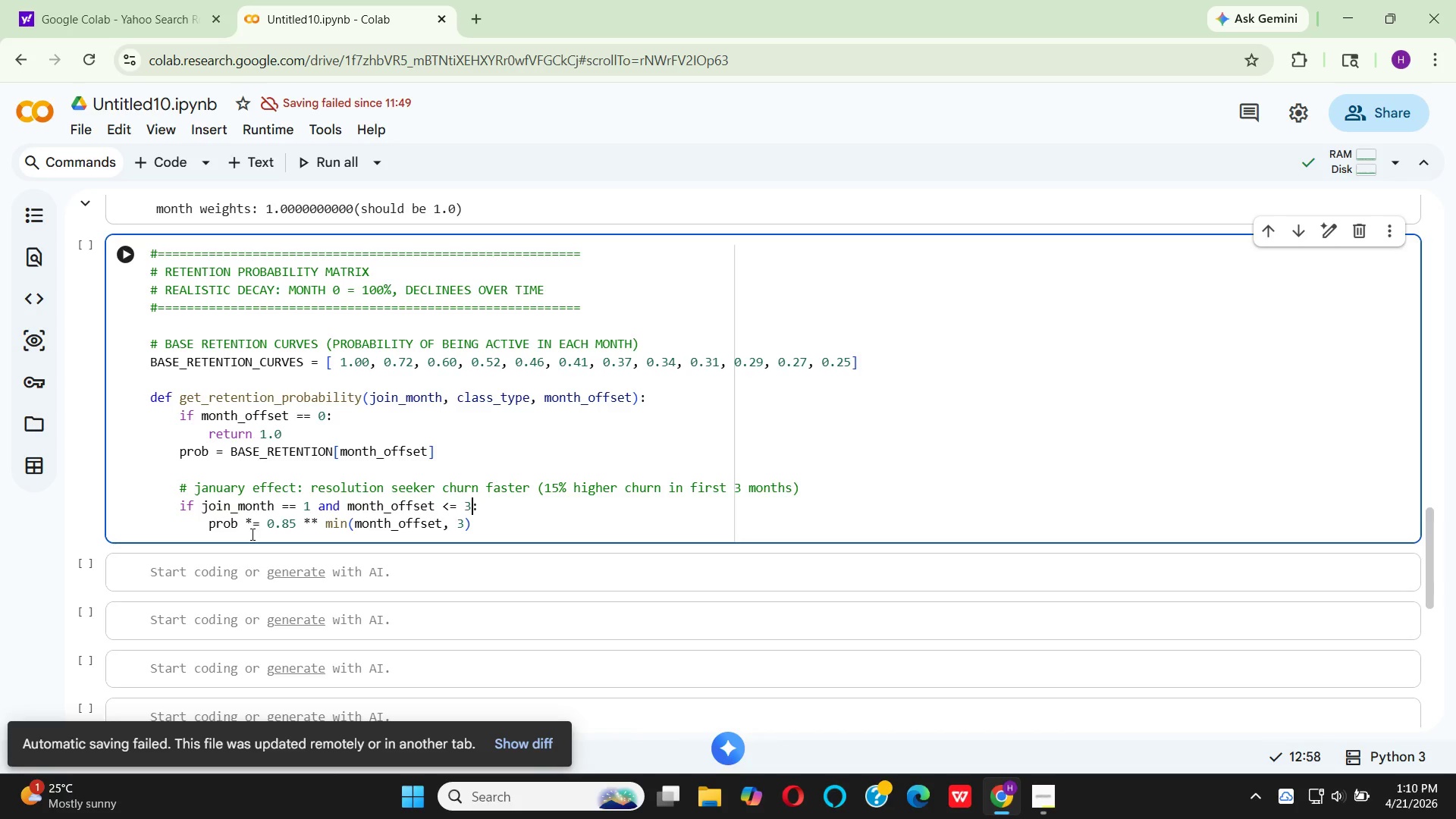 
left_click([252, 520])
 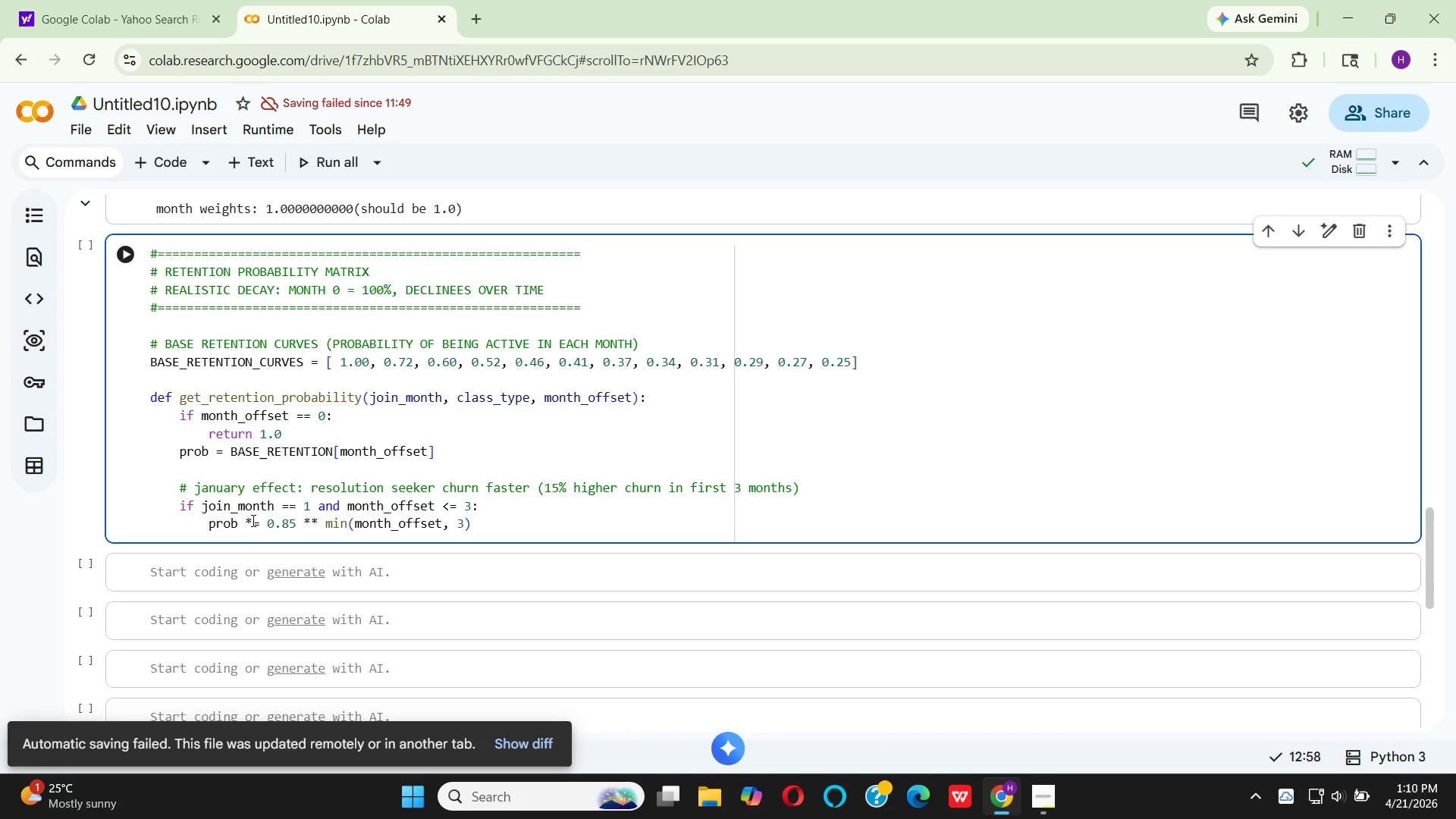 
key(Backspace)
 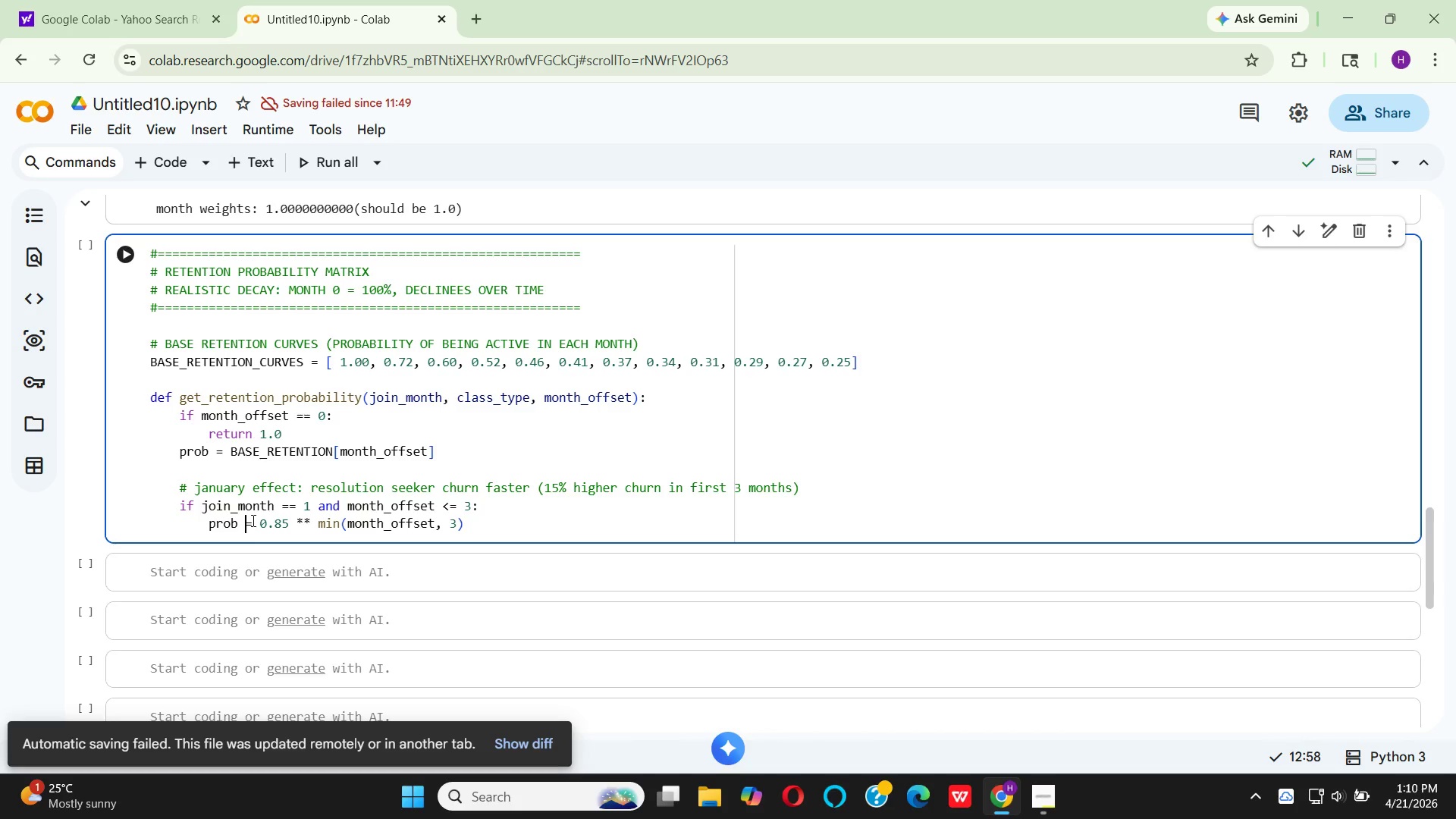 
key(ArrowRight)
 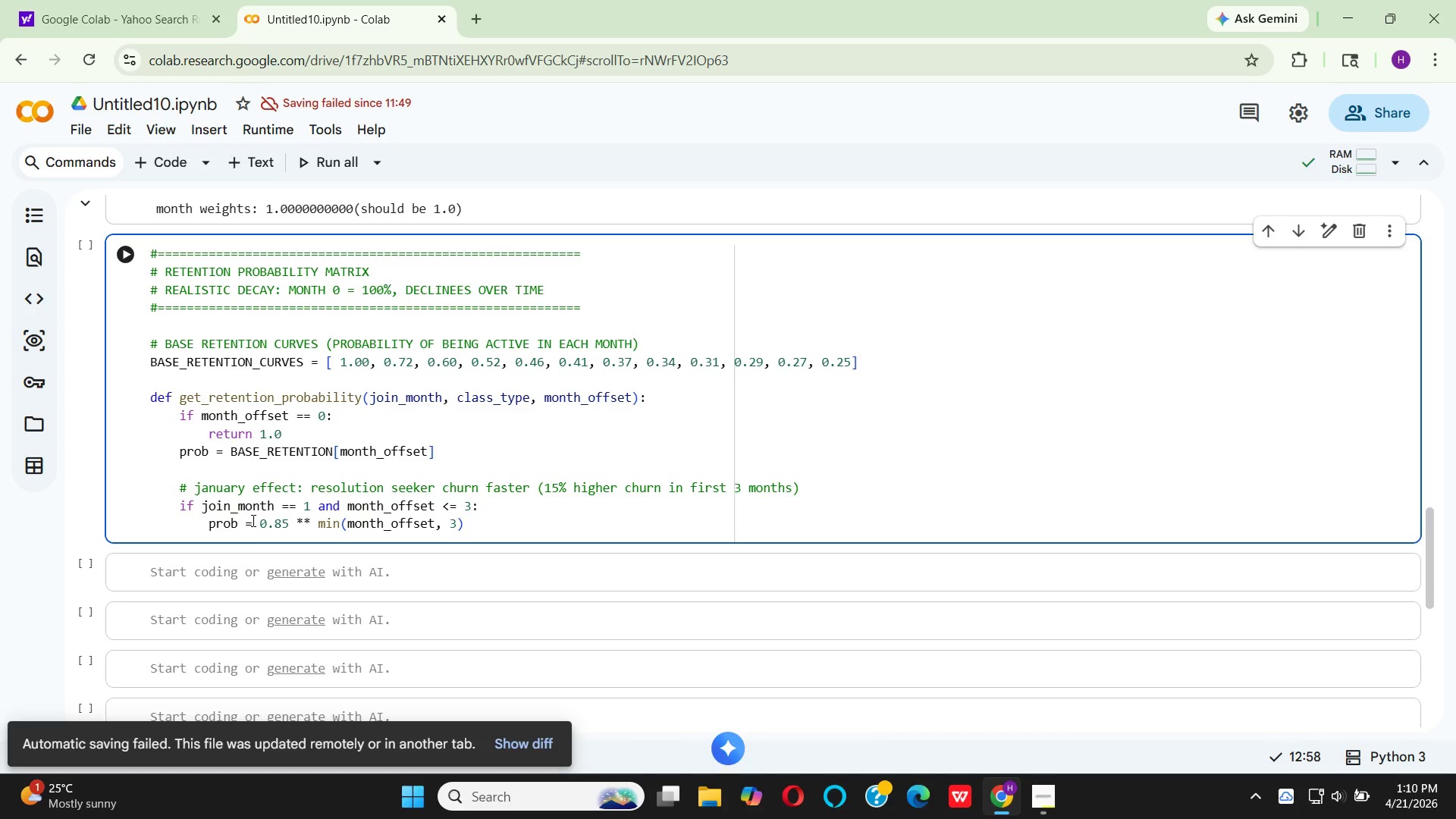 
type( pro)
 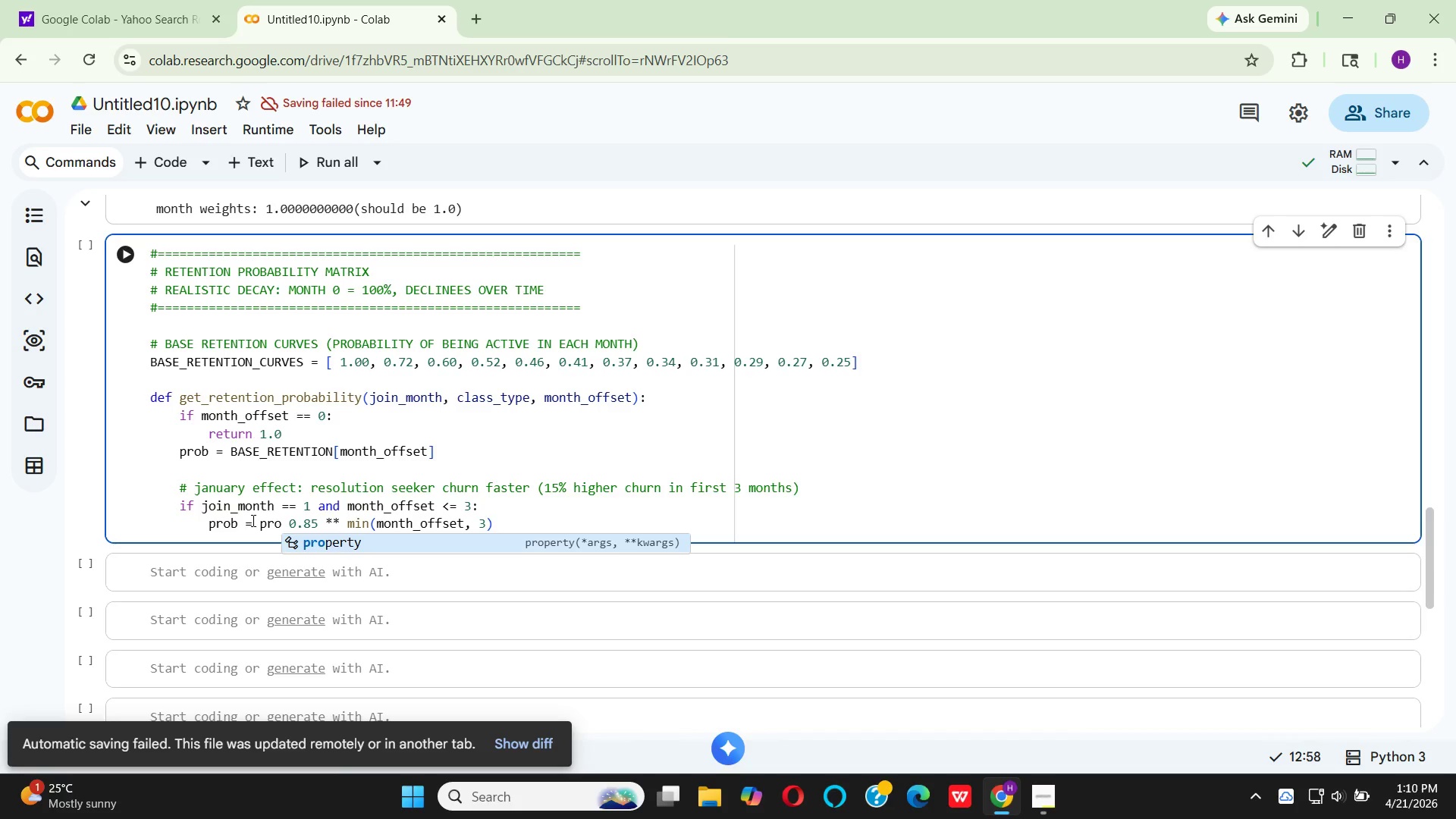 
key(B)
 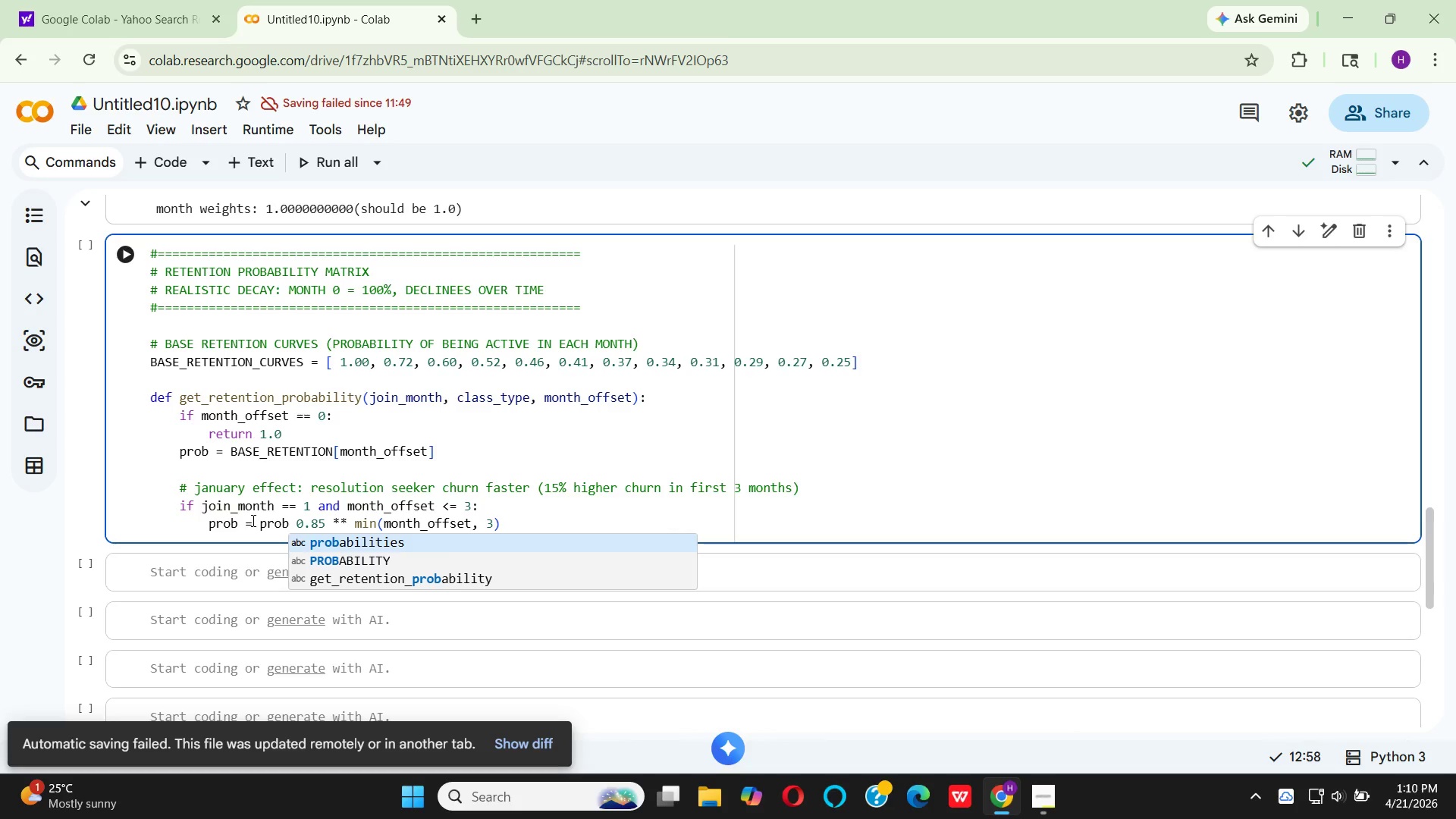 
hold_key(key=ShiftLeft, duration=0.77)
 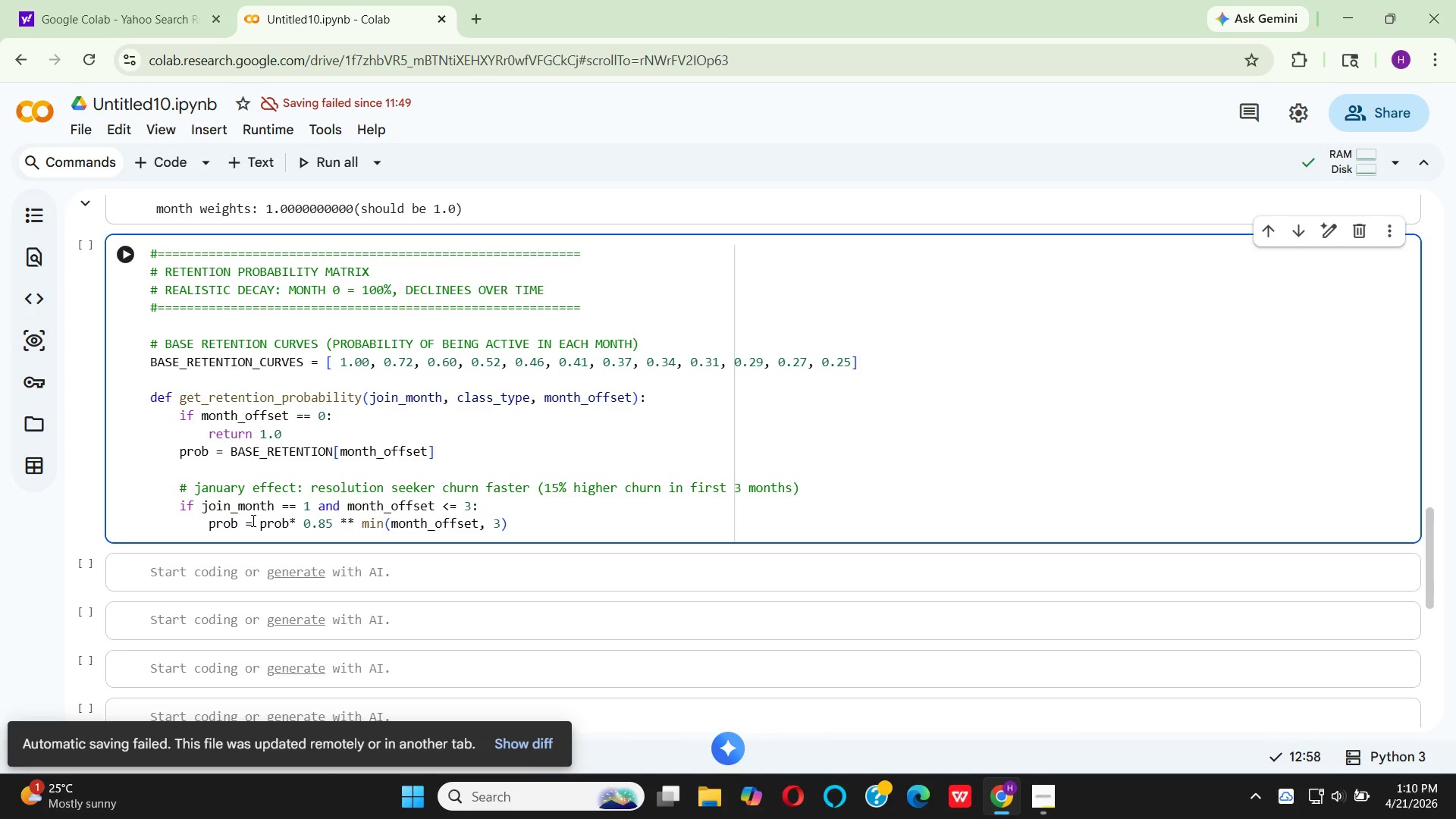 
hold_key(key=8, duration=0.34)
 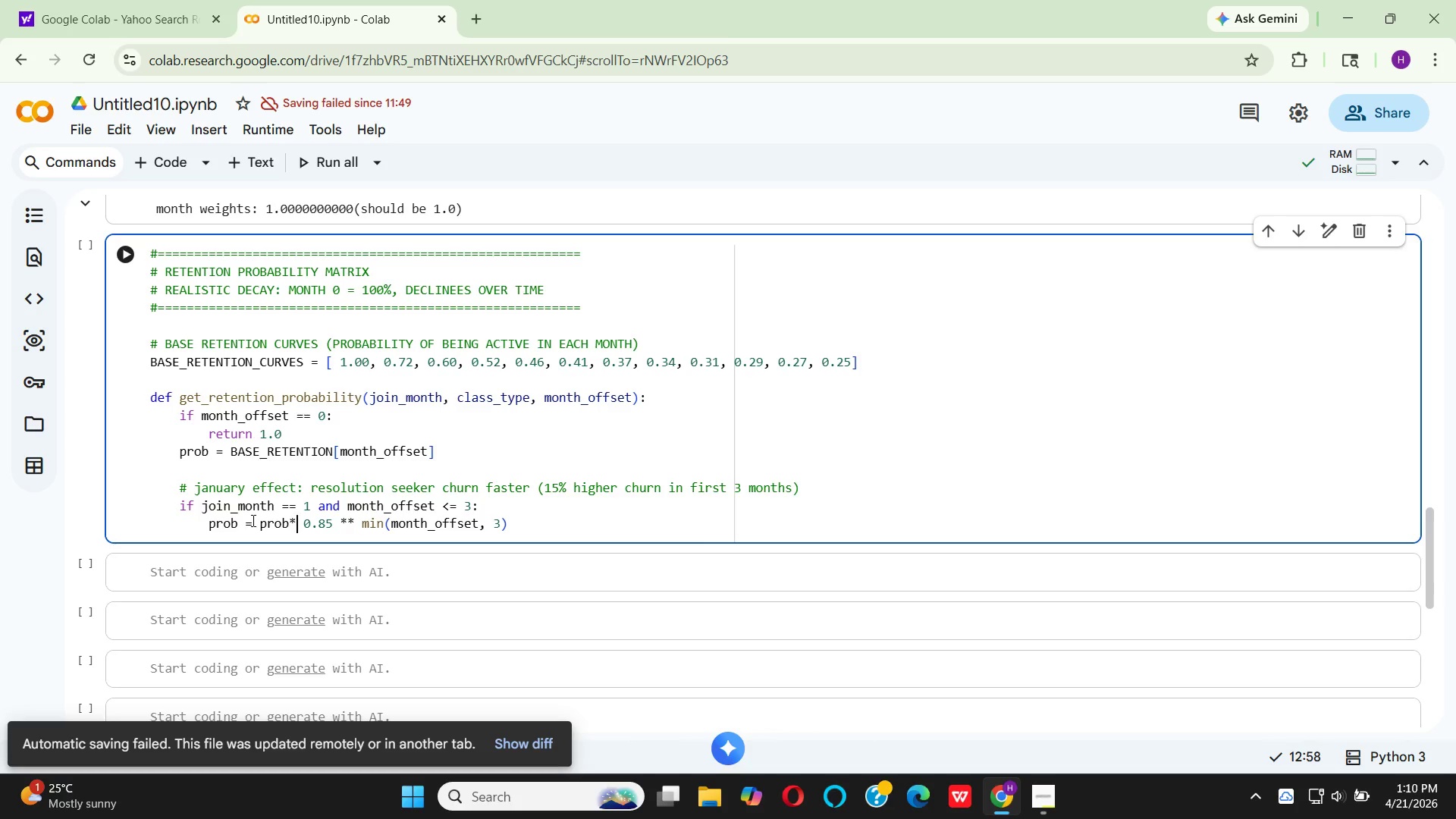 
key(ArrowLeft)
 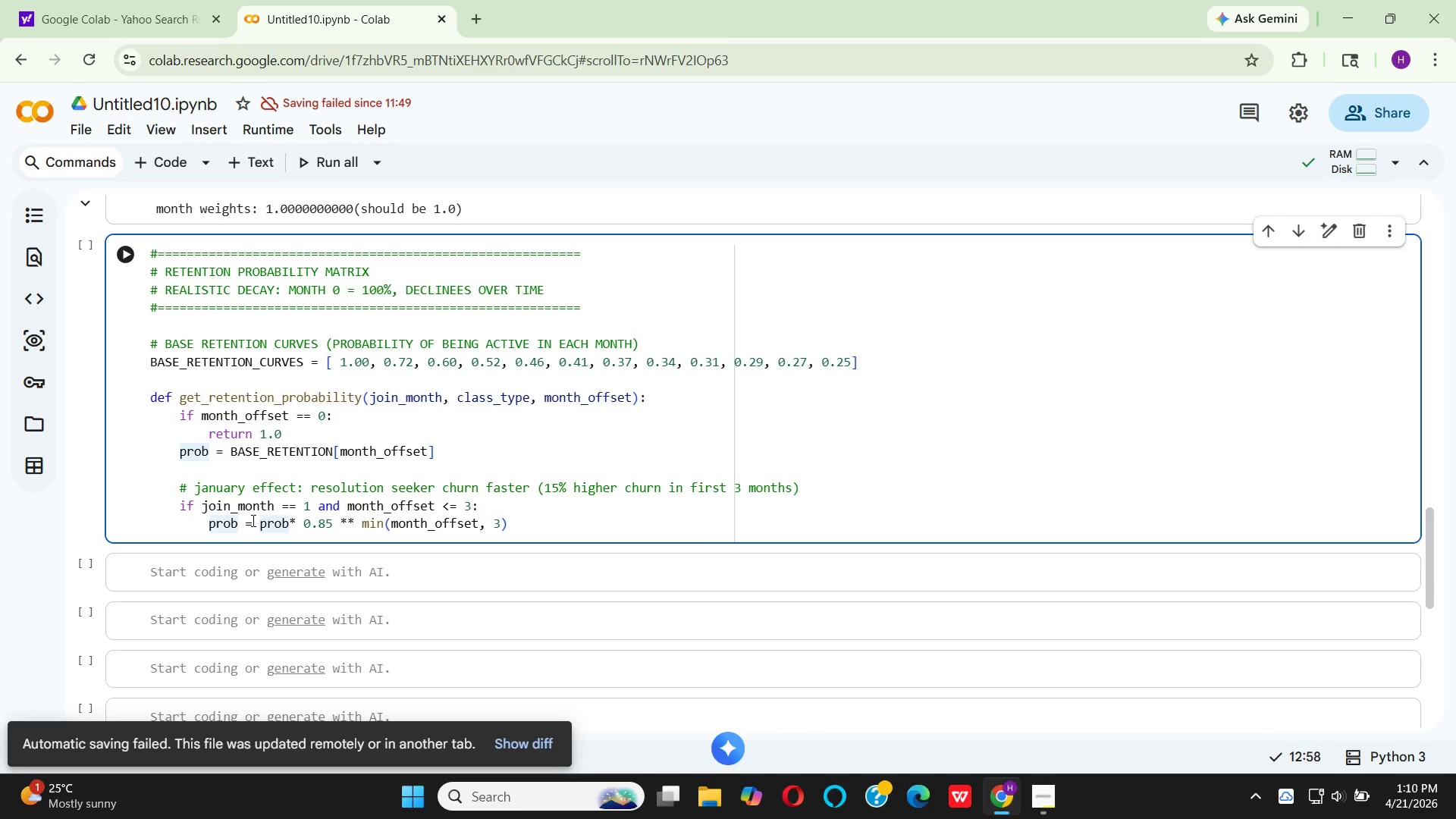 
key(Space)
 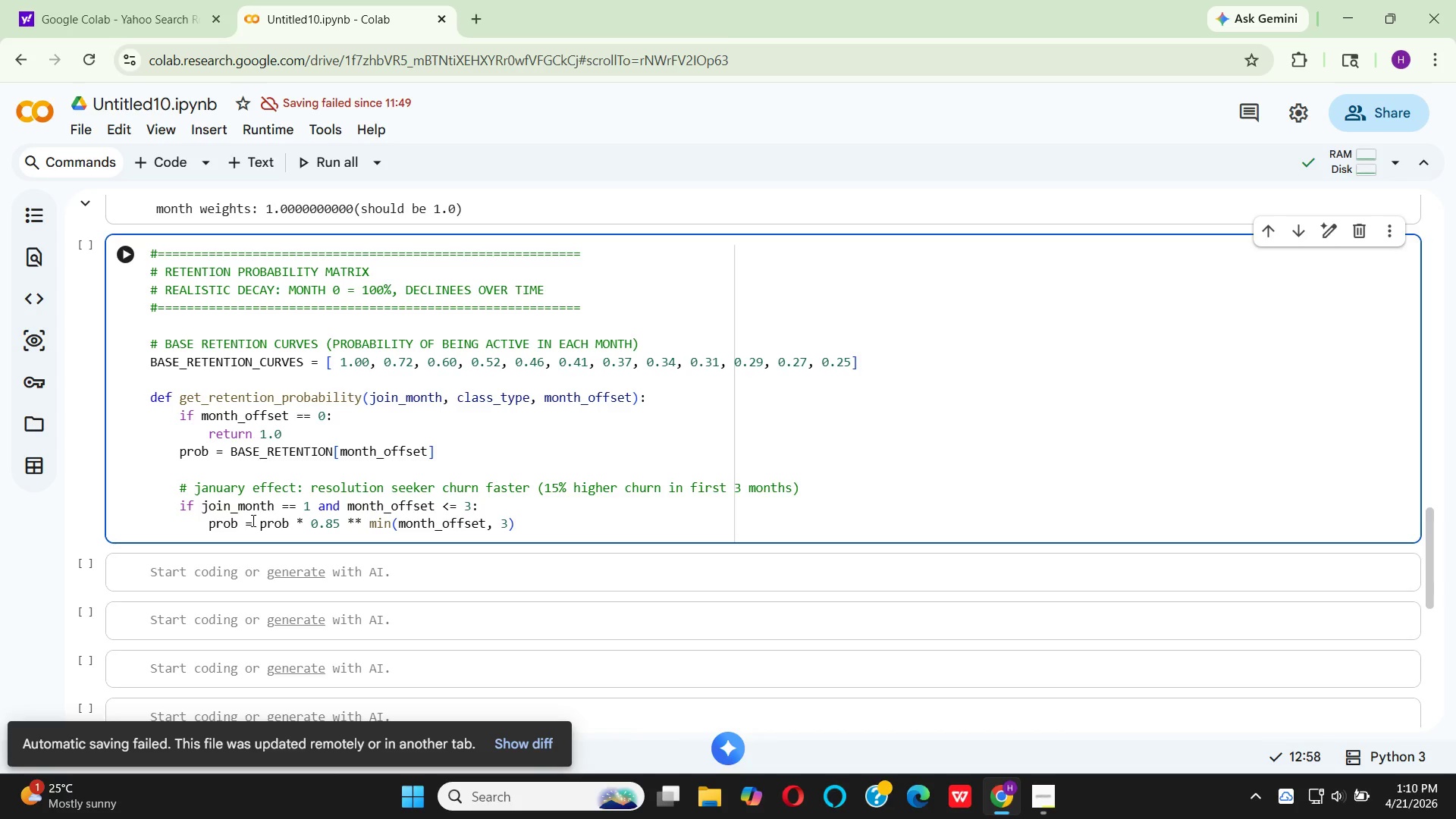 
key(ArrowRight)
 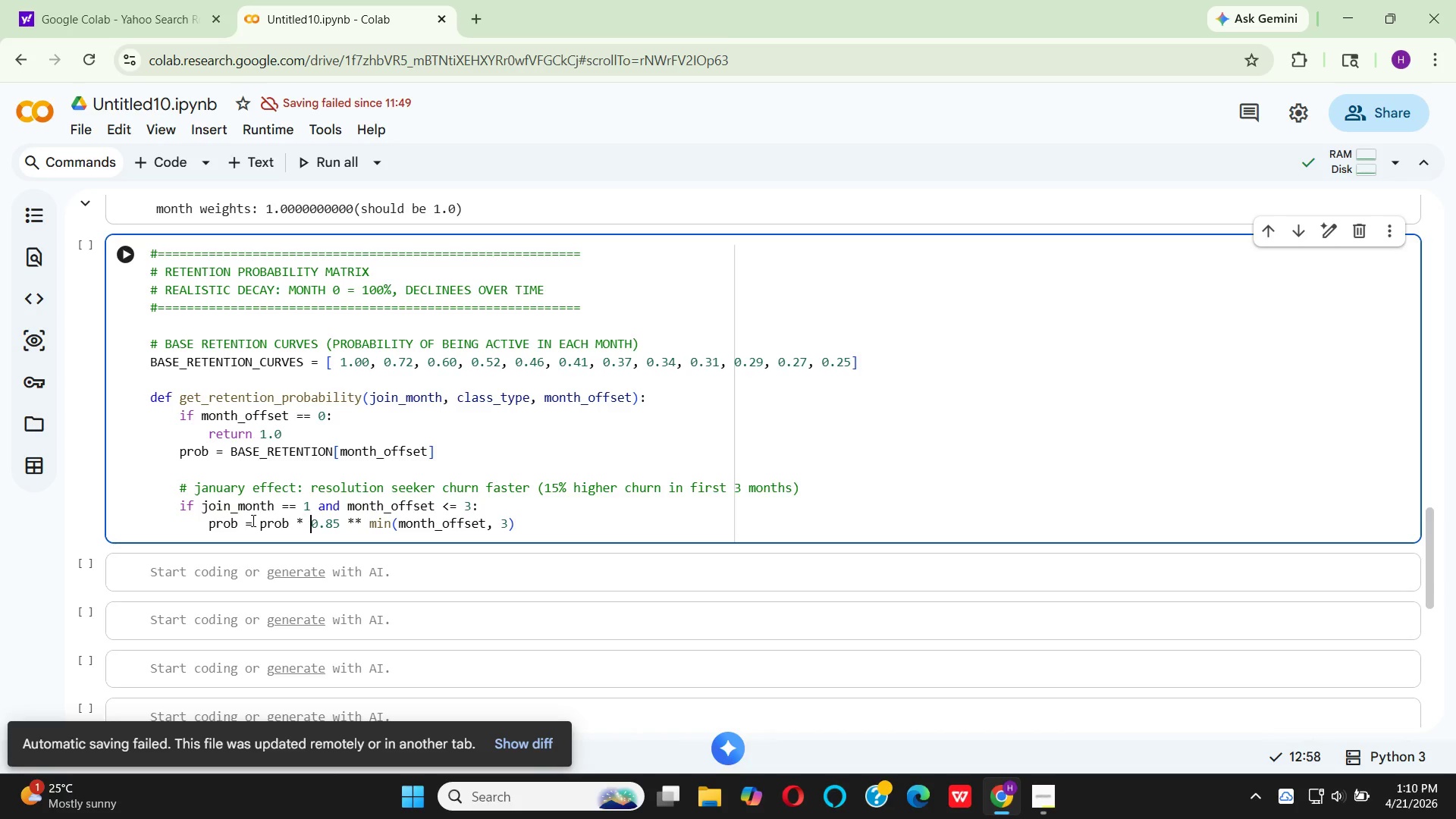 
key(ArrowRight)
 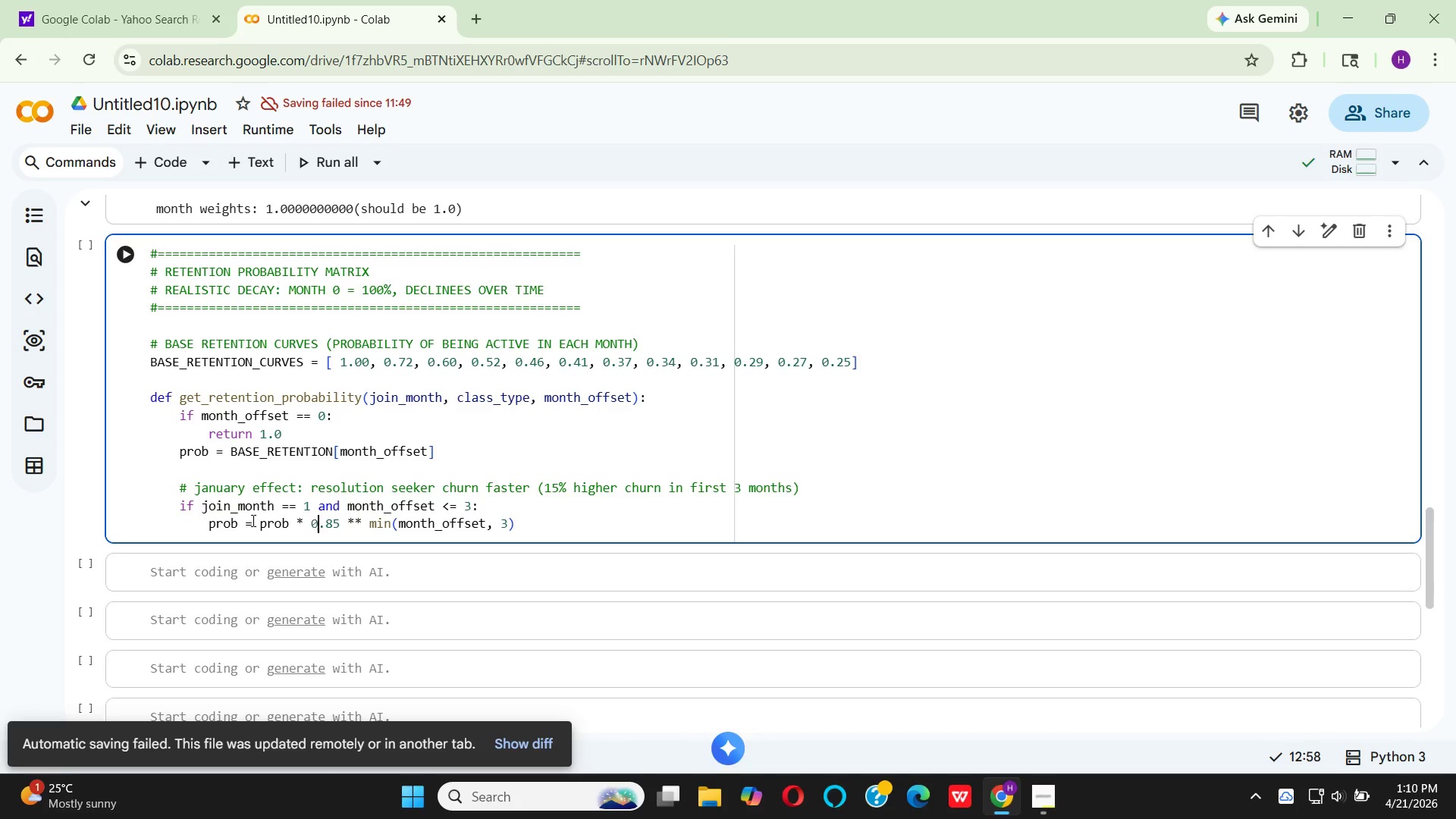 
key(ArrowRight)
 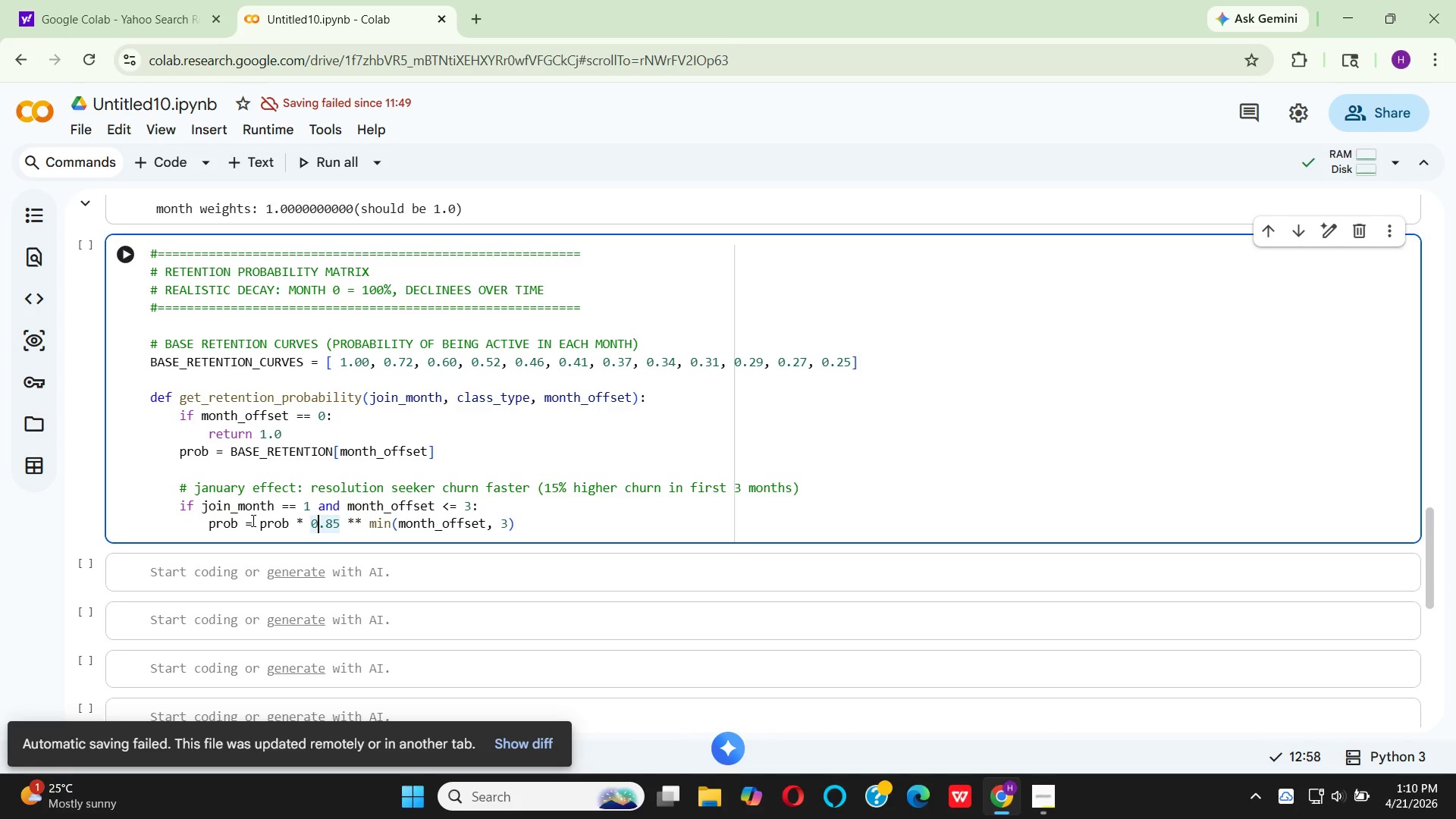 
key(ArrowRight)
 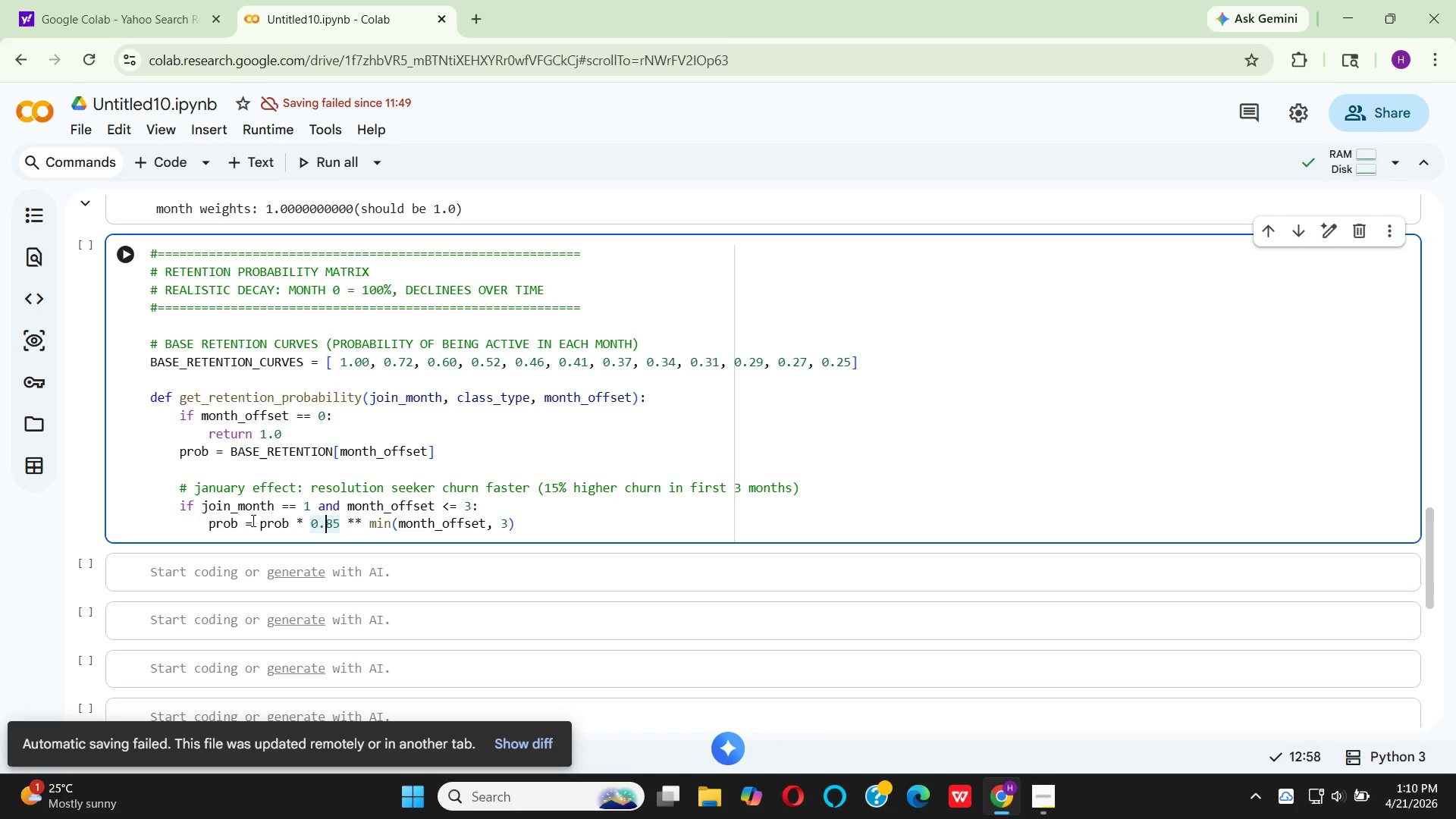 
key(ArrowRight)
 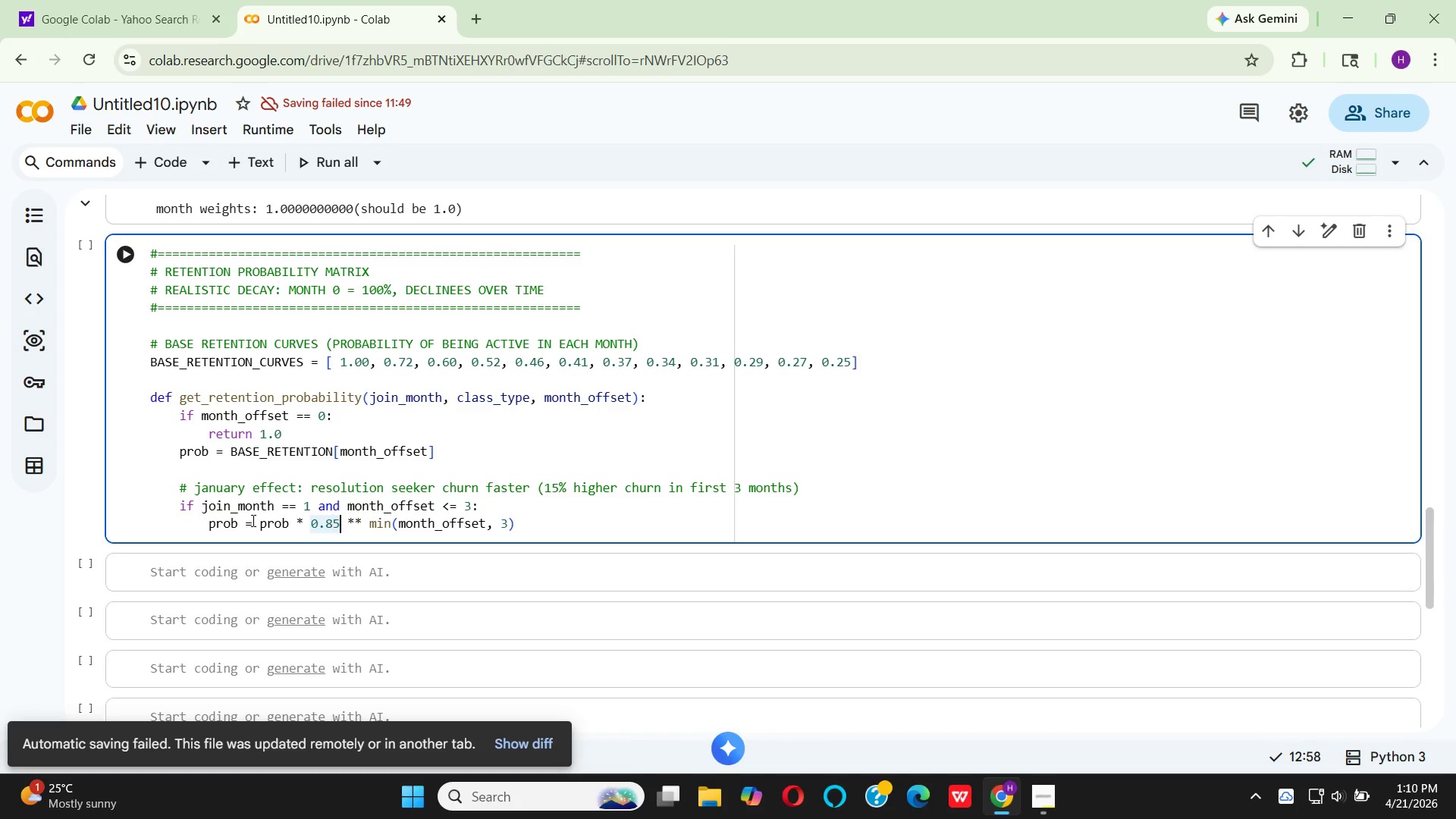 
key(ArrowRight)
 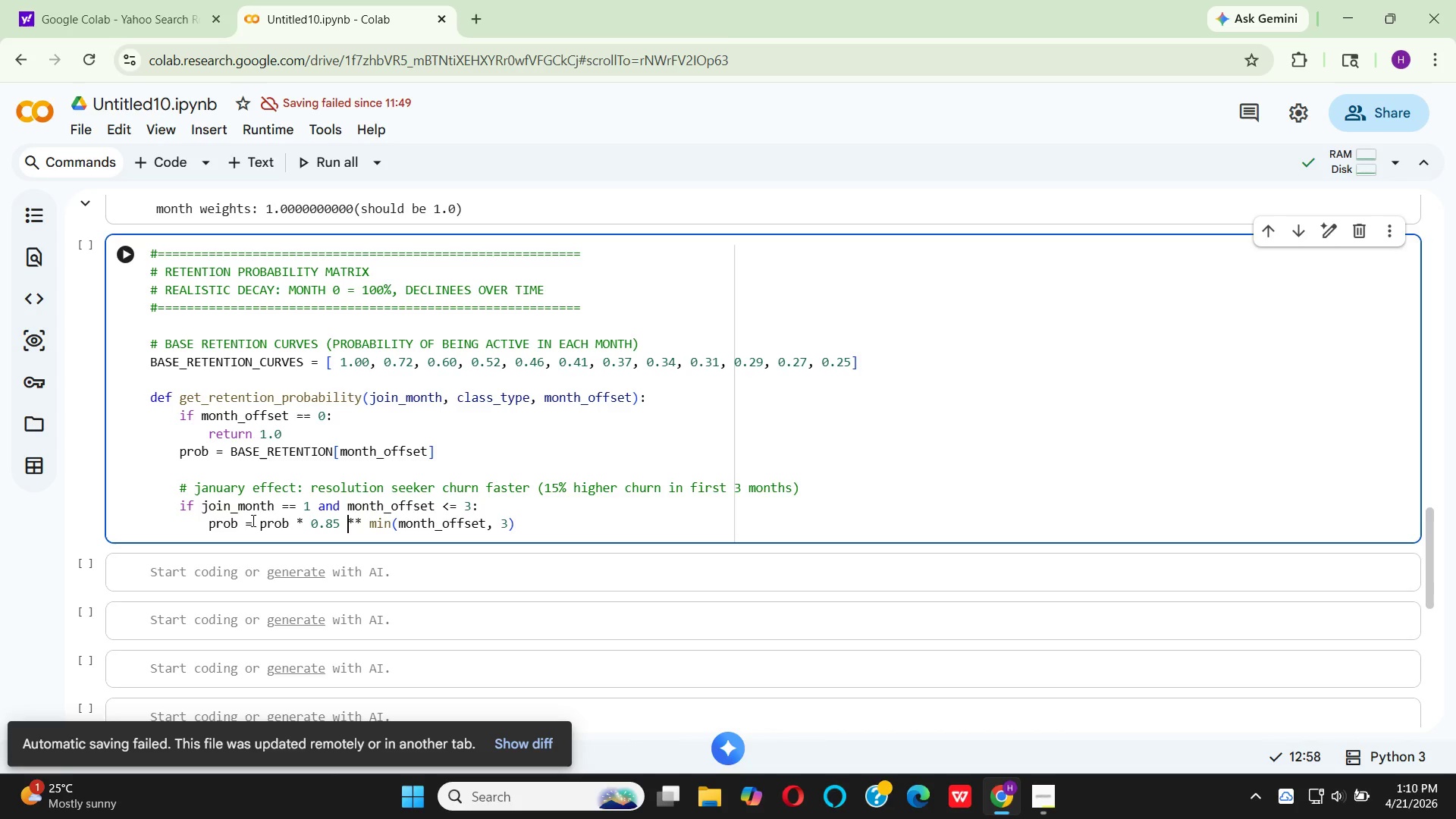 
key(ArrowRight)
 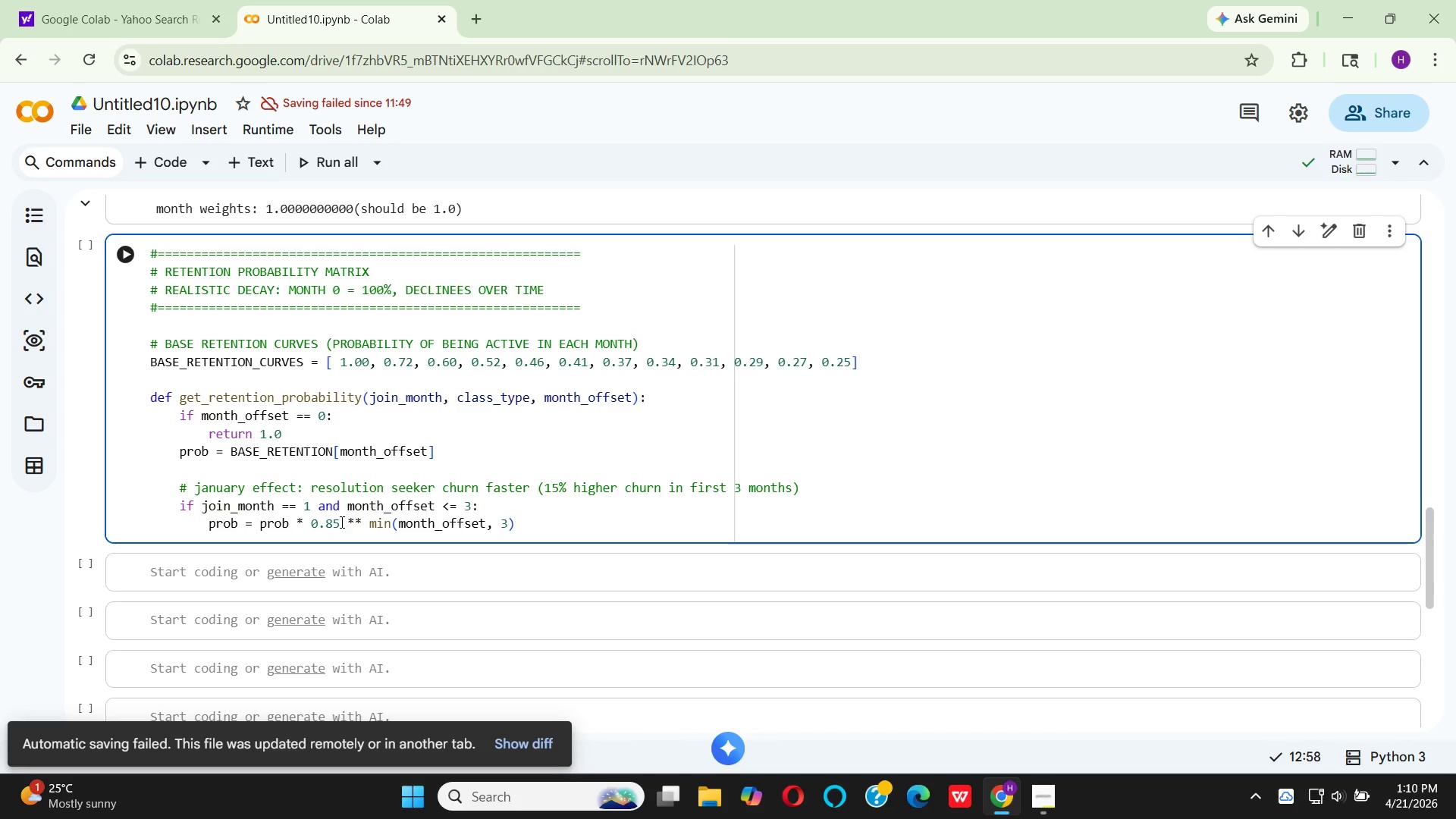 
left_click_drag(start_coordinate=[348, 522], to_coordinate=[528, 529])
 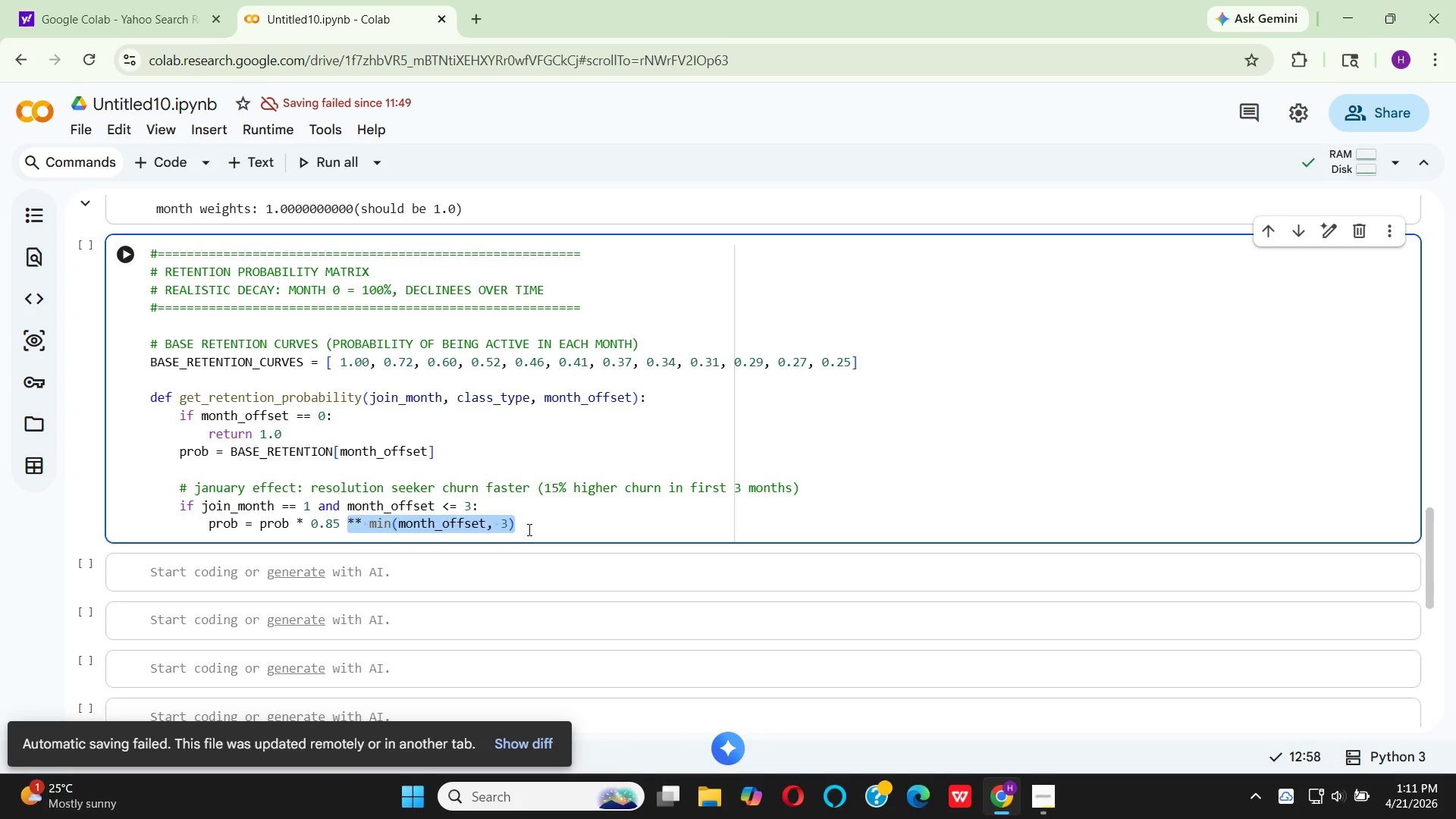 
key(Backspace)
 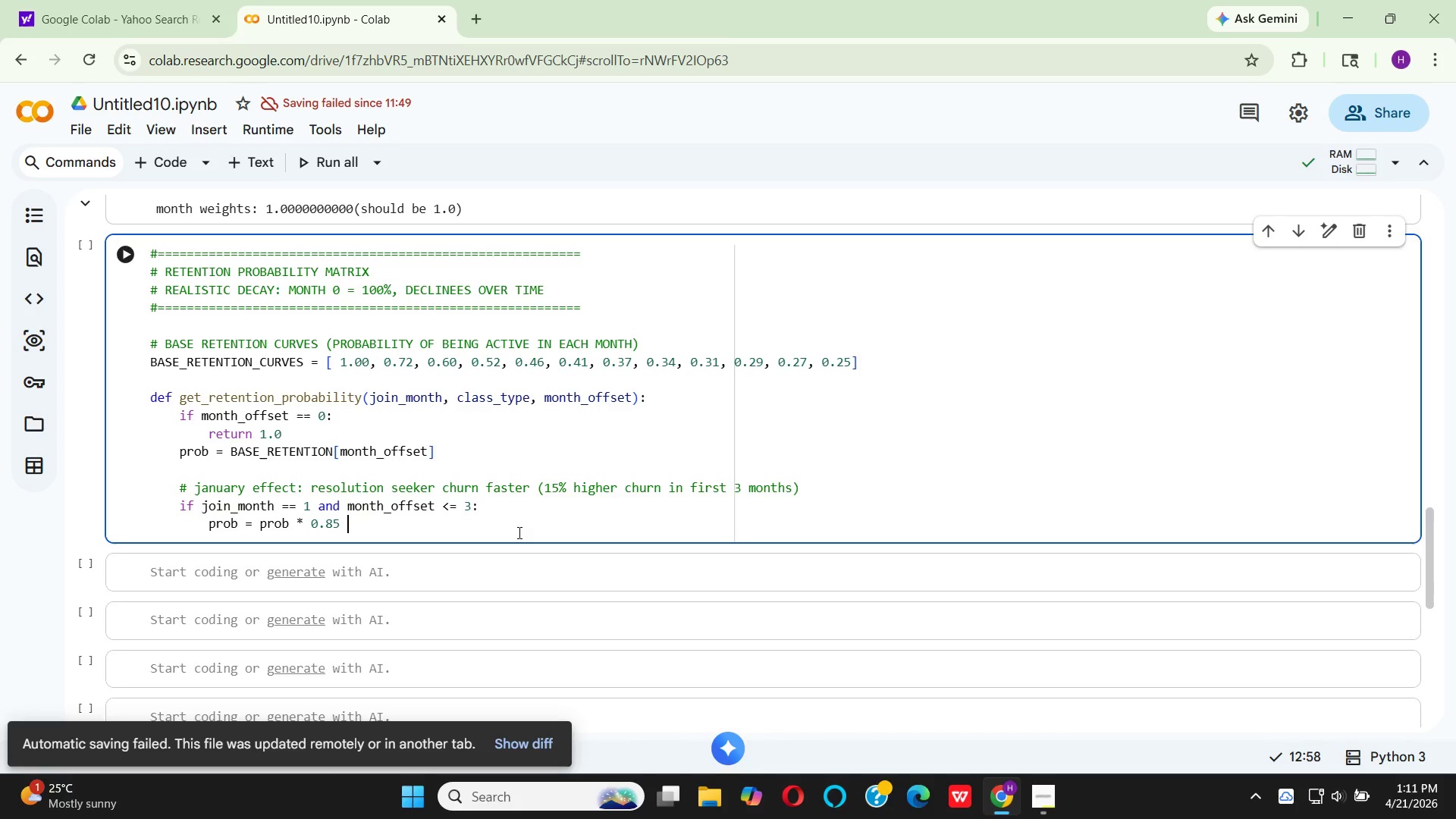 
key(Enter)
 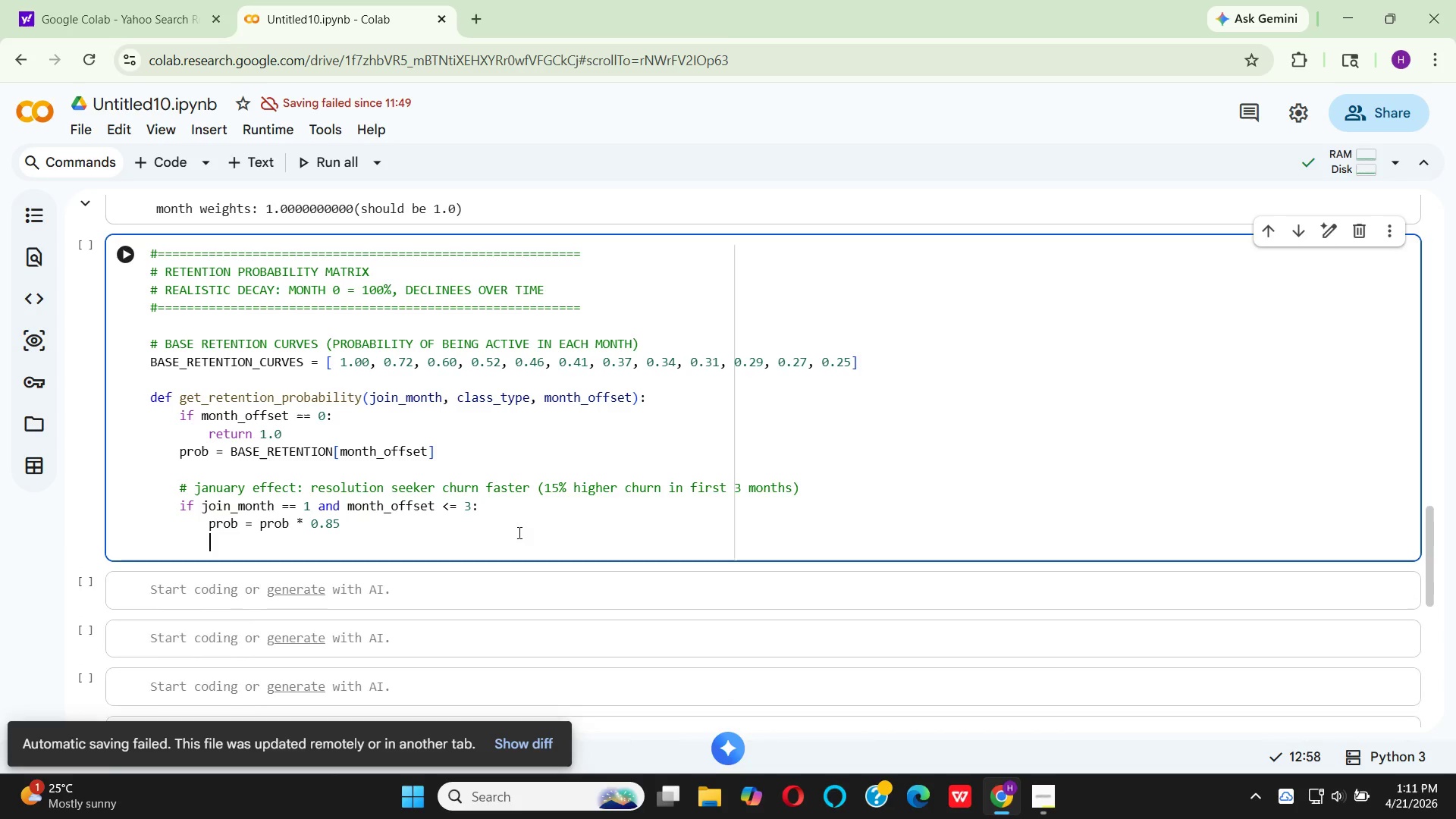 
key(Enter)
 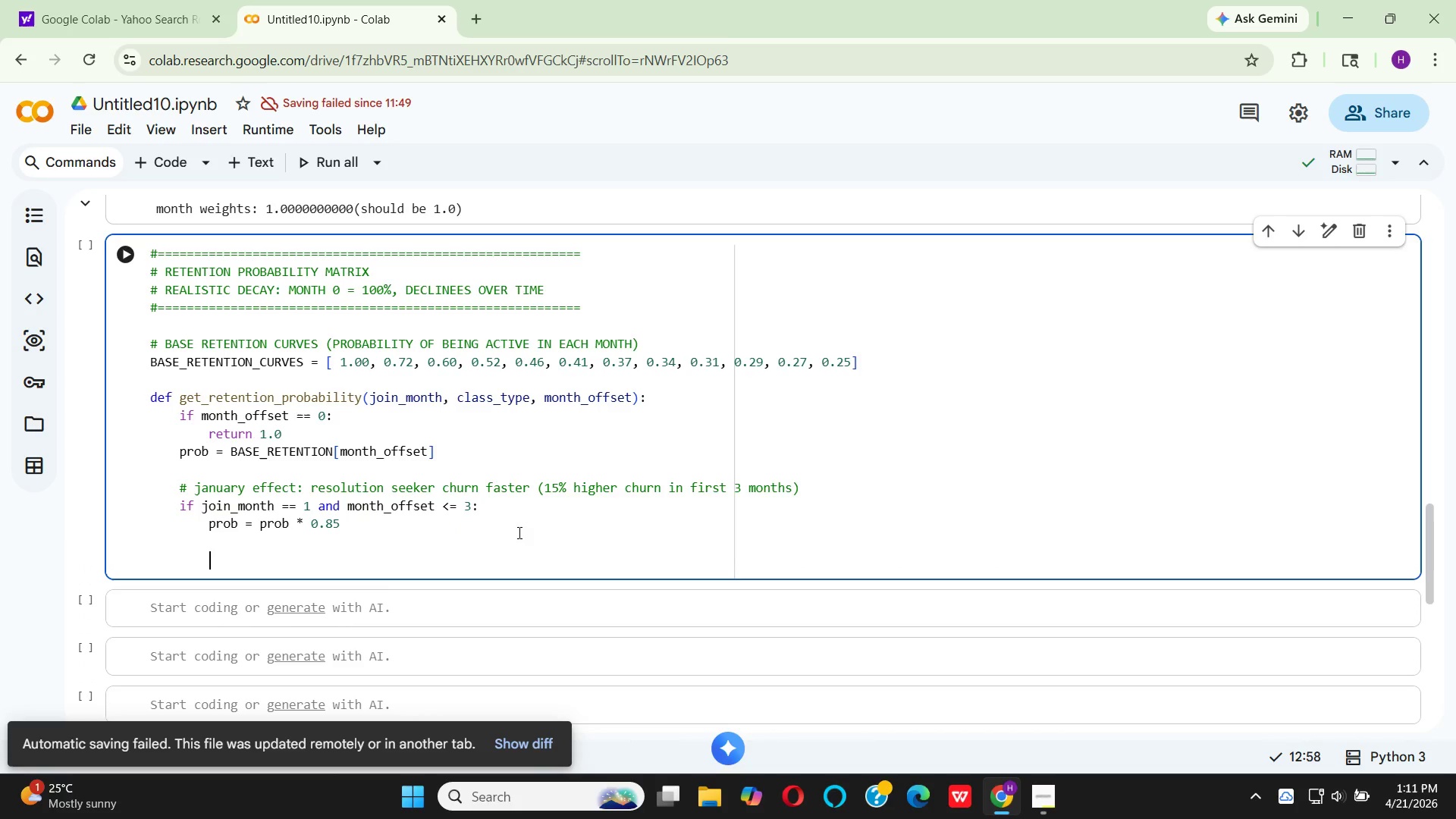 
key(Backspace)
 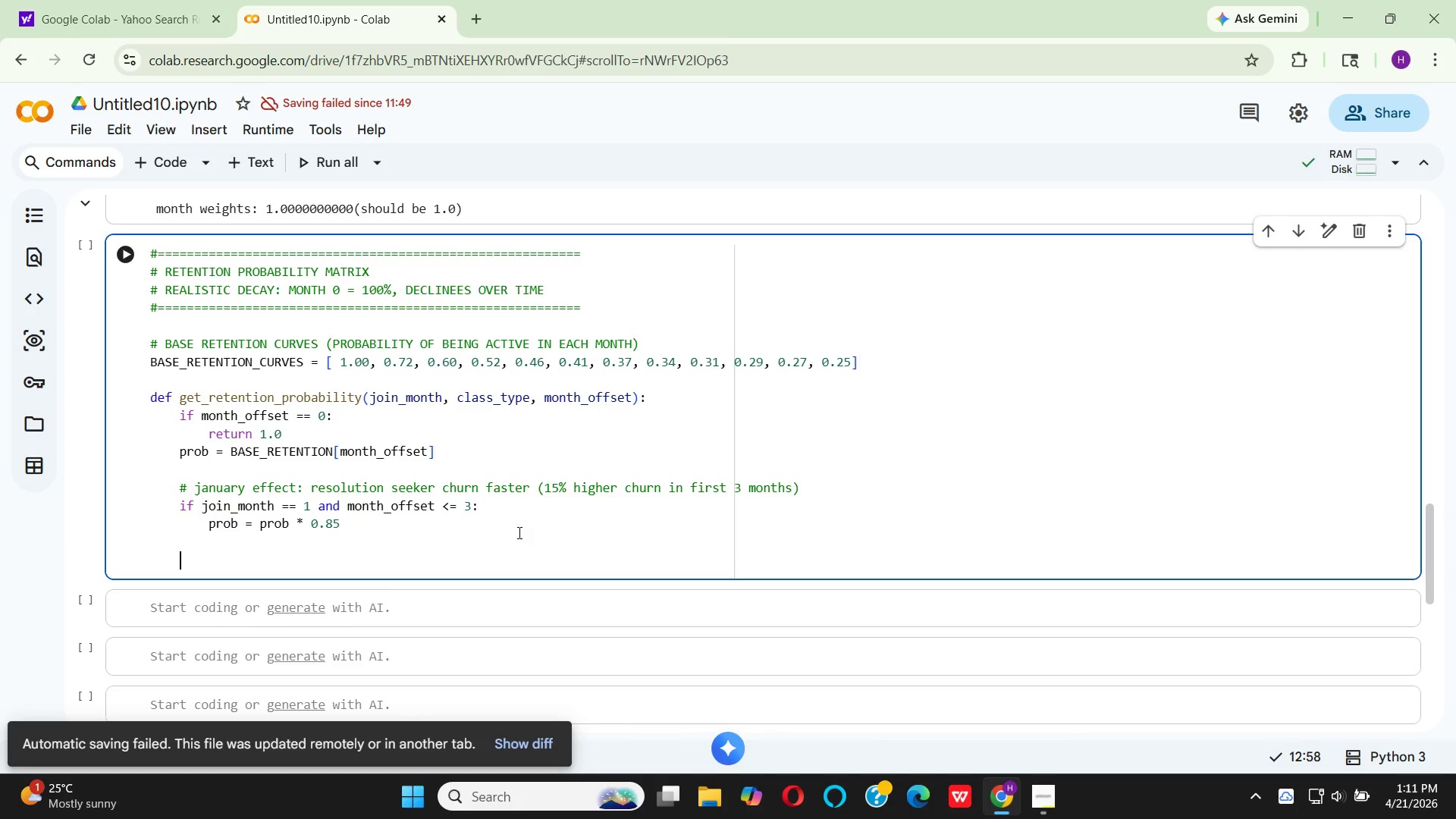 
key(Backspace)
 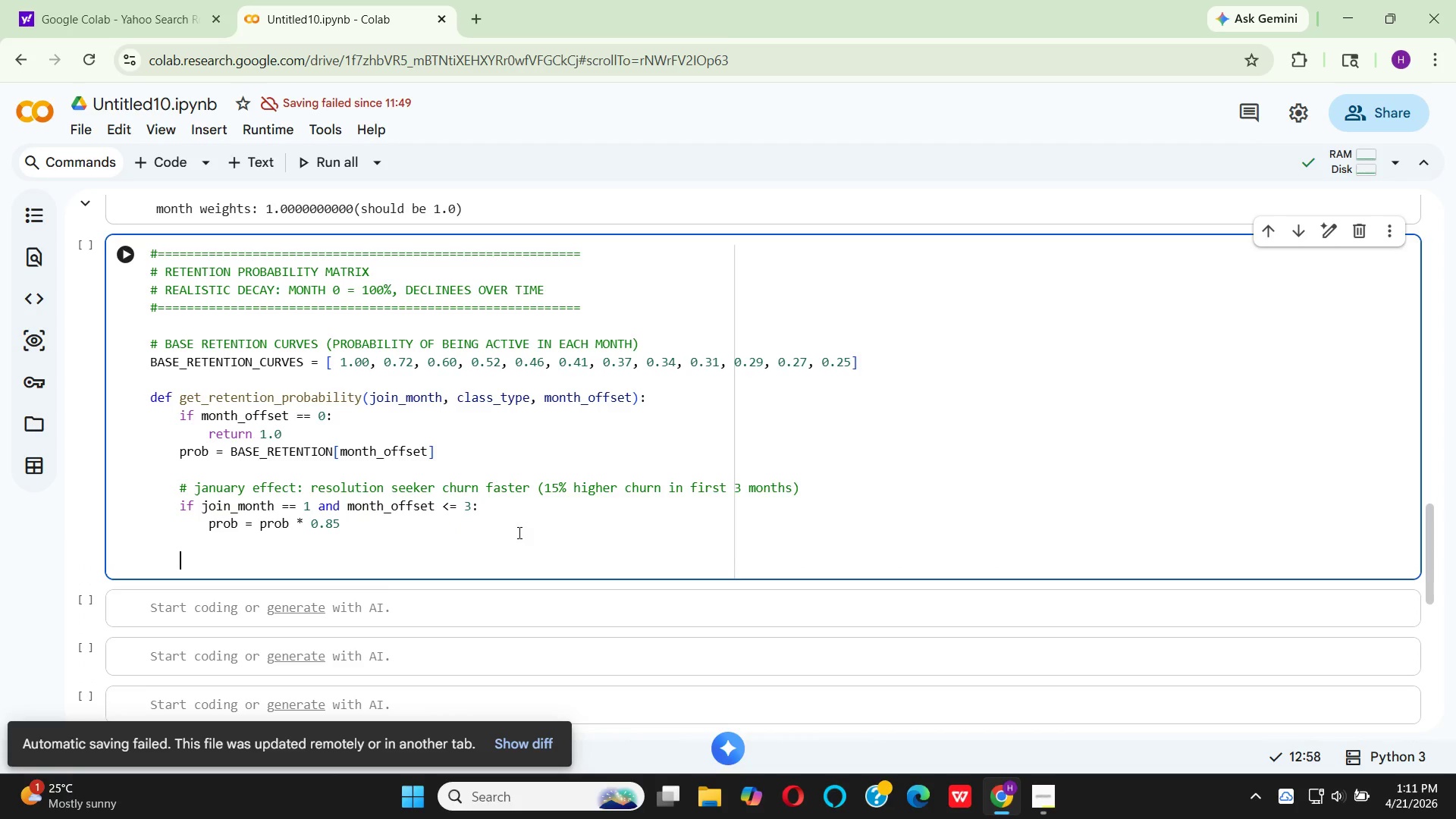 
key(Backspace)
 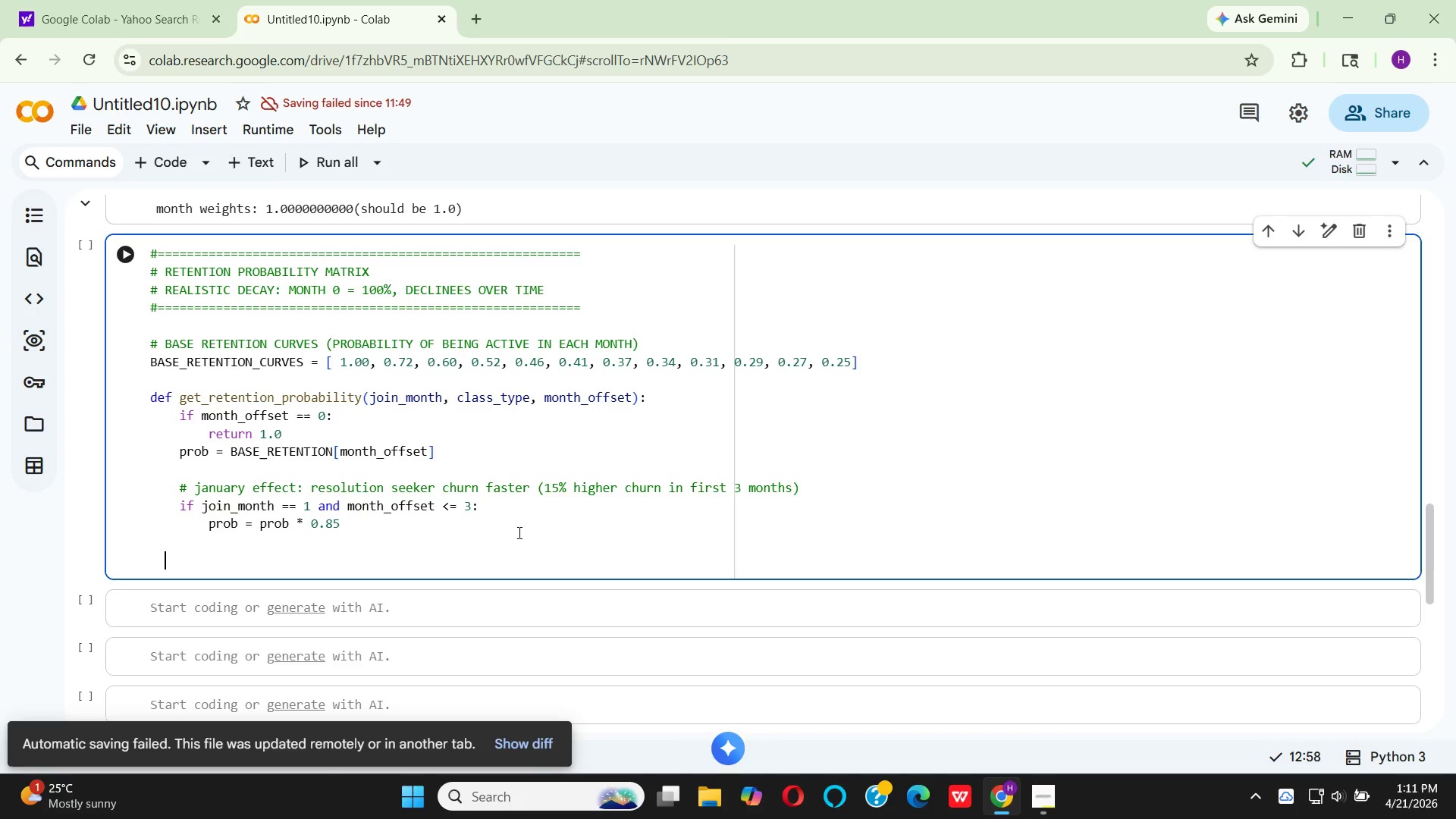 
key(Space)
 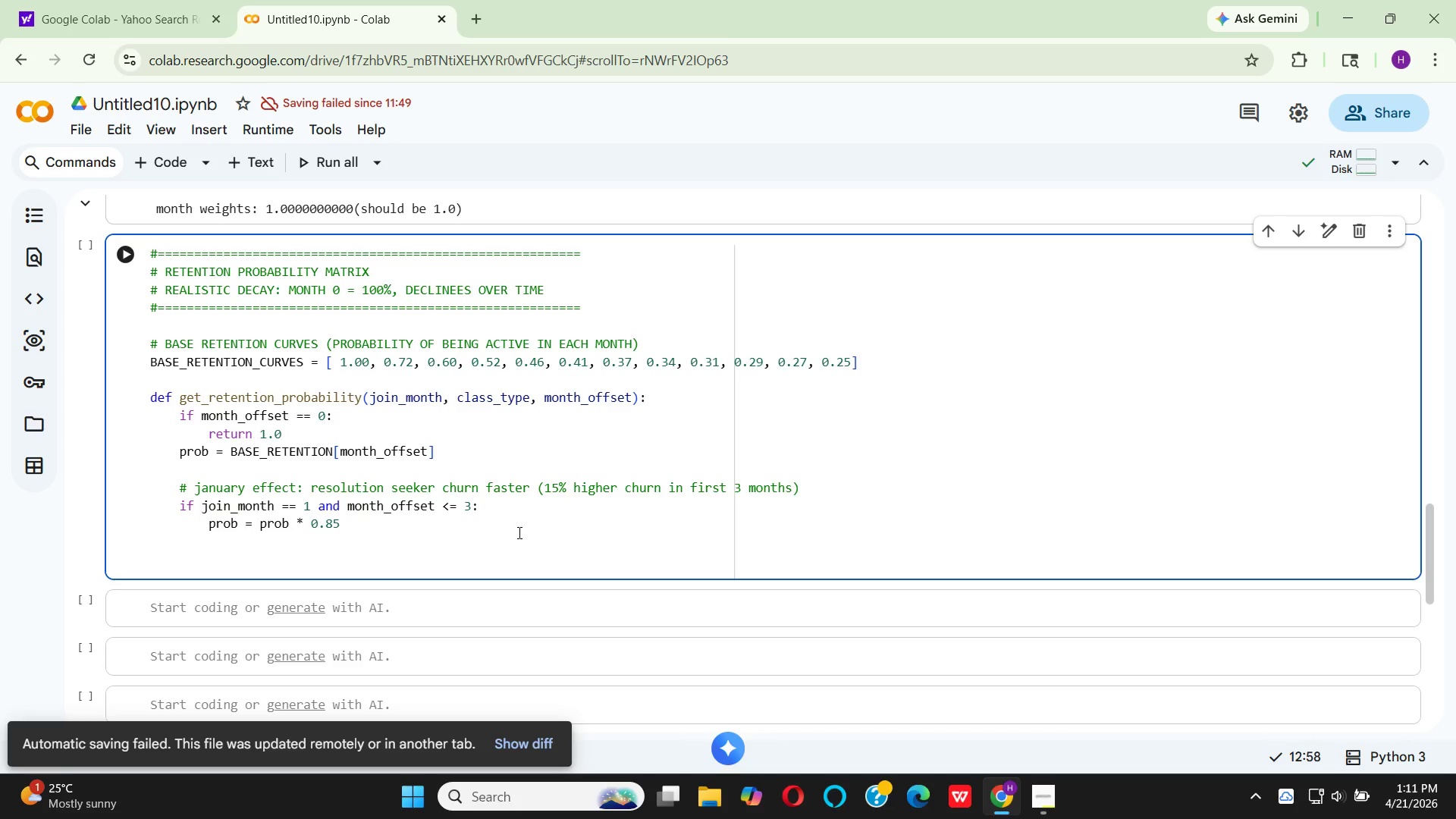 
key(Space)
 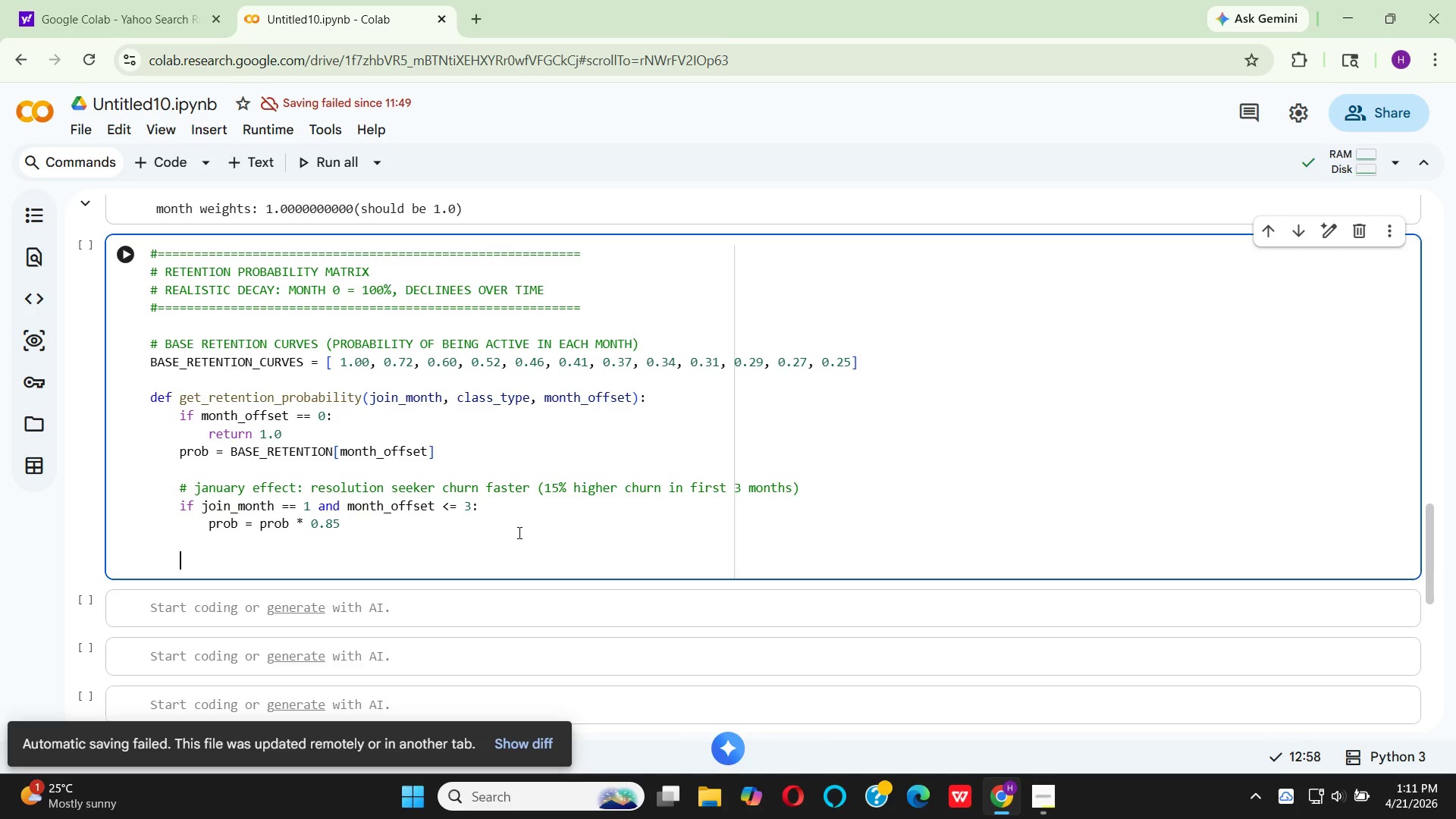 
key(Shift+ShiftLeft)
 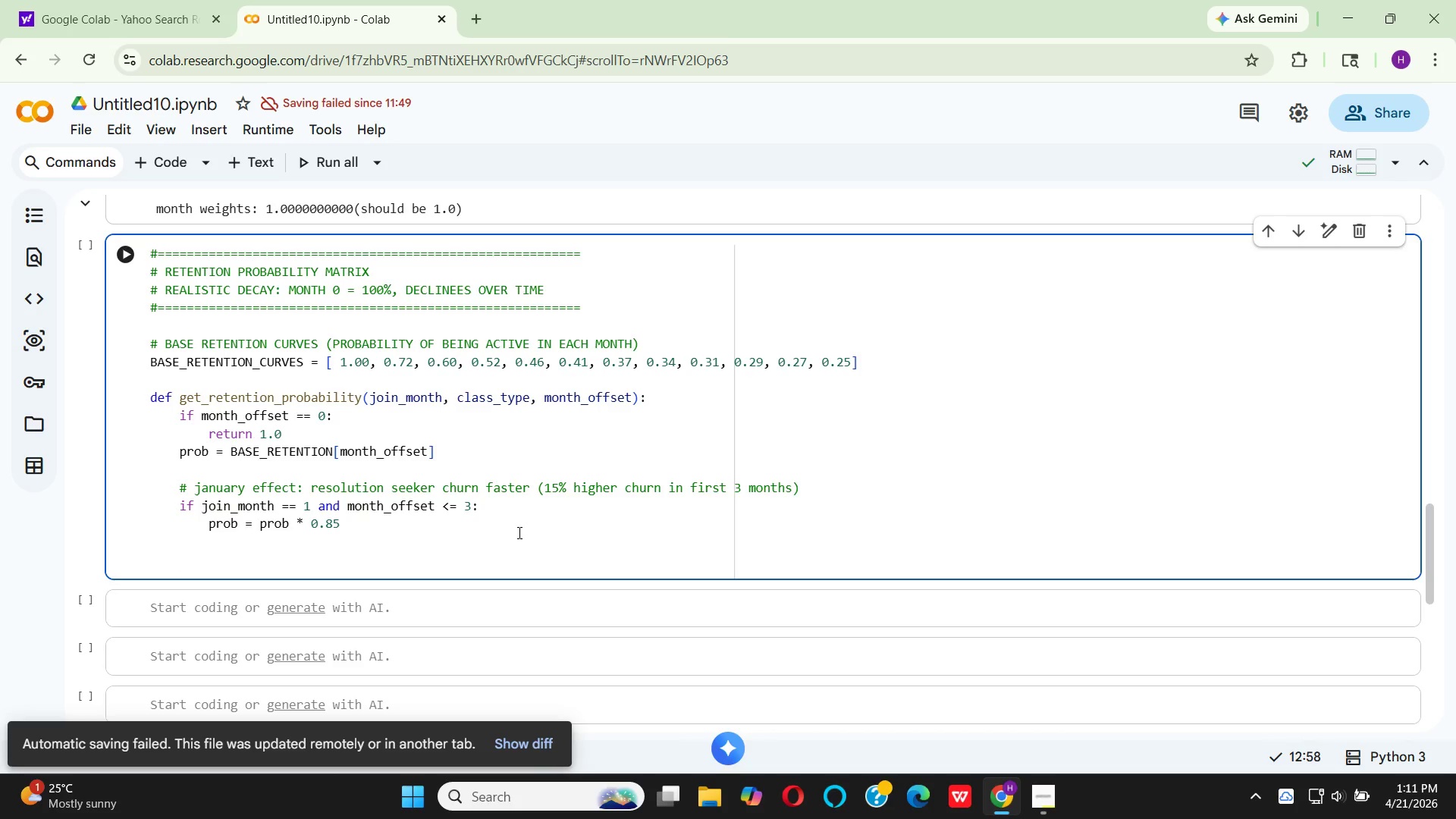 
key(Shift+3)
 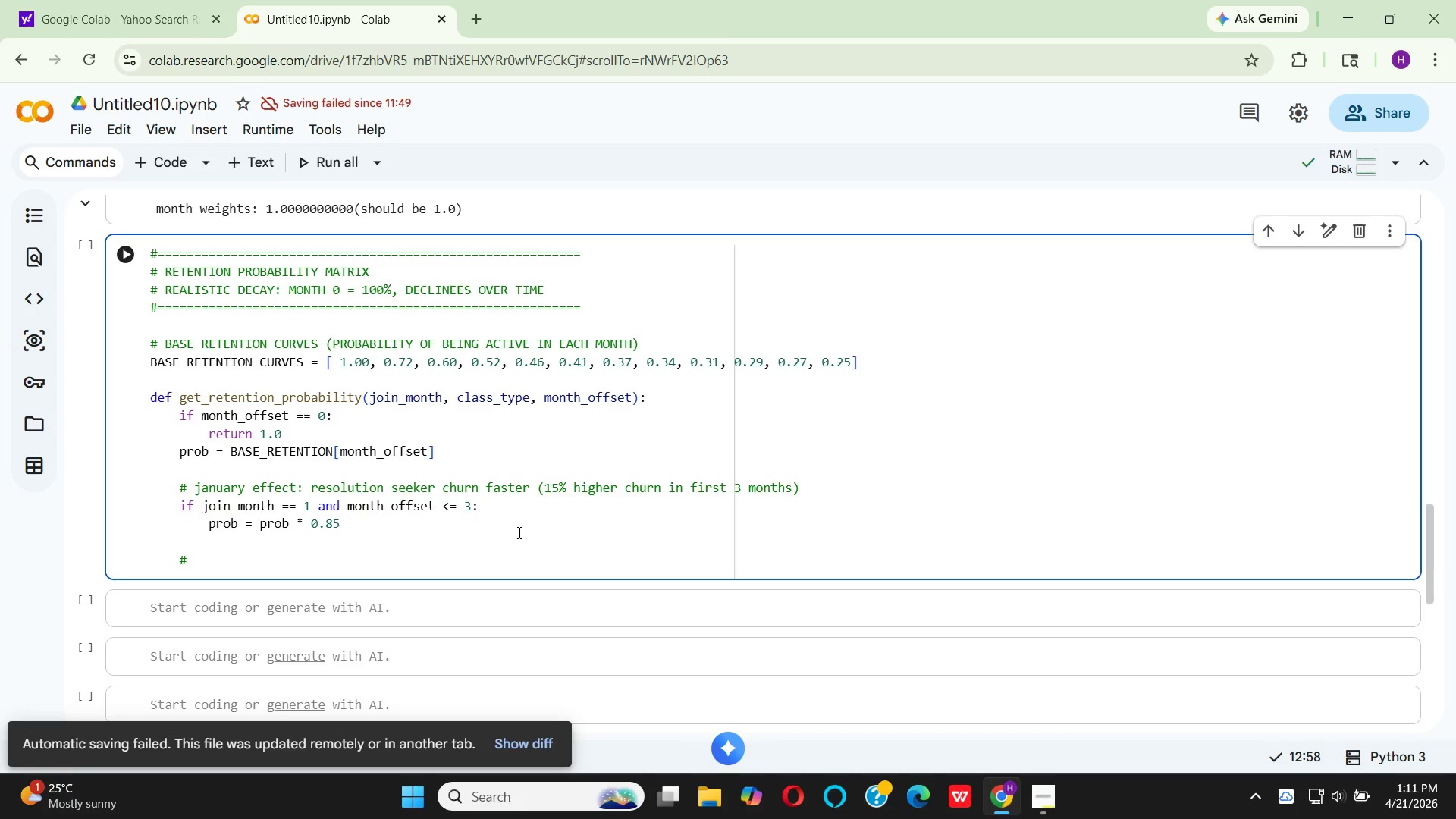 
wait(12.59)
 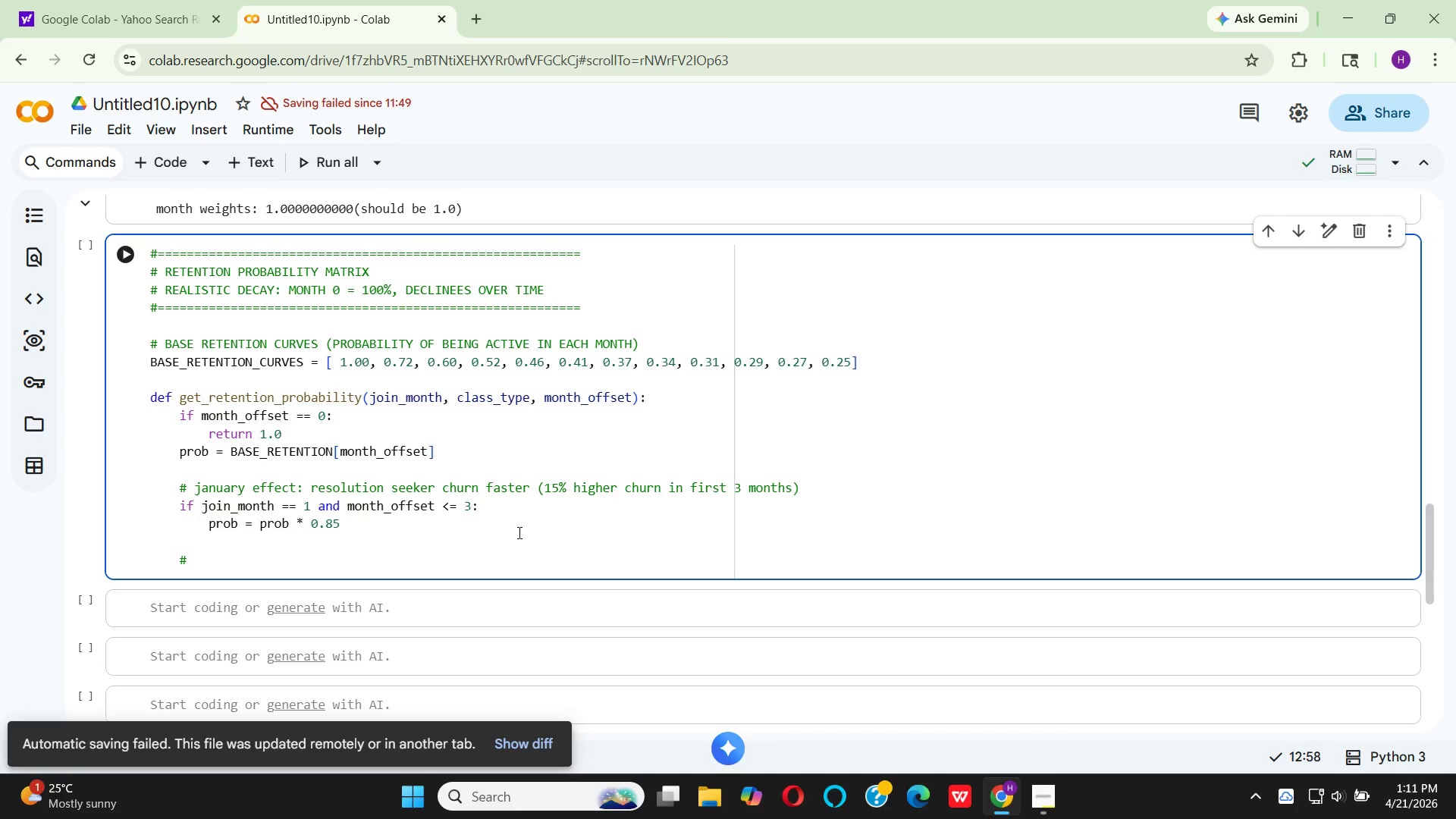 
type( pilates eff)
 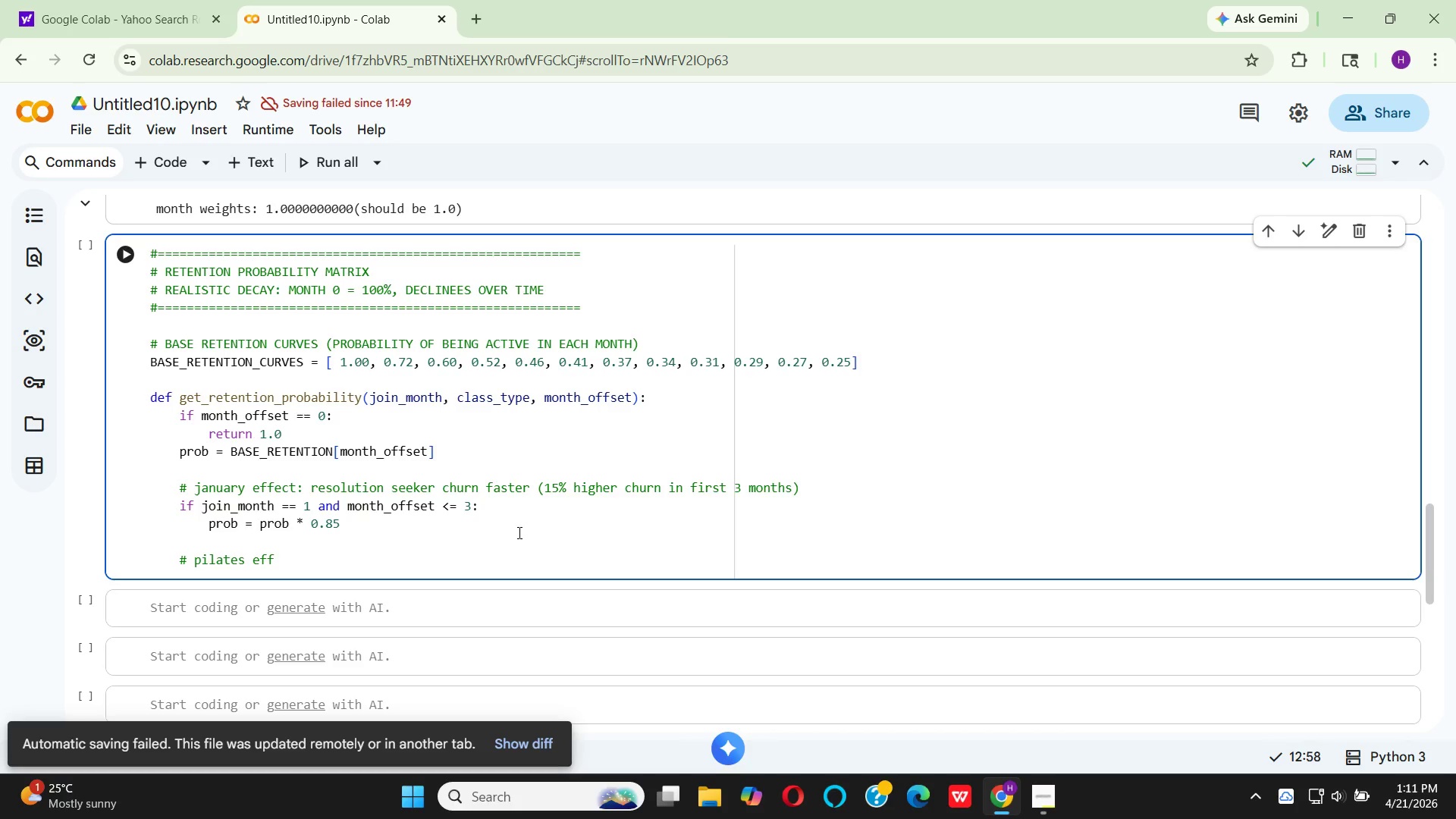 
wait(18.61)
 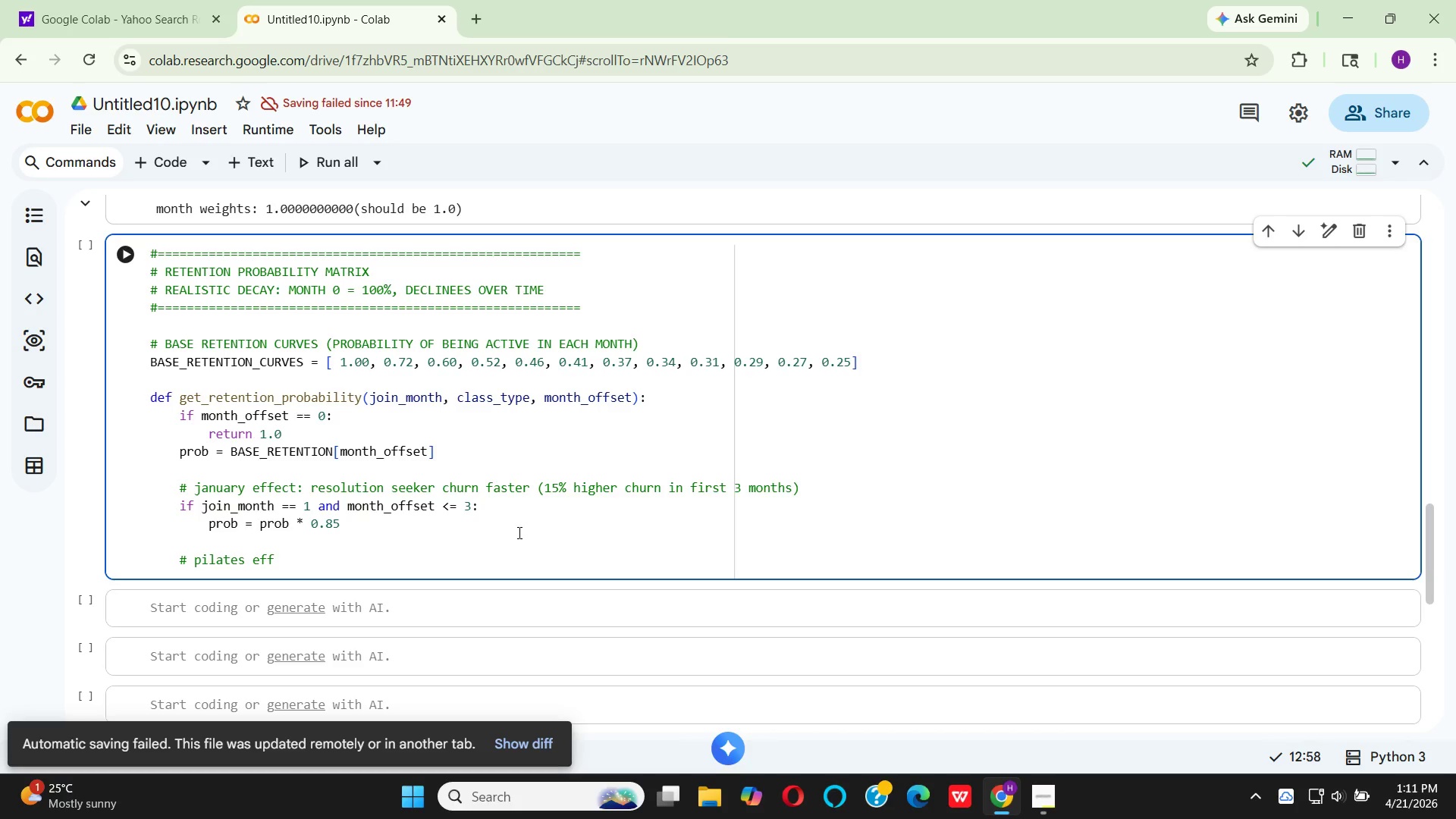 
type(ect)
 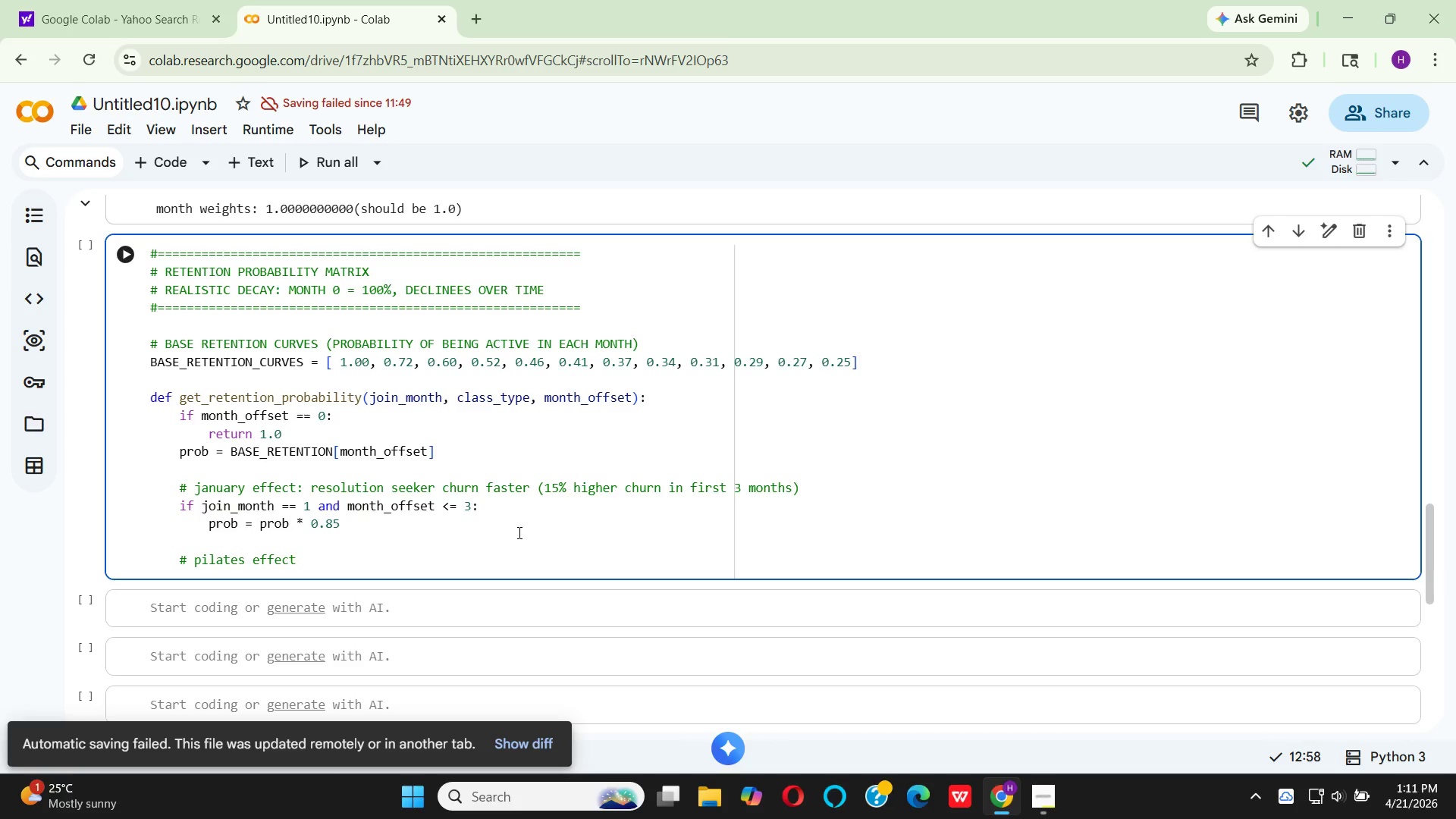 
type( )
key(Backspace)
type(: better retenion (=)
 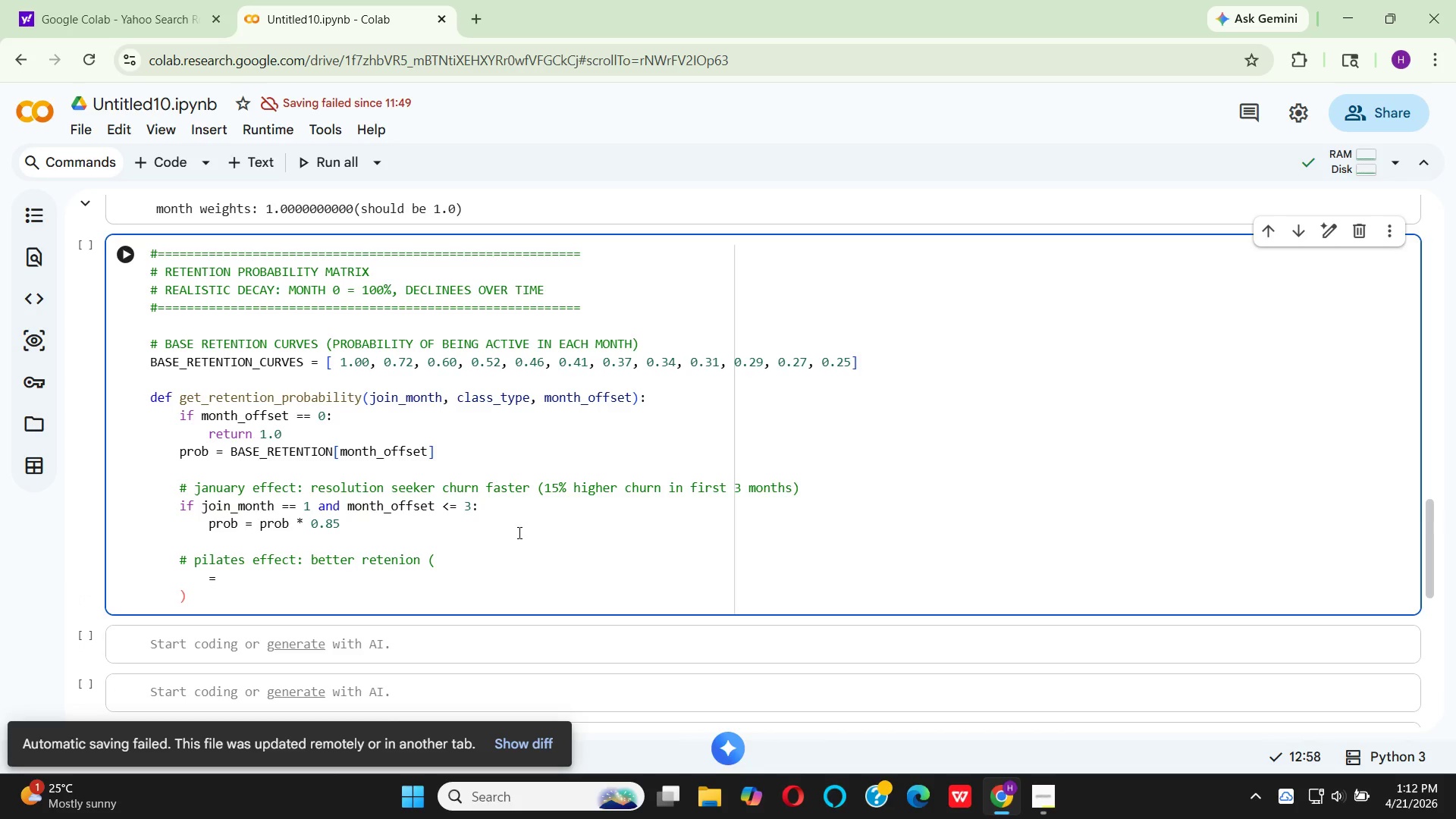 
 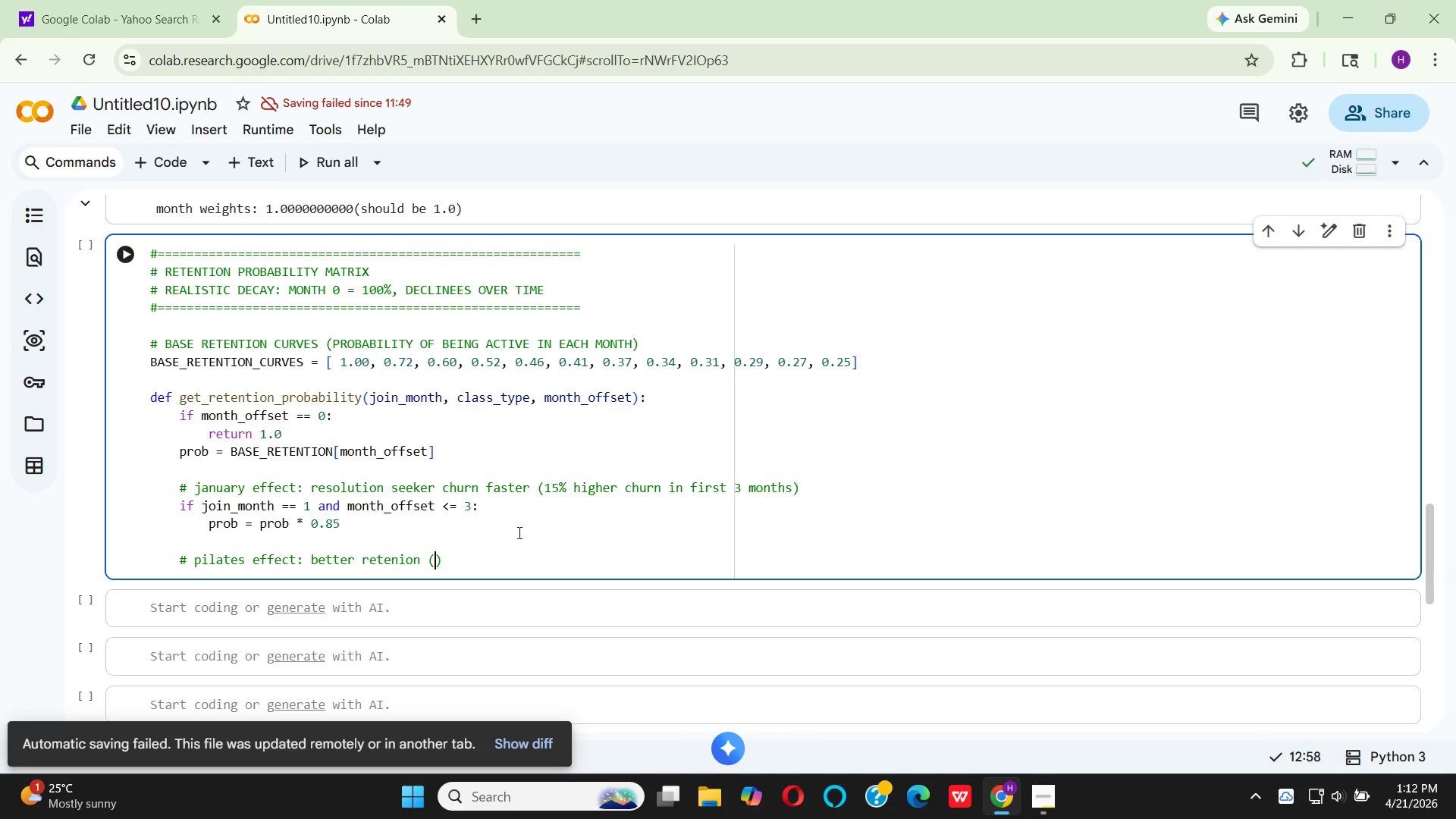 
hold_key(key=Enter, duration=0.47)
 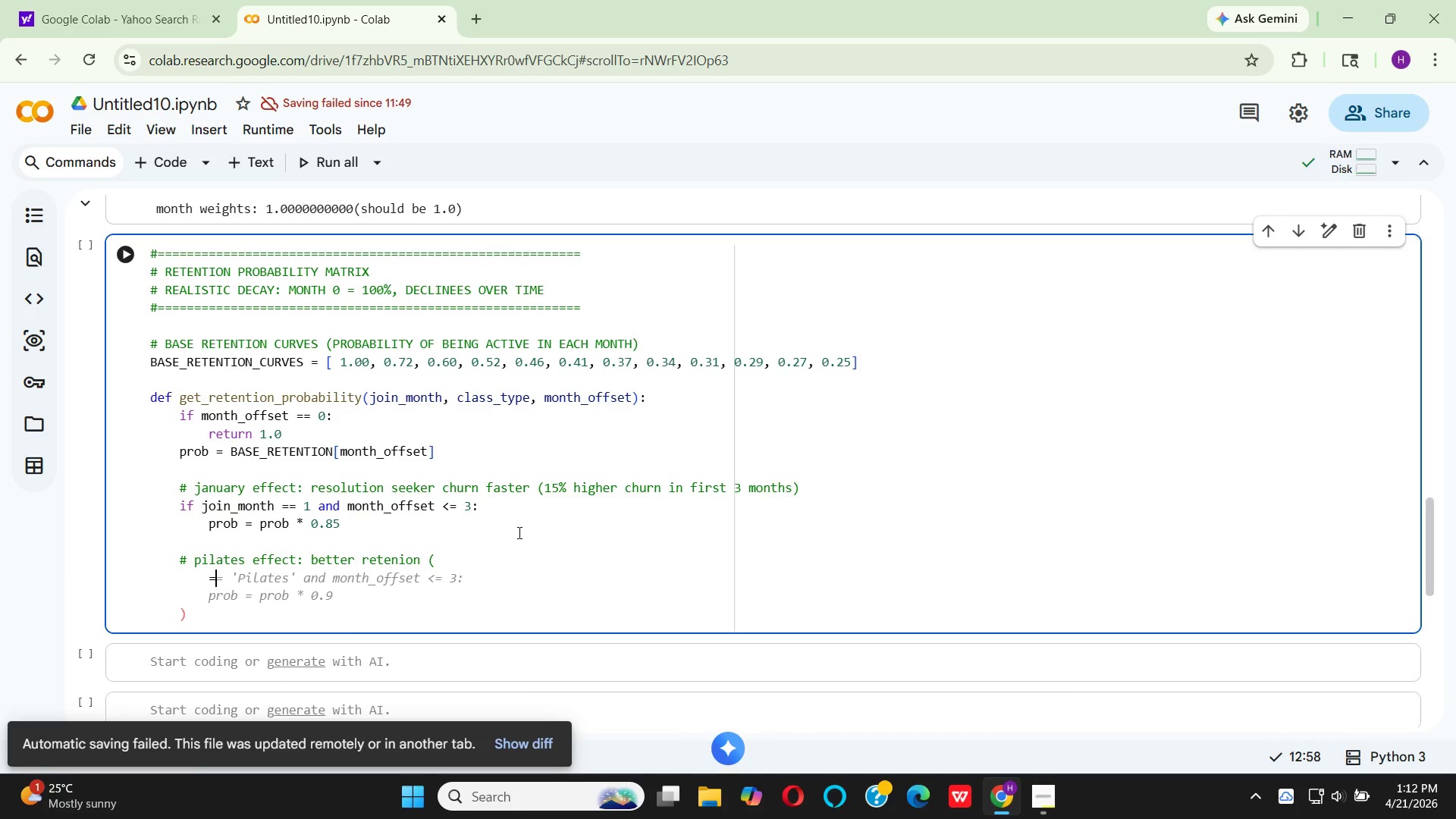 
key(Control+Z)
 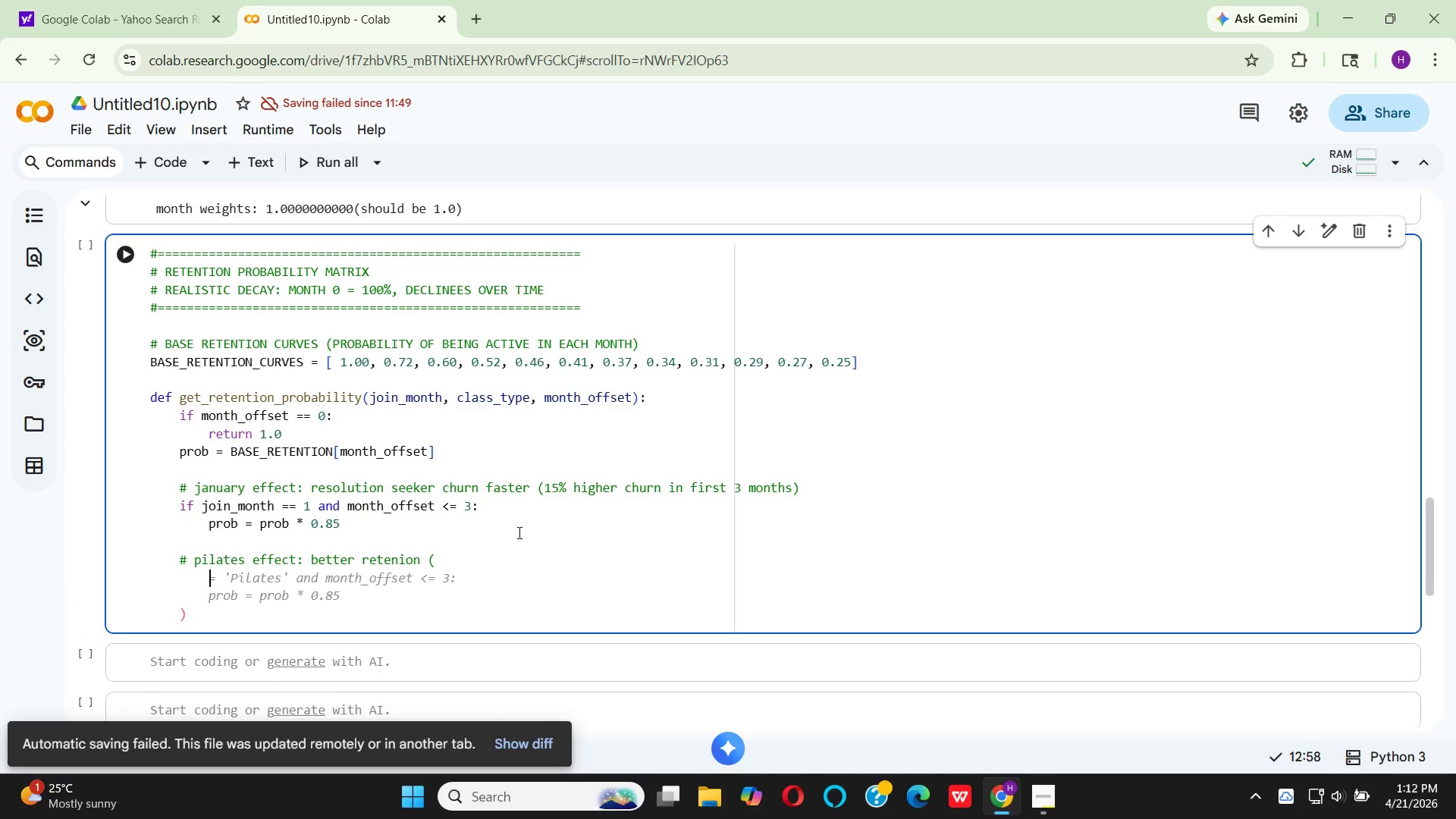 
hold_key(key=ControlLeft, duration=0.86)
 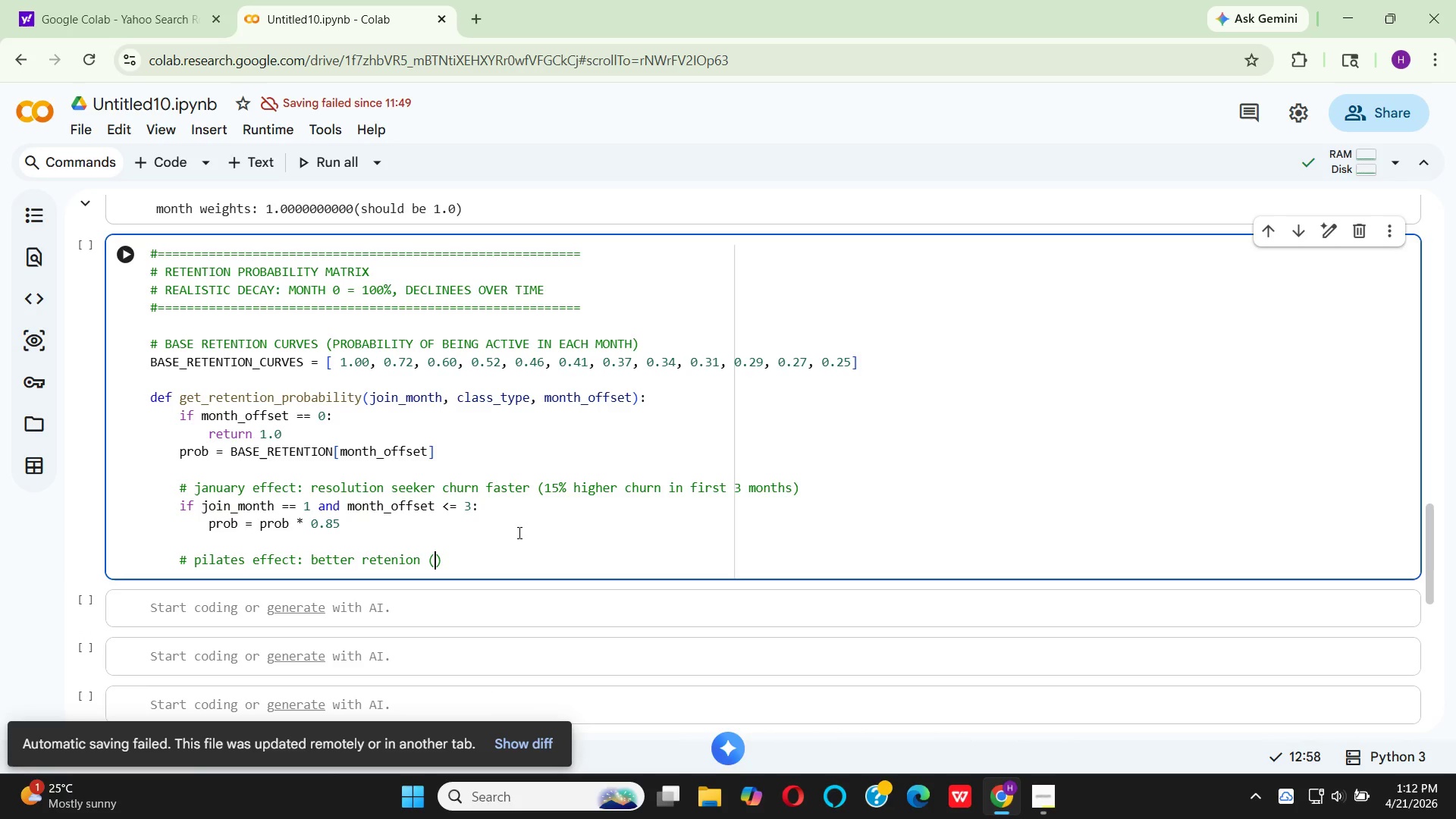 
hold_key(key=Z, duration=0.33)
 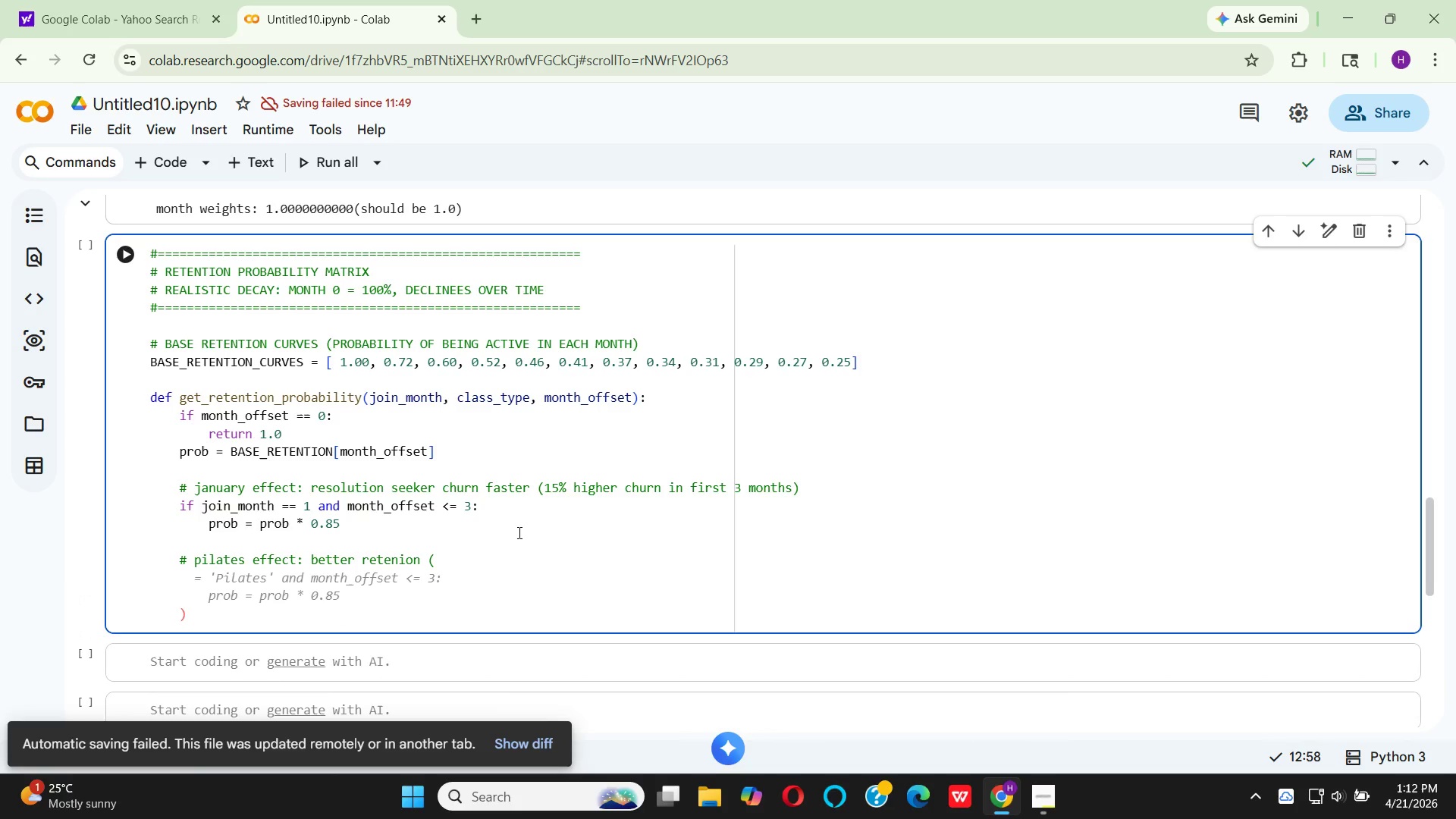 
hold_key(key=ControlLeft, duration=0.55)
 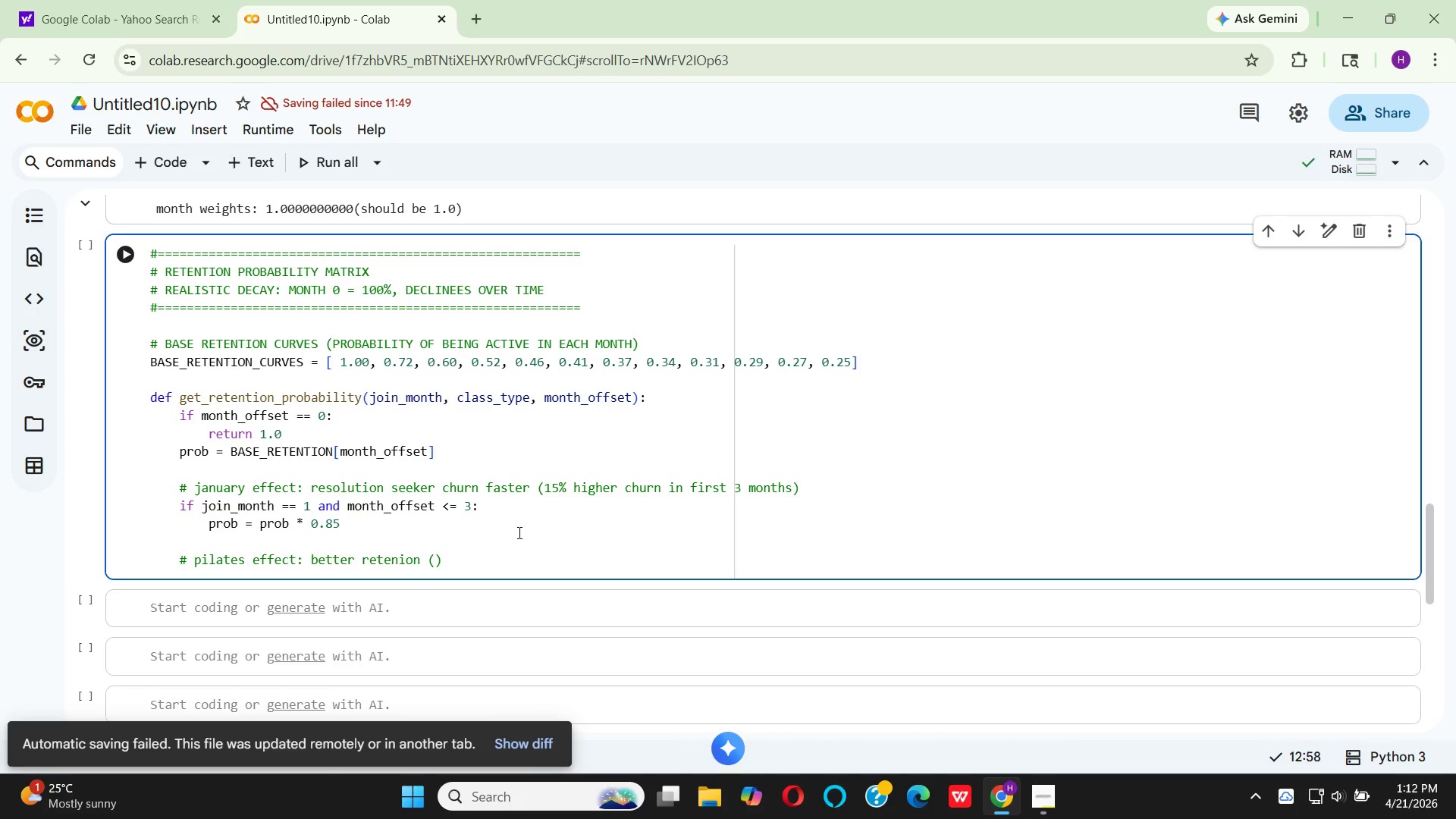 
key(Z)
 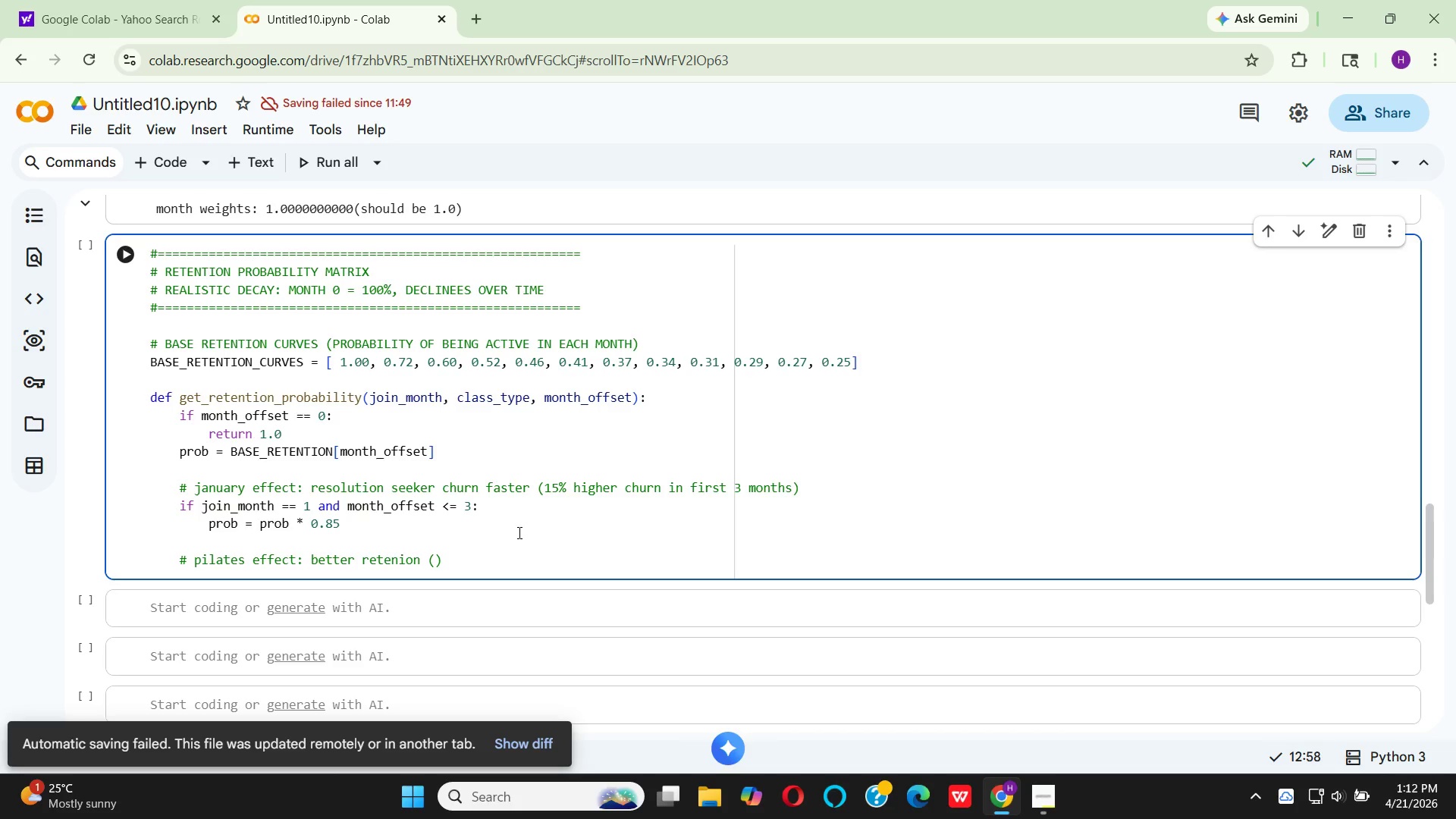 
key(Shift+Equal)
 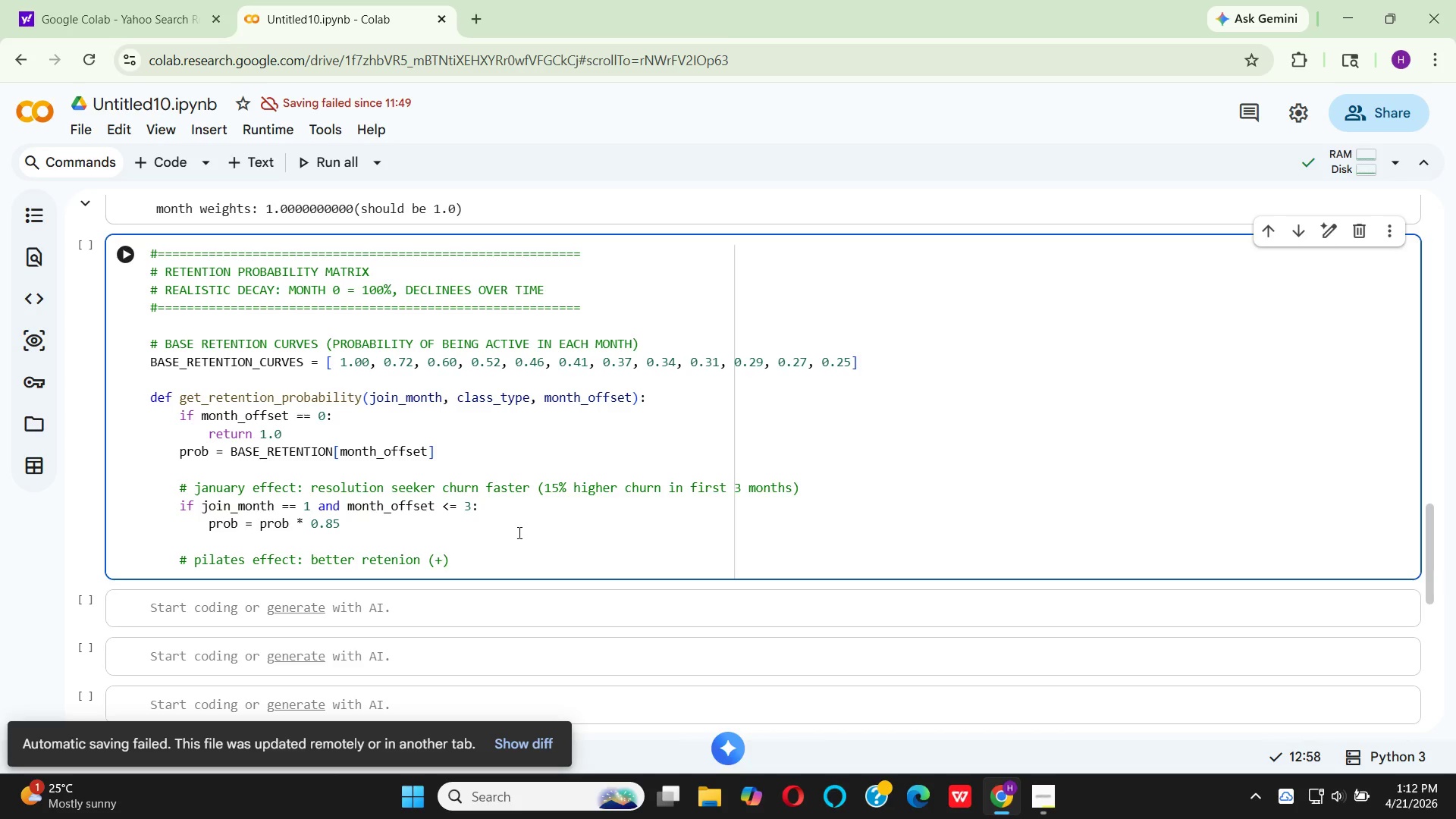 
type(8%)
 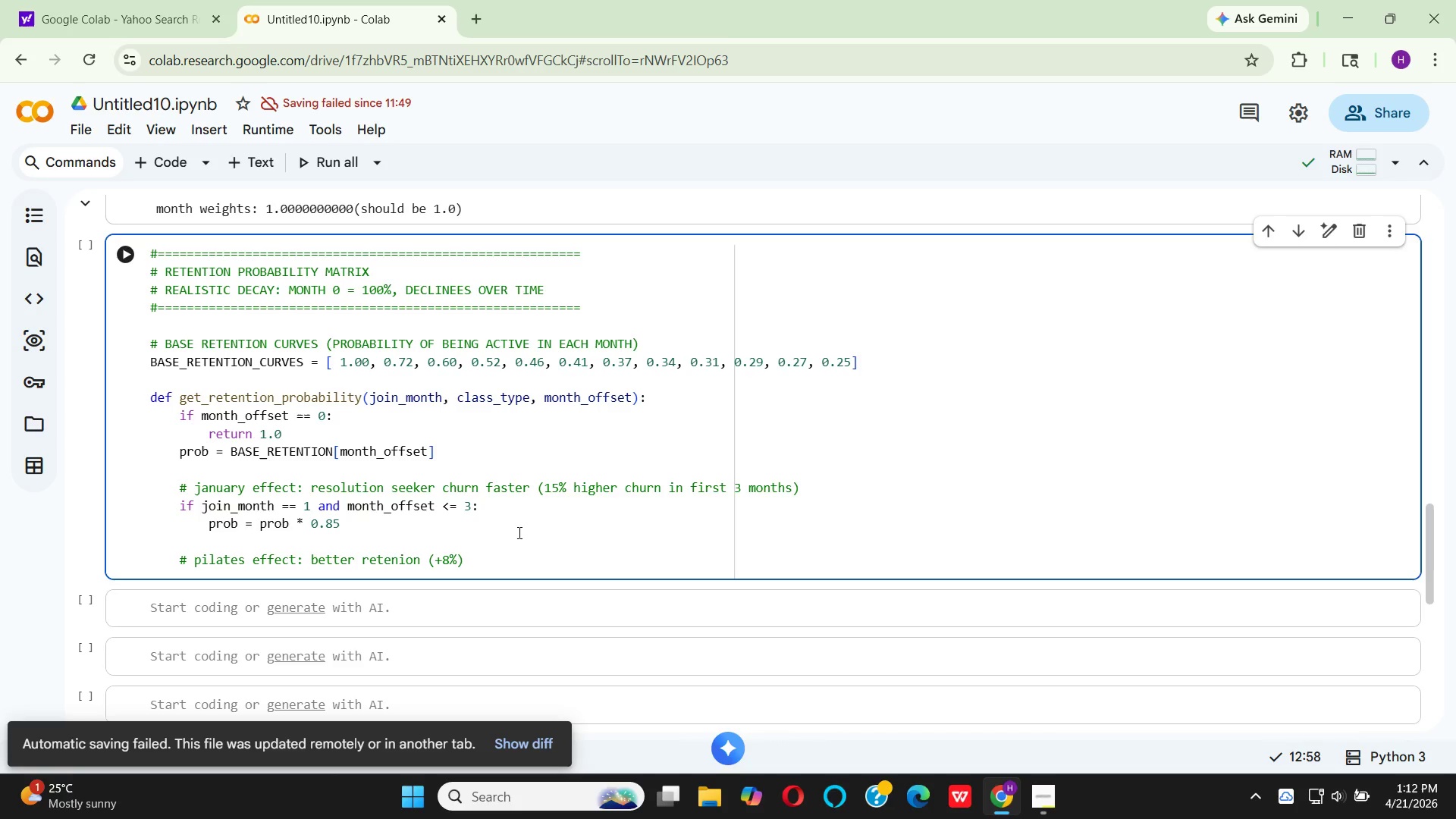 
key(ArrowRight)
 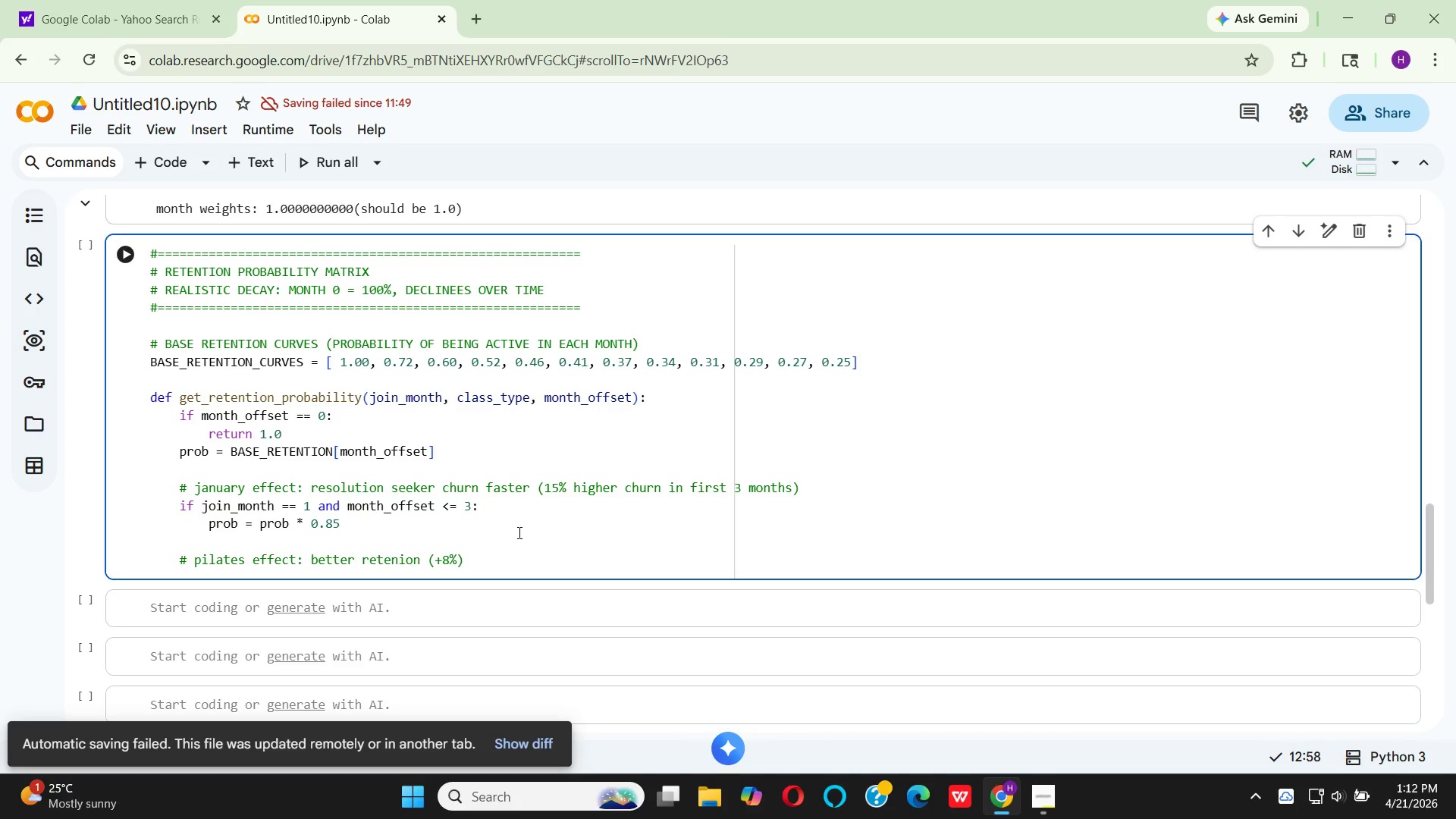 
key(Enter)
 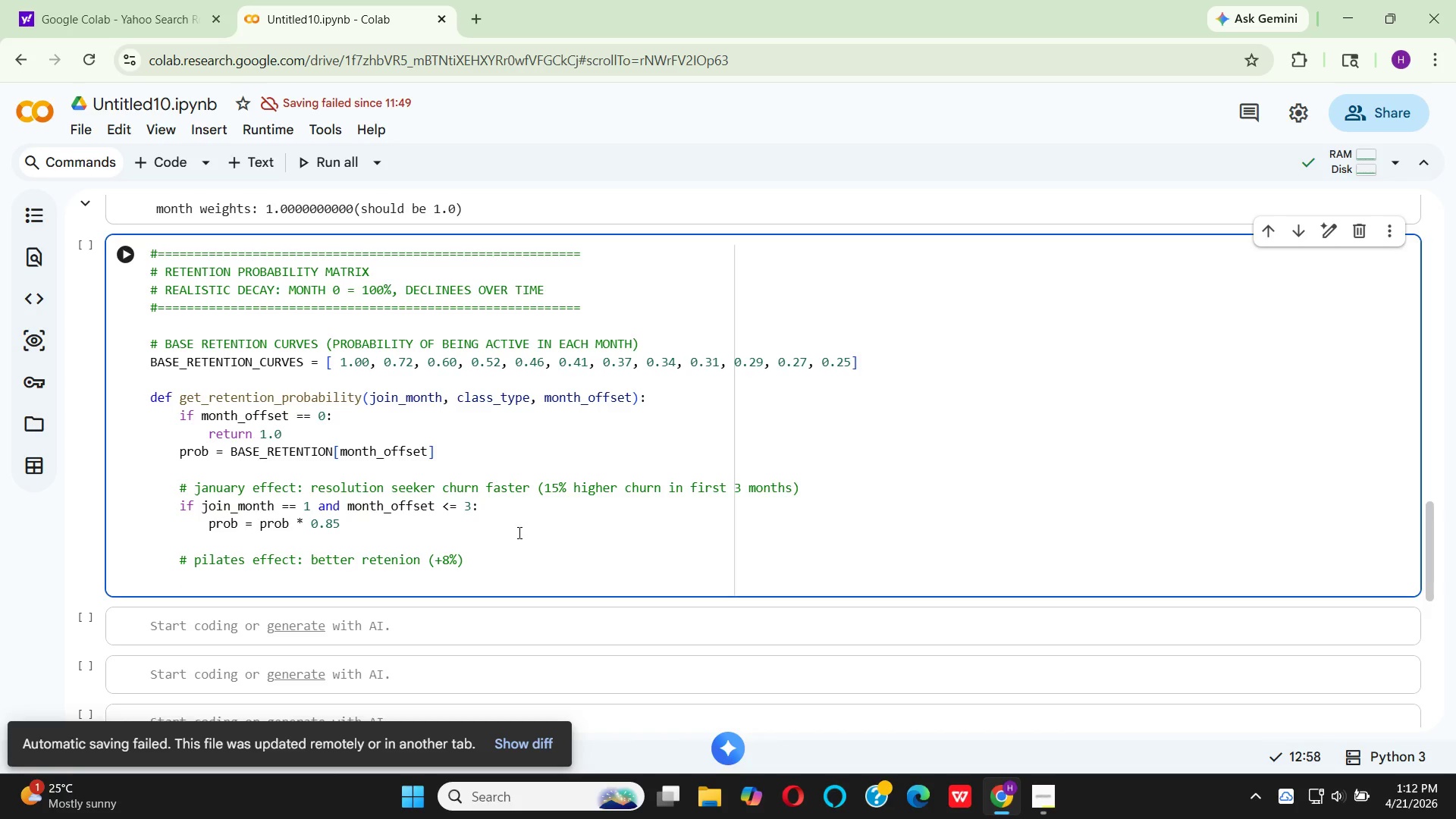 
type(if )
 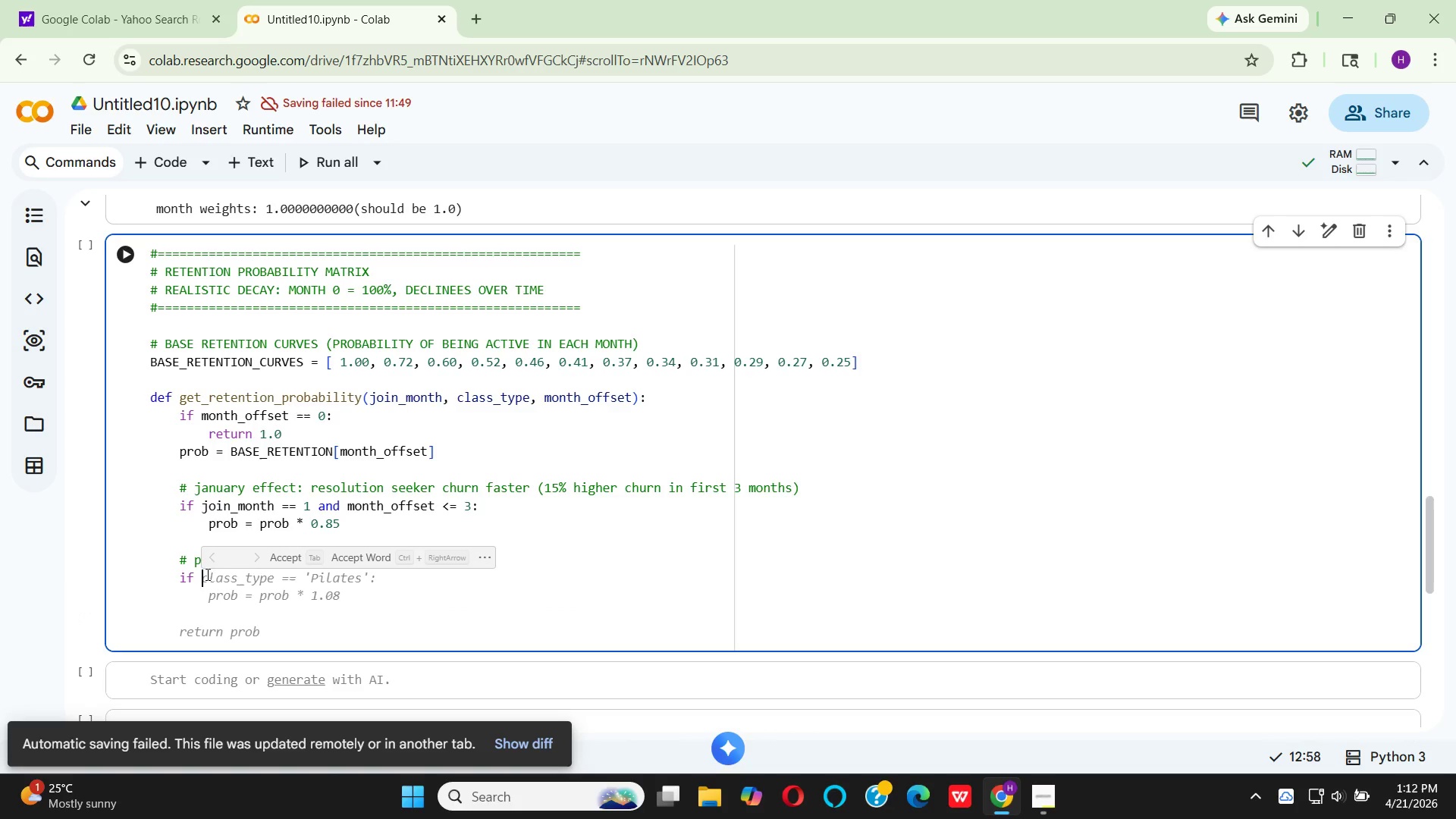 
wait(5.84)
 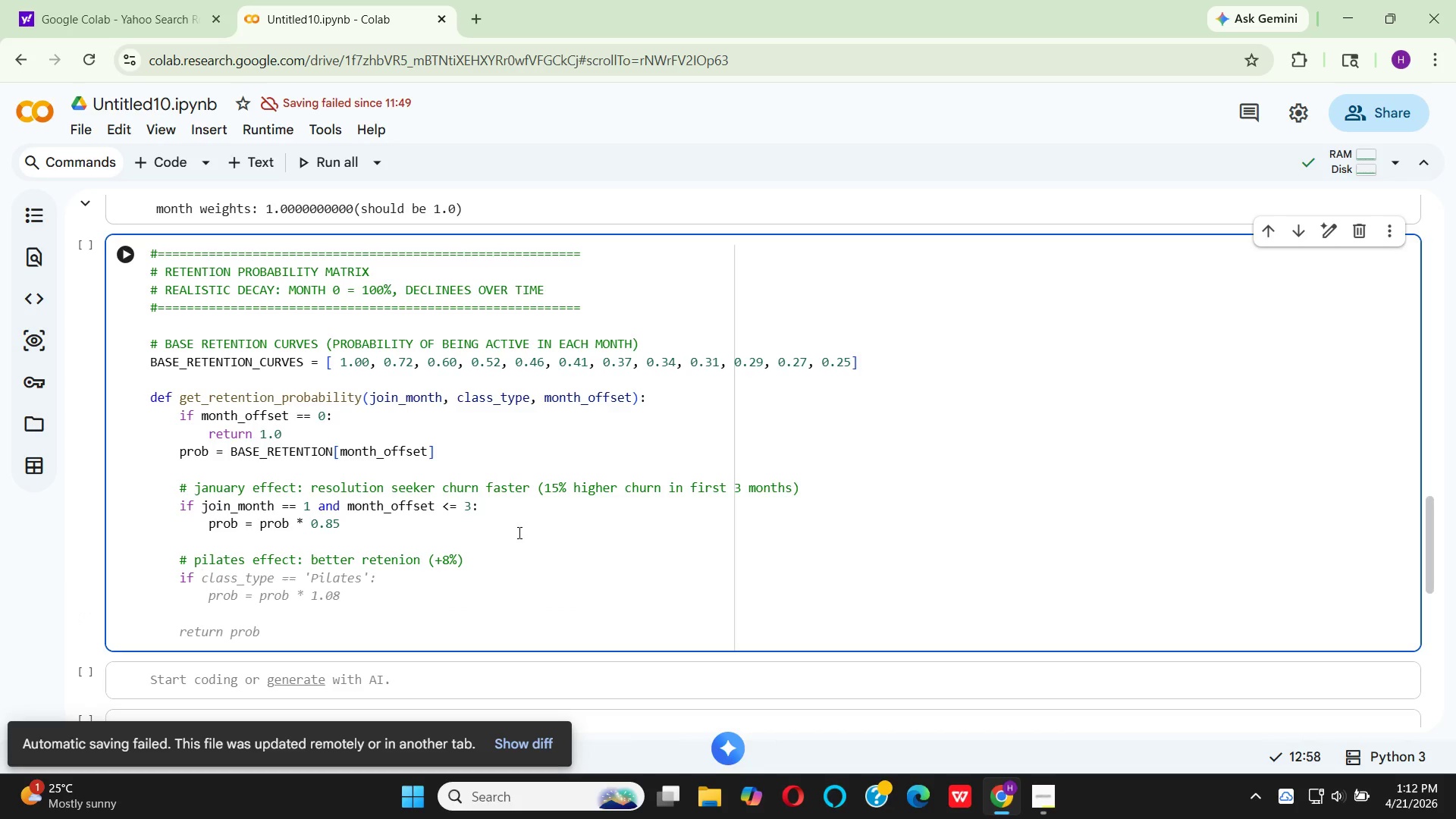 
left_click([279, 557])
 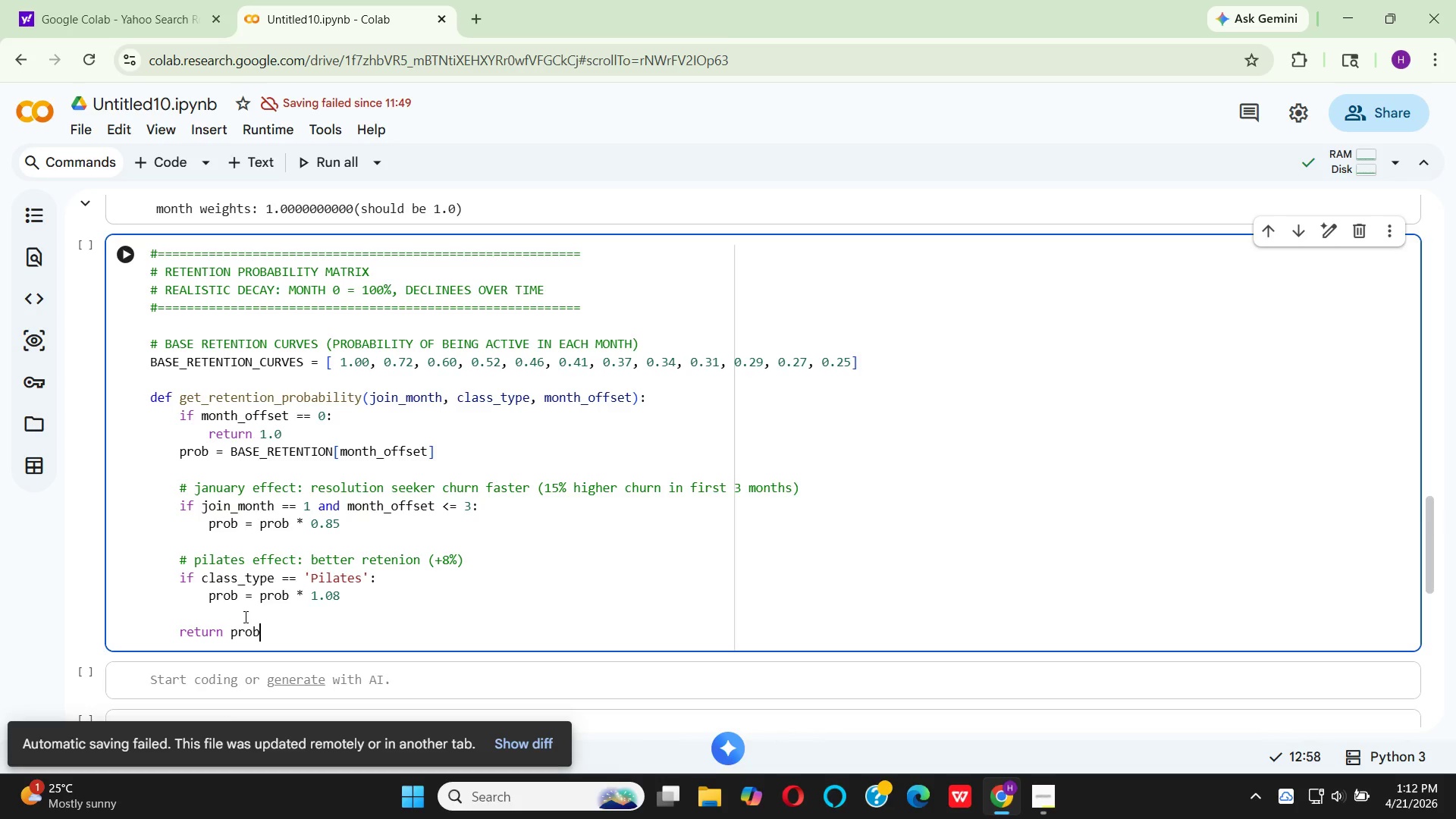 
wait(9.25)
 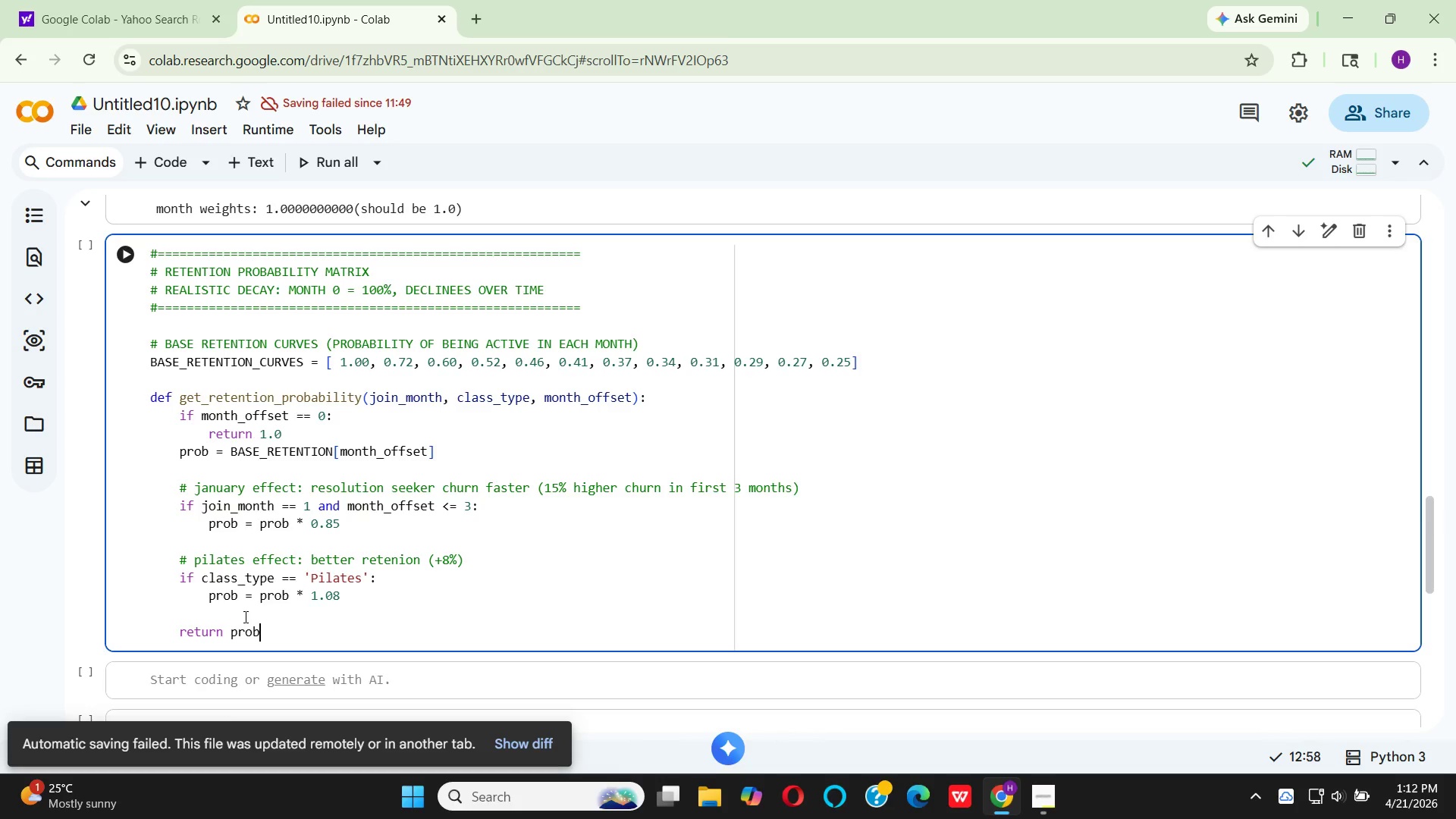 
left_click([228, 627])
 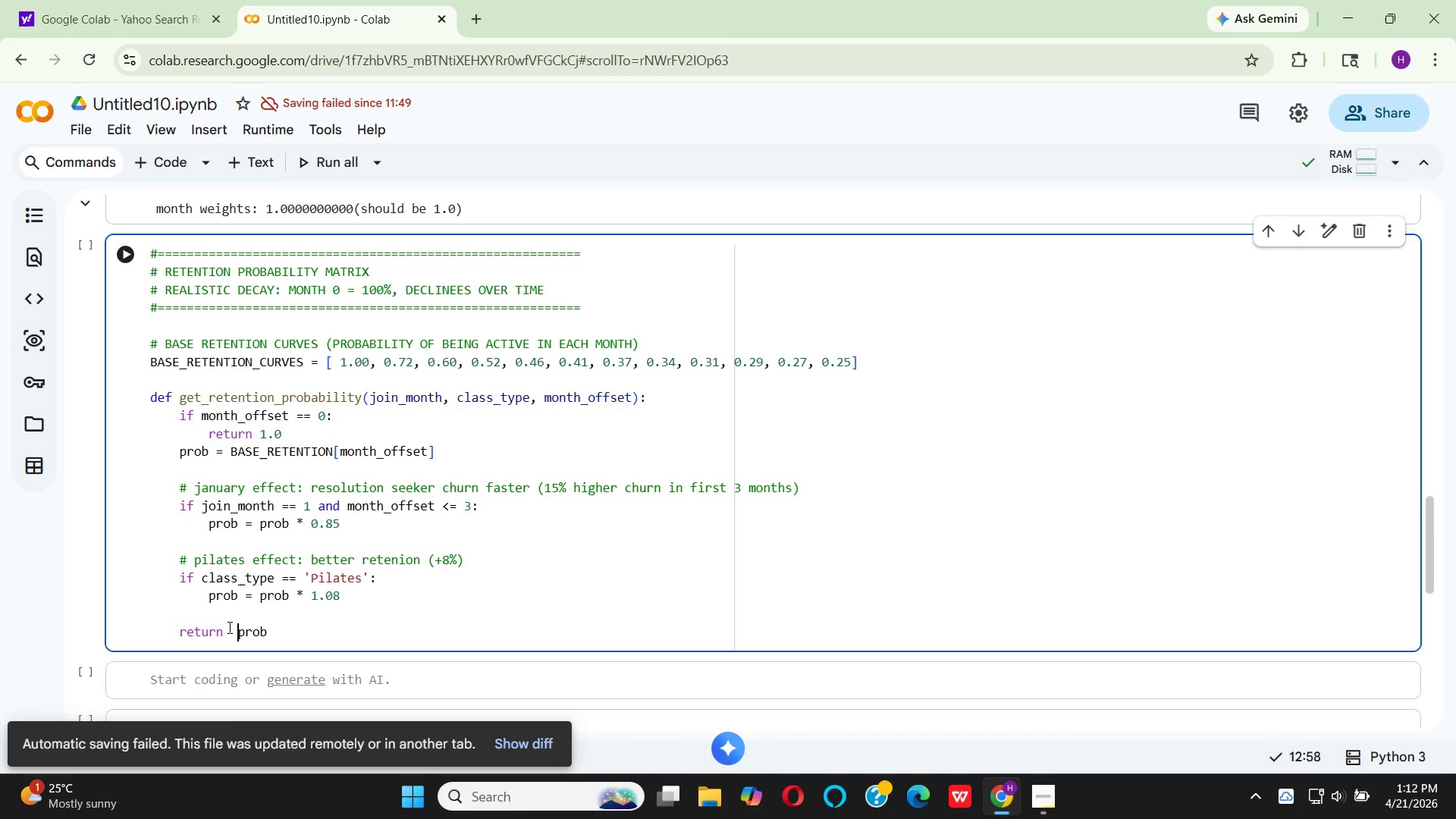 
type( )
key(Backspace)
type(min )
key(Backspace)
type(()
 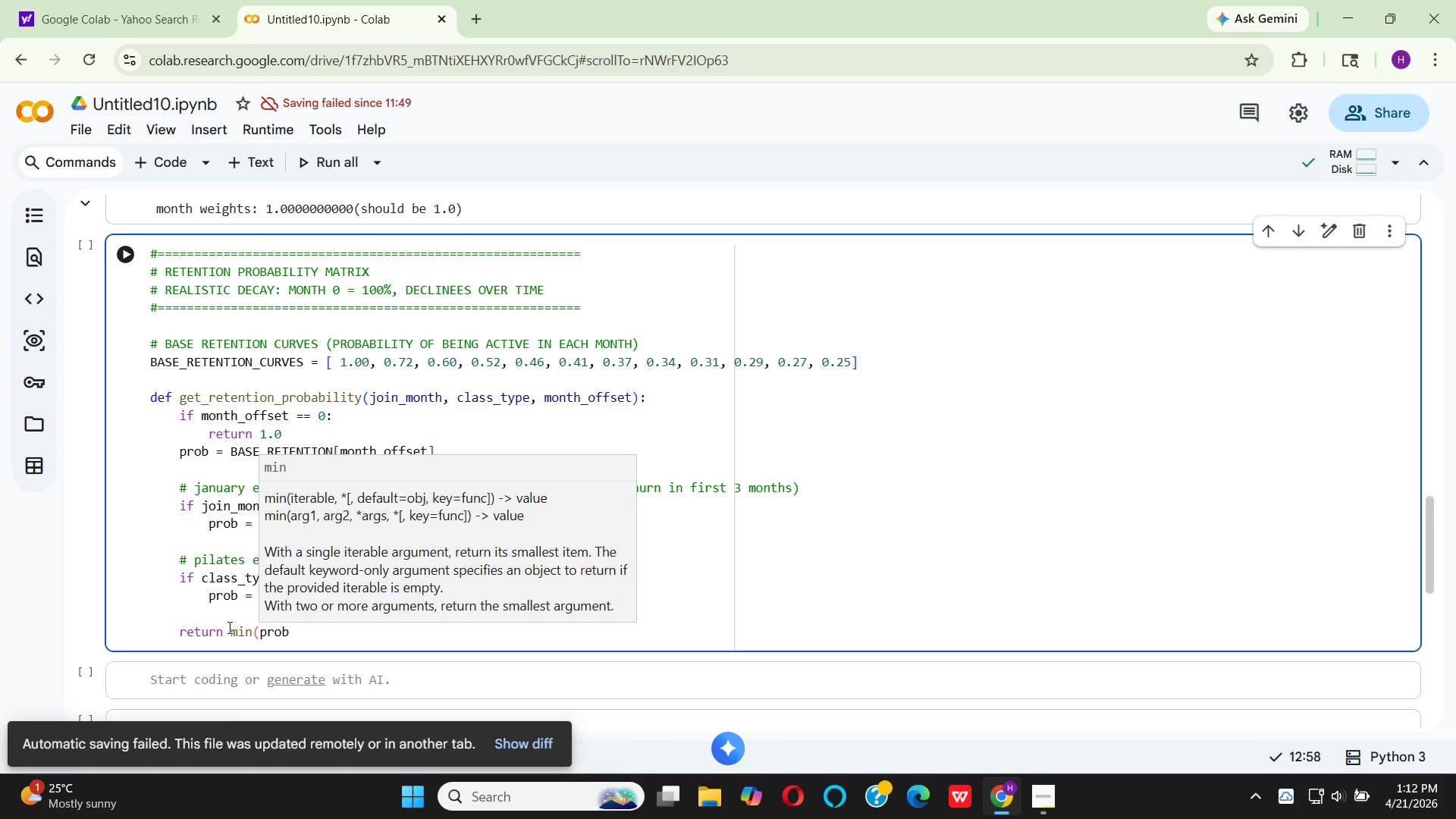 
key(ArrowRight)
 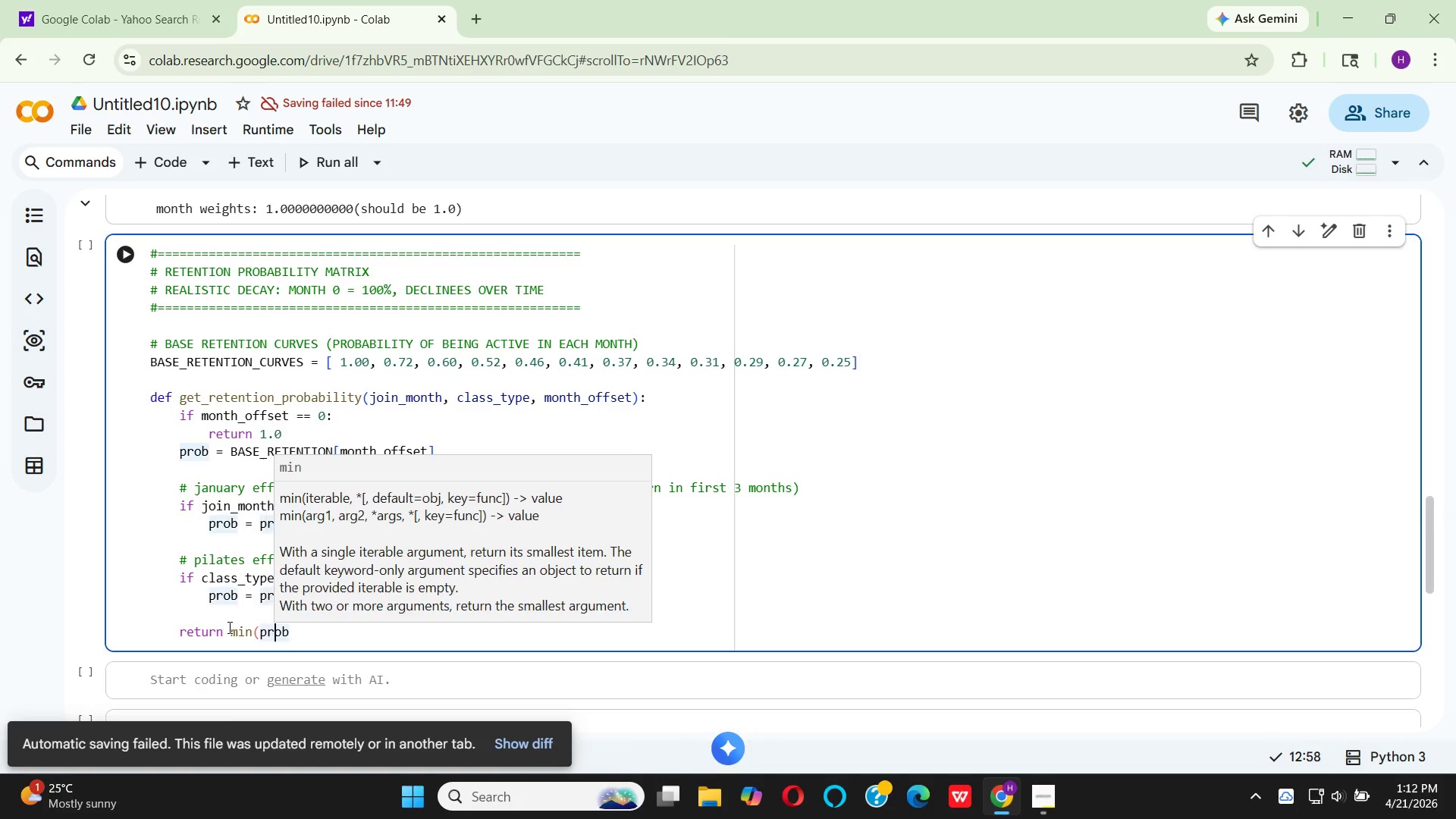 
key(ArrowRight)
 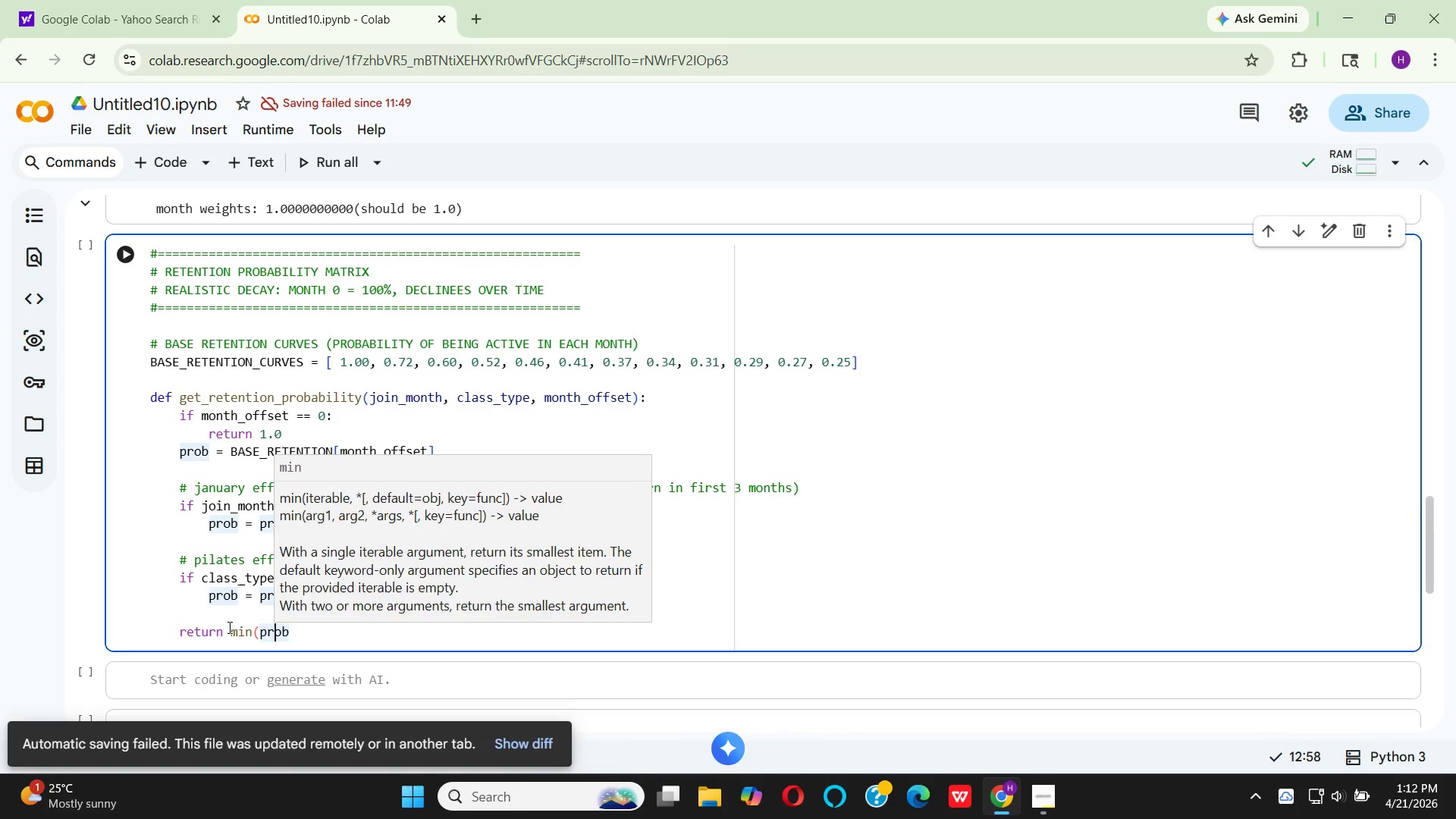 
key(ArrowRight)
 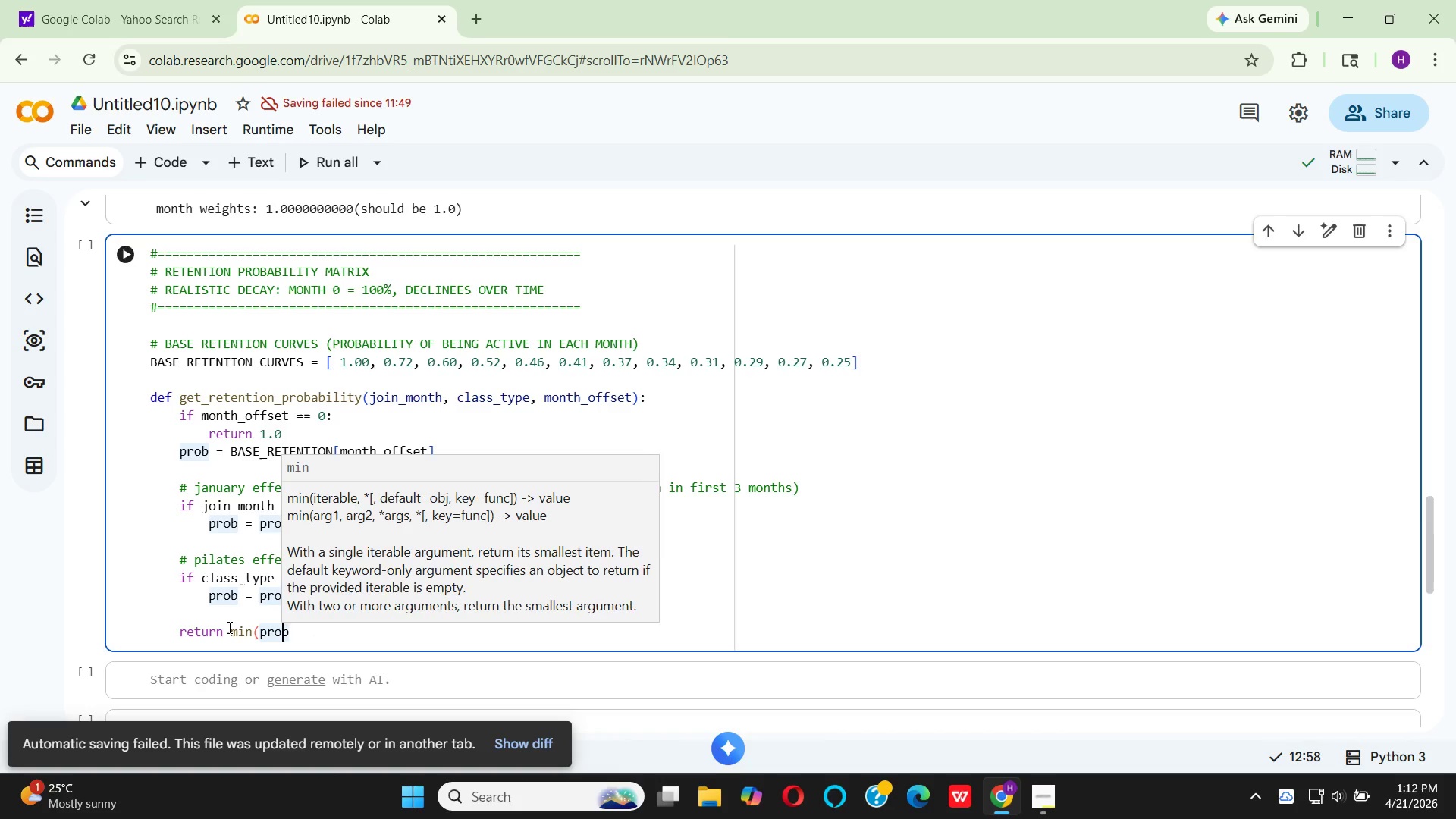 
key(ArrowRight)
 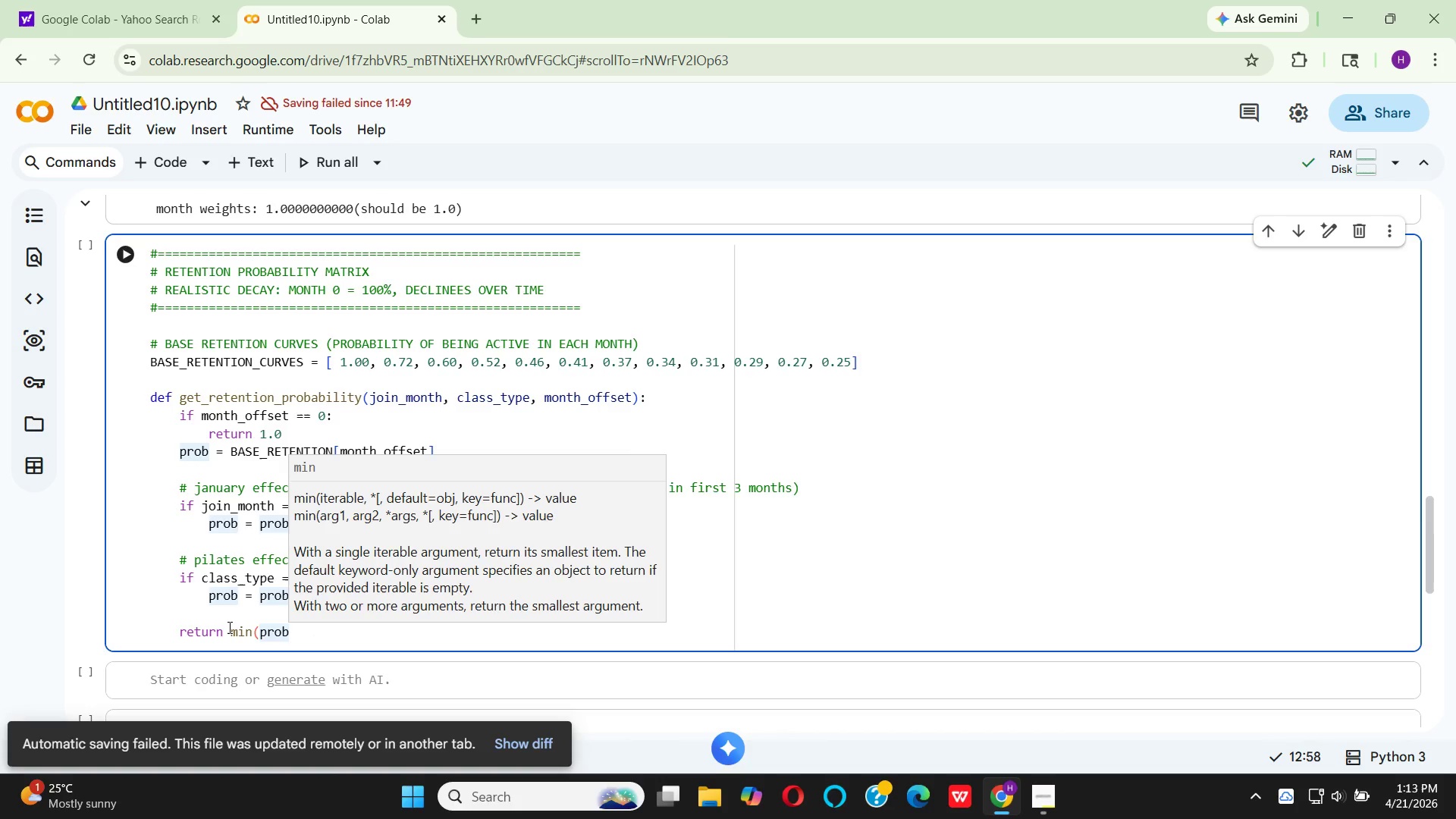 
key(Shift+0)
 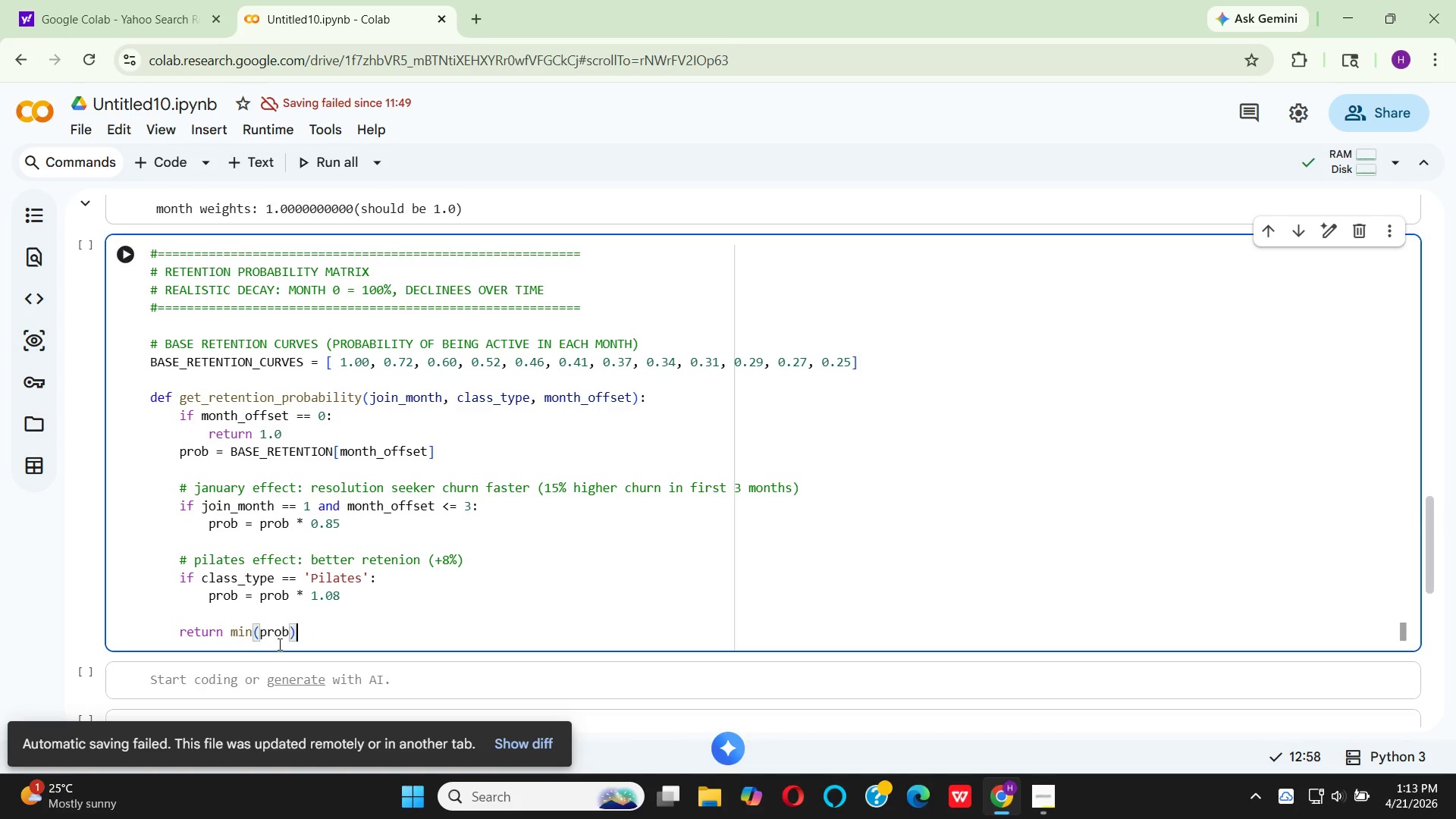 
left_click([290, 635])
 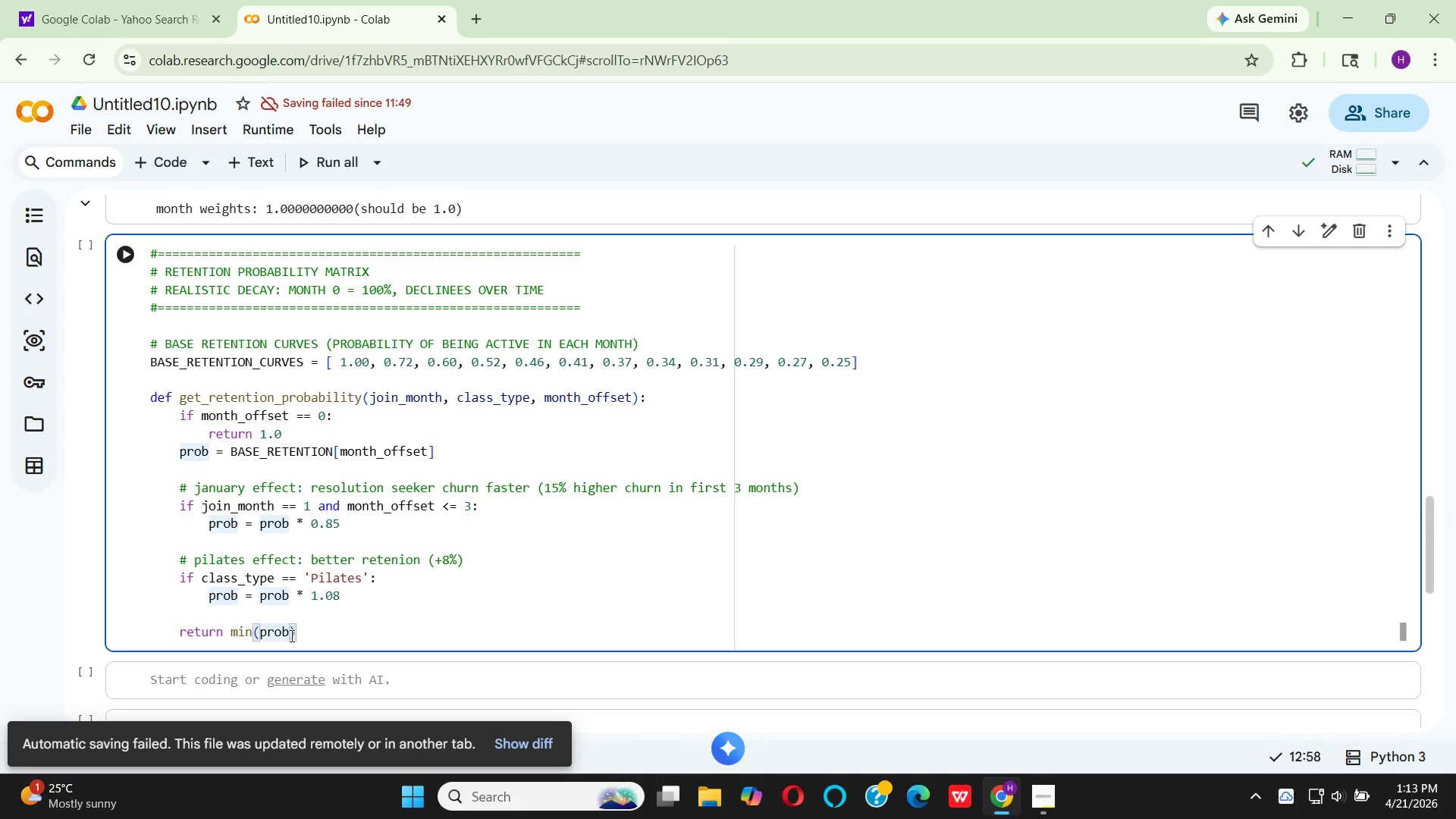 
key(Comma)
 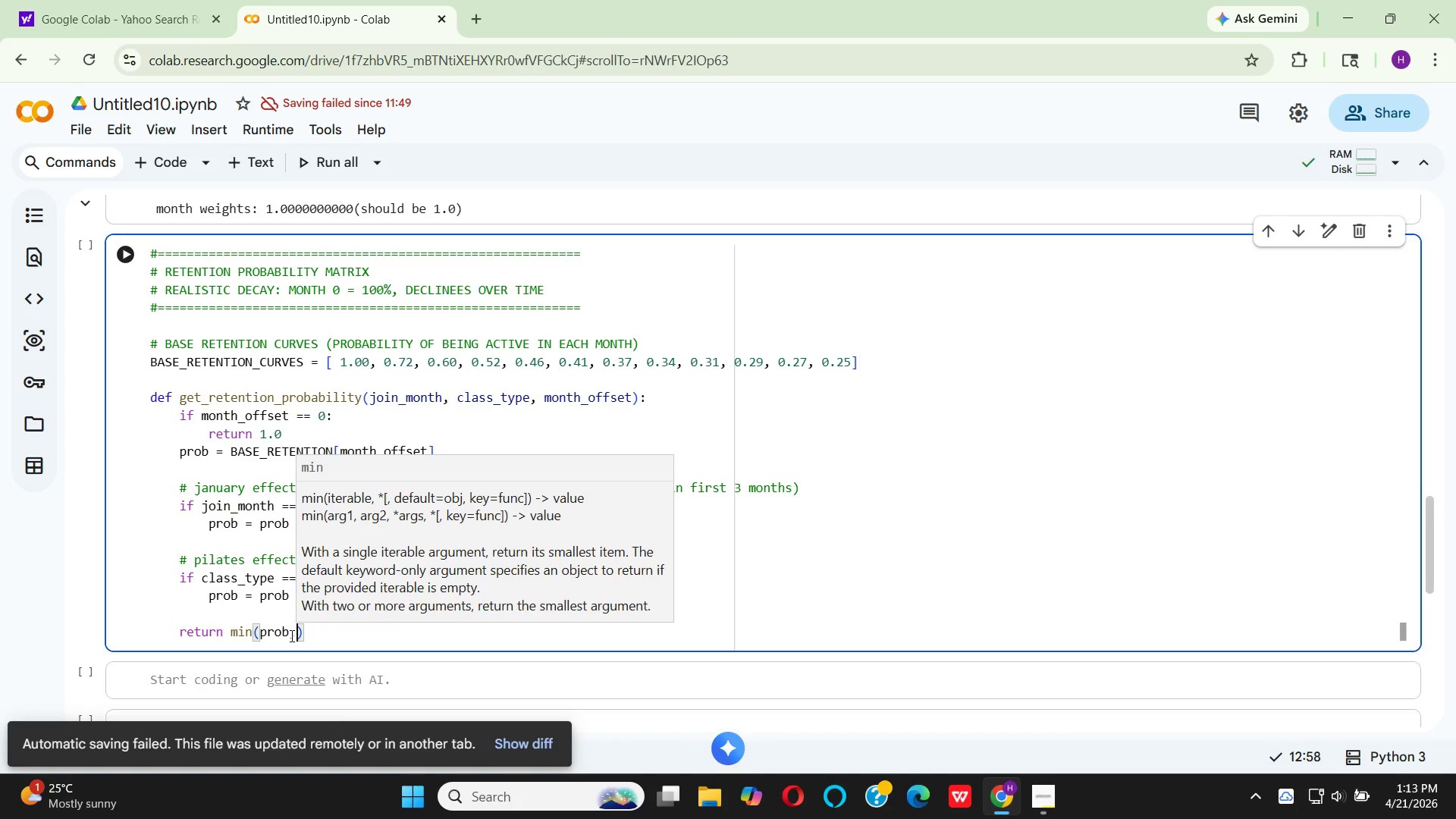 
key(Space)
 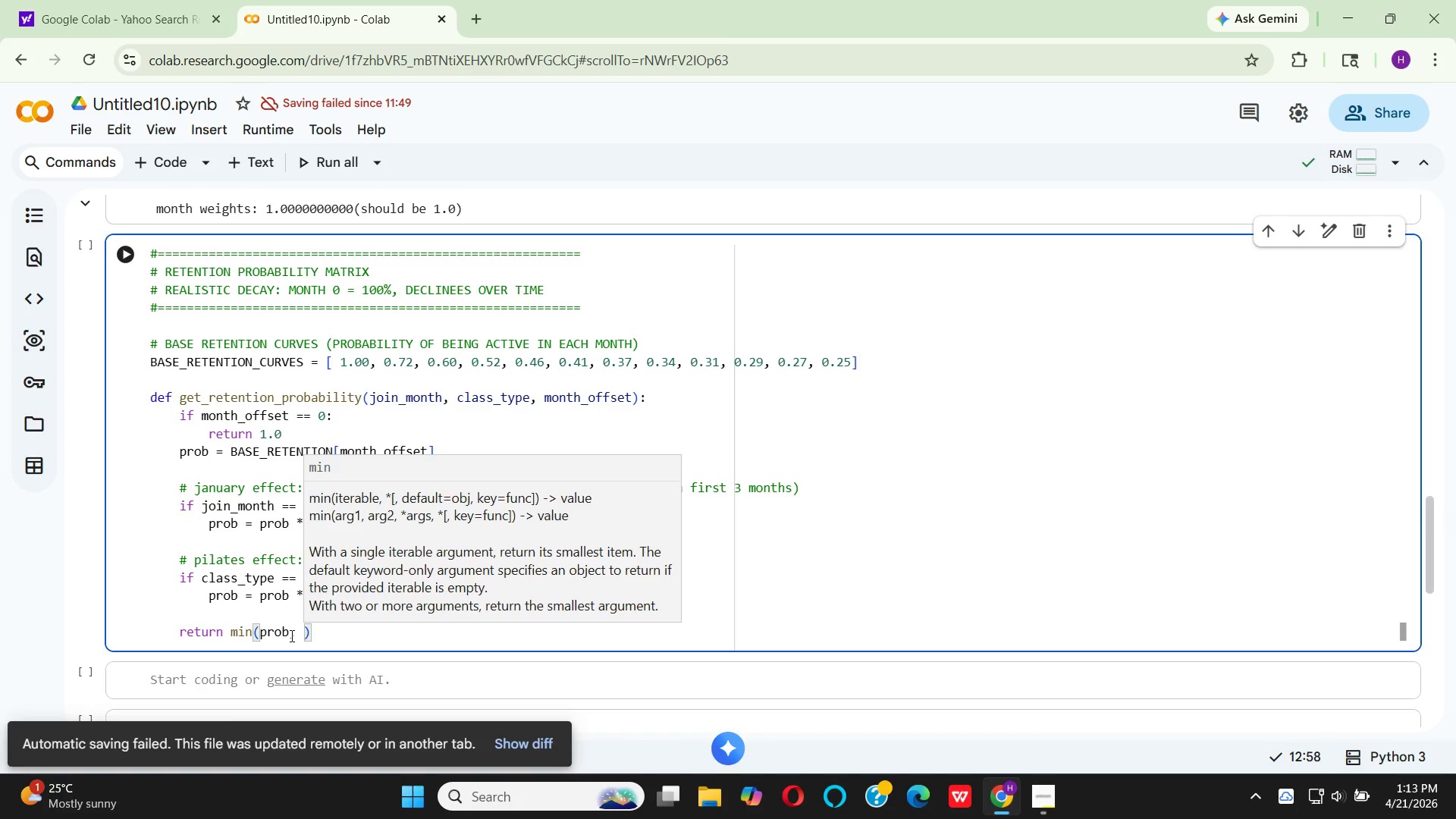 
key(1)
 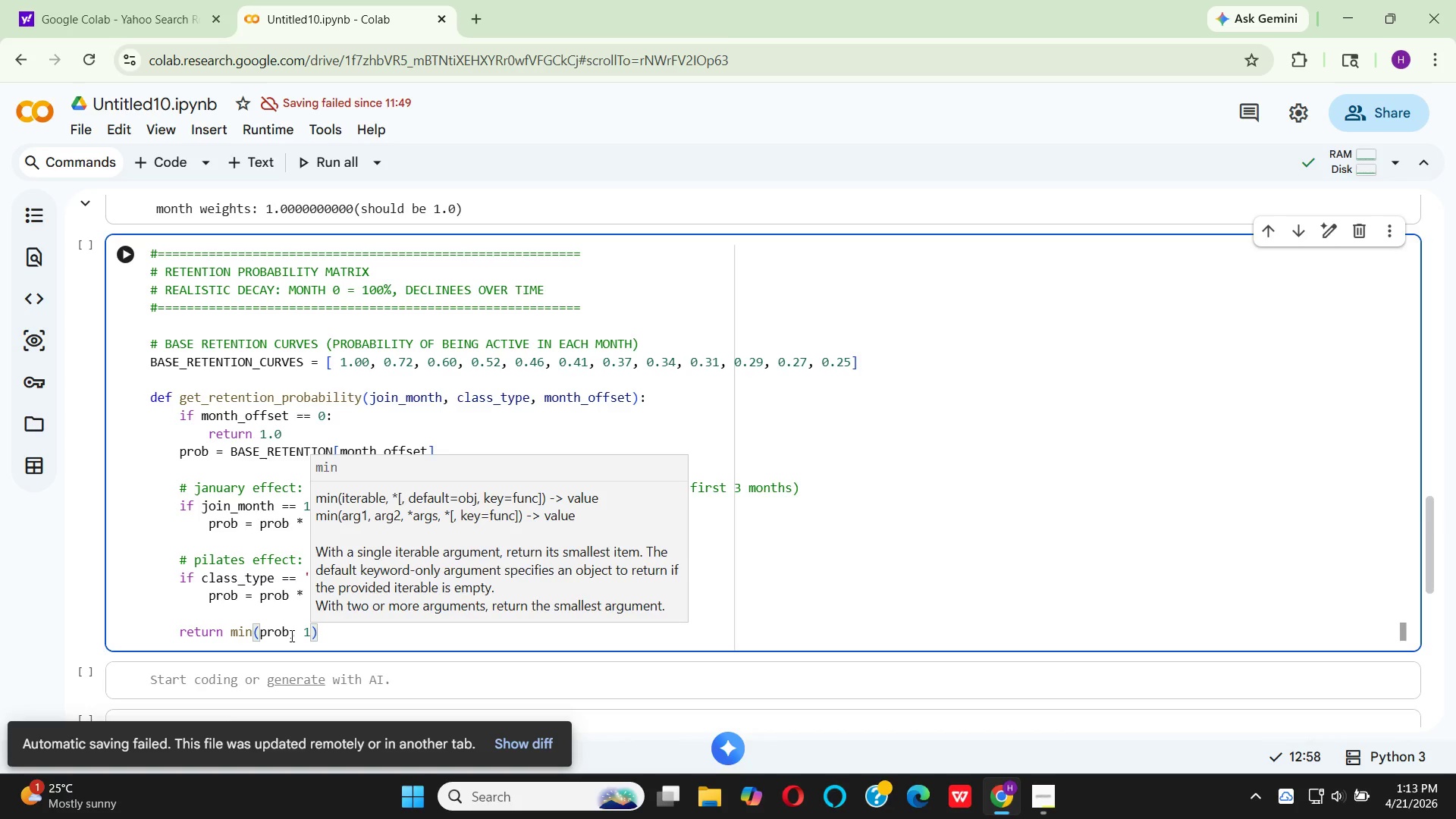 
key(Period)
 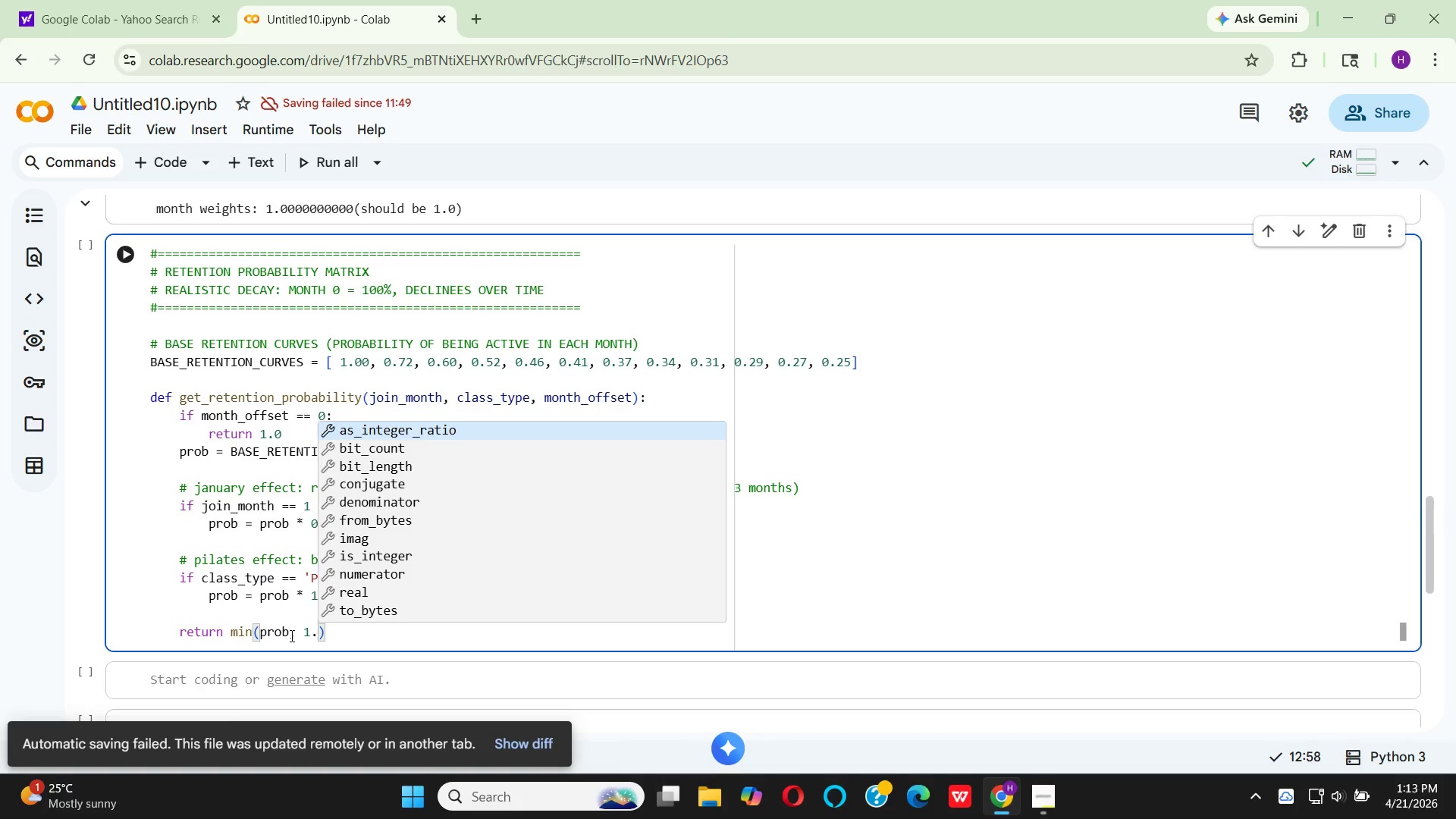 
key(0)
 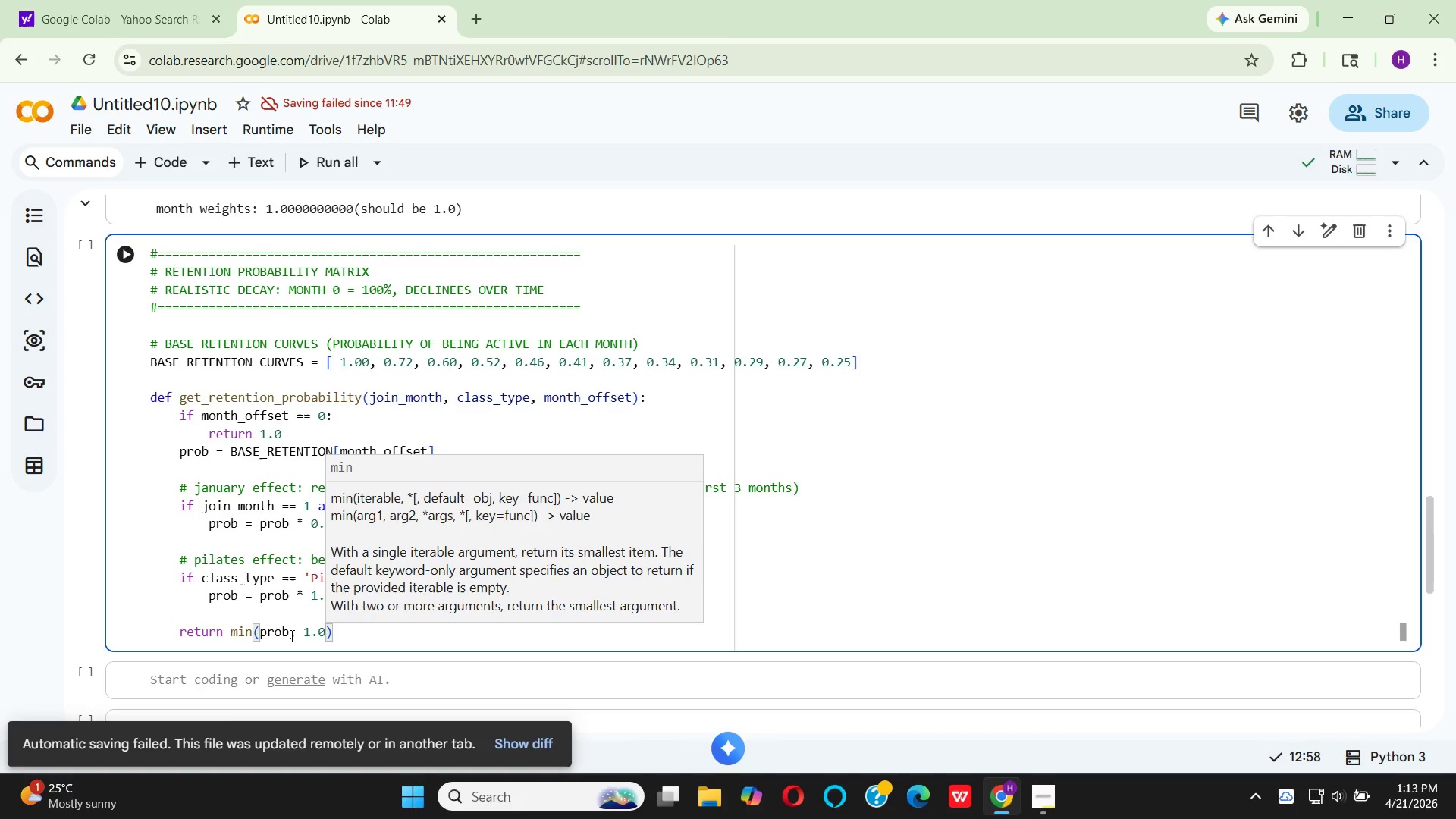 
key(ArrowRight)
 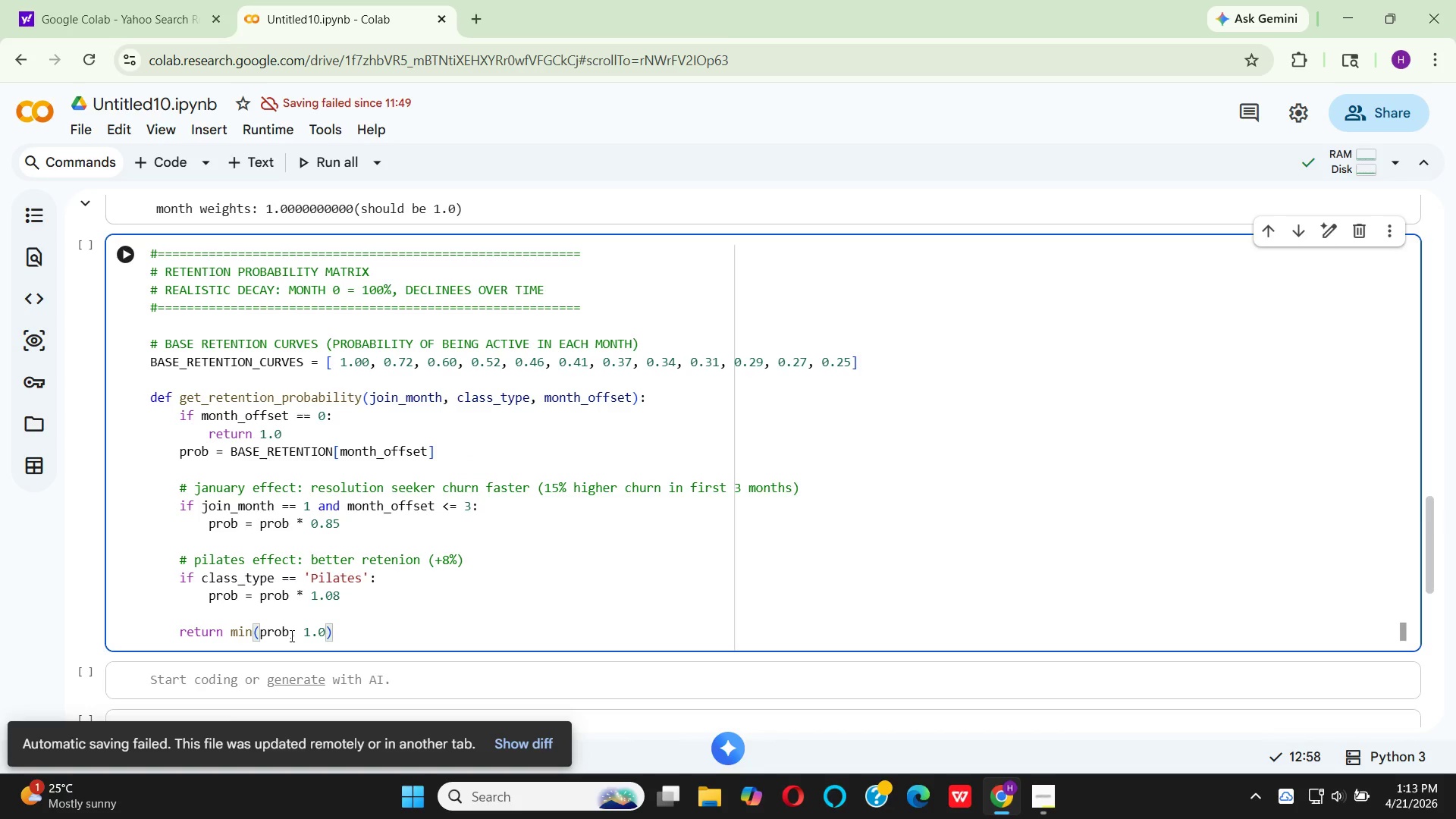 
key(Enter)
 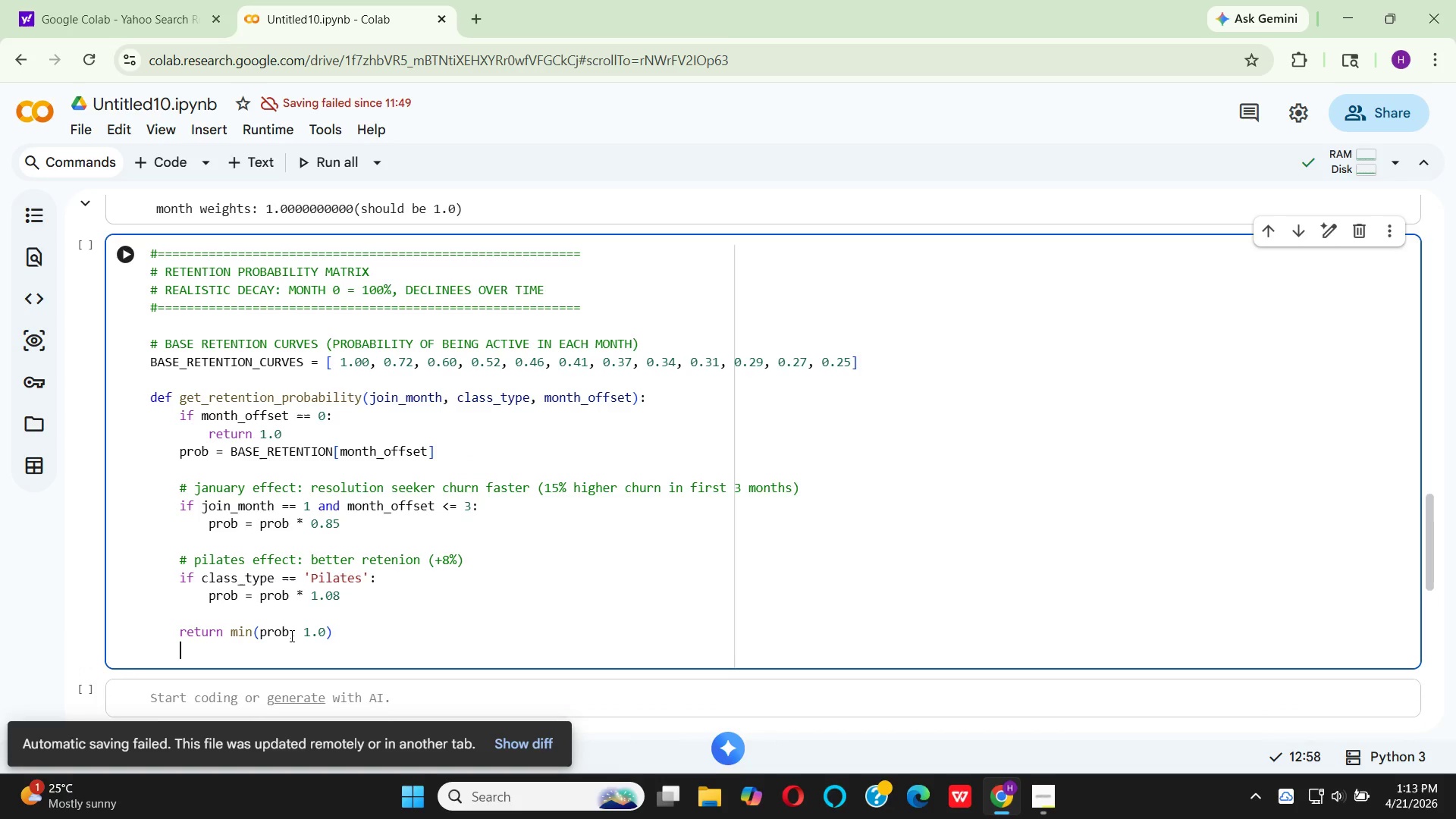 
key(Enter)
 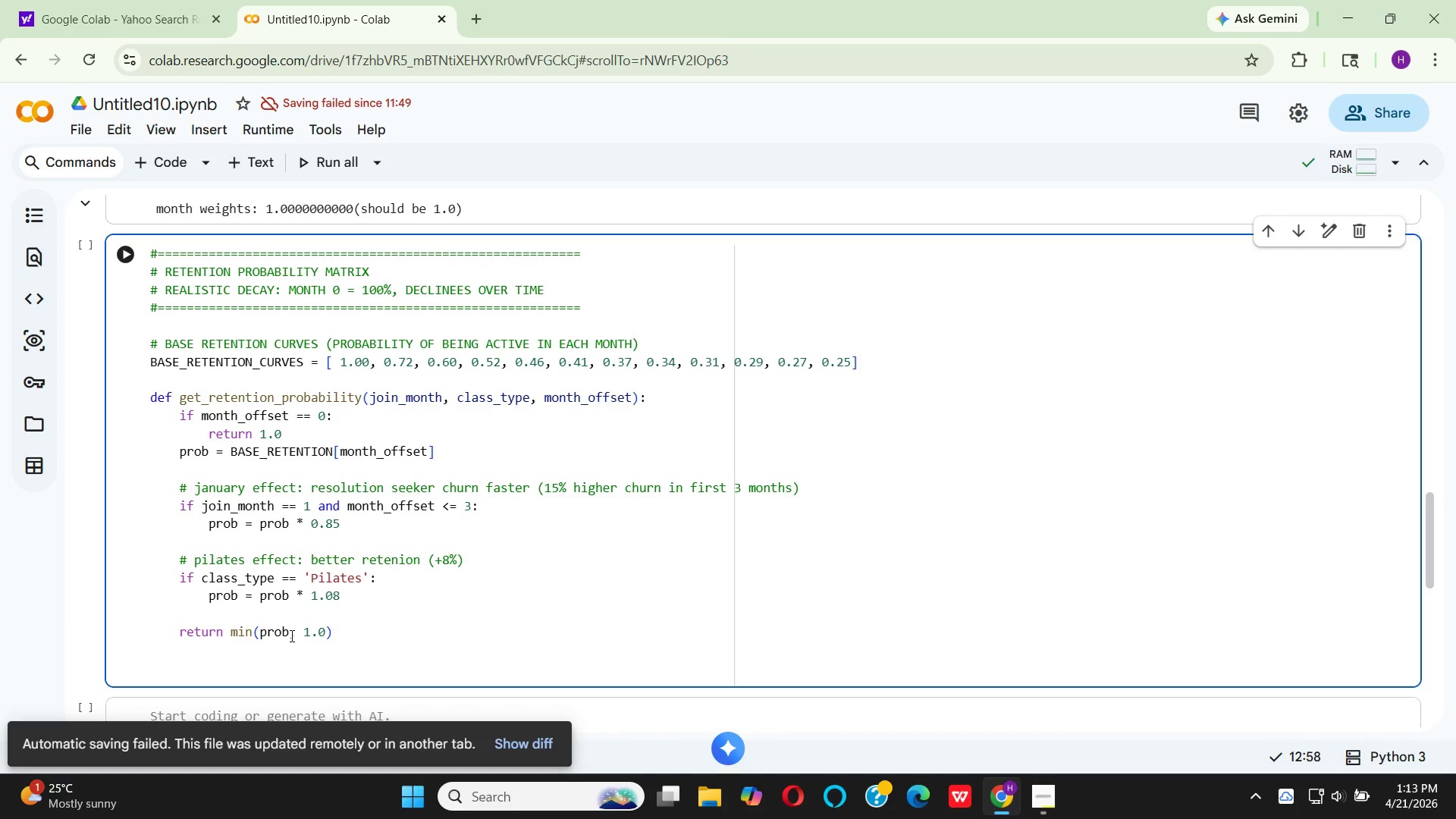 
key(Backspace)
 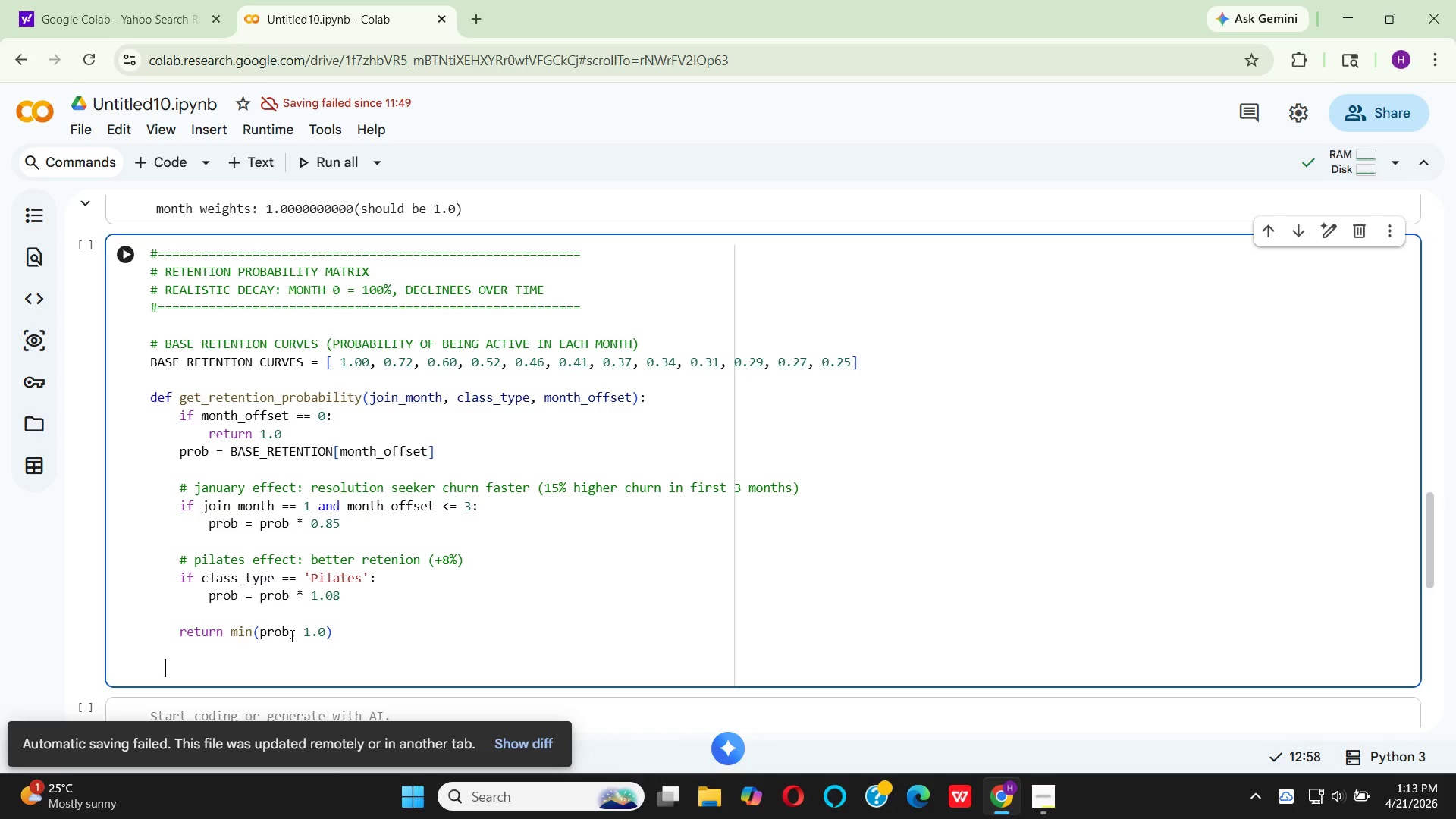 
key(Backspace)
 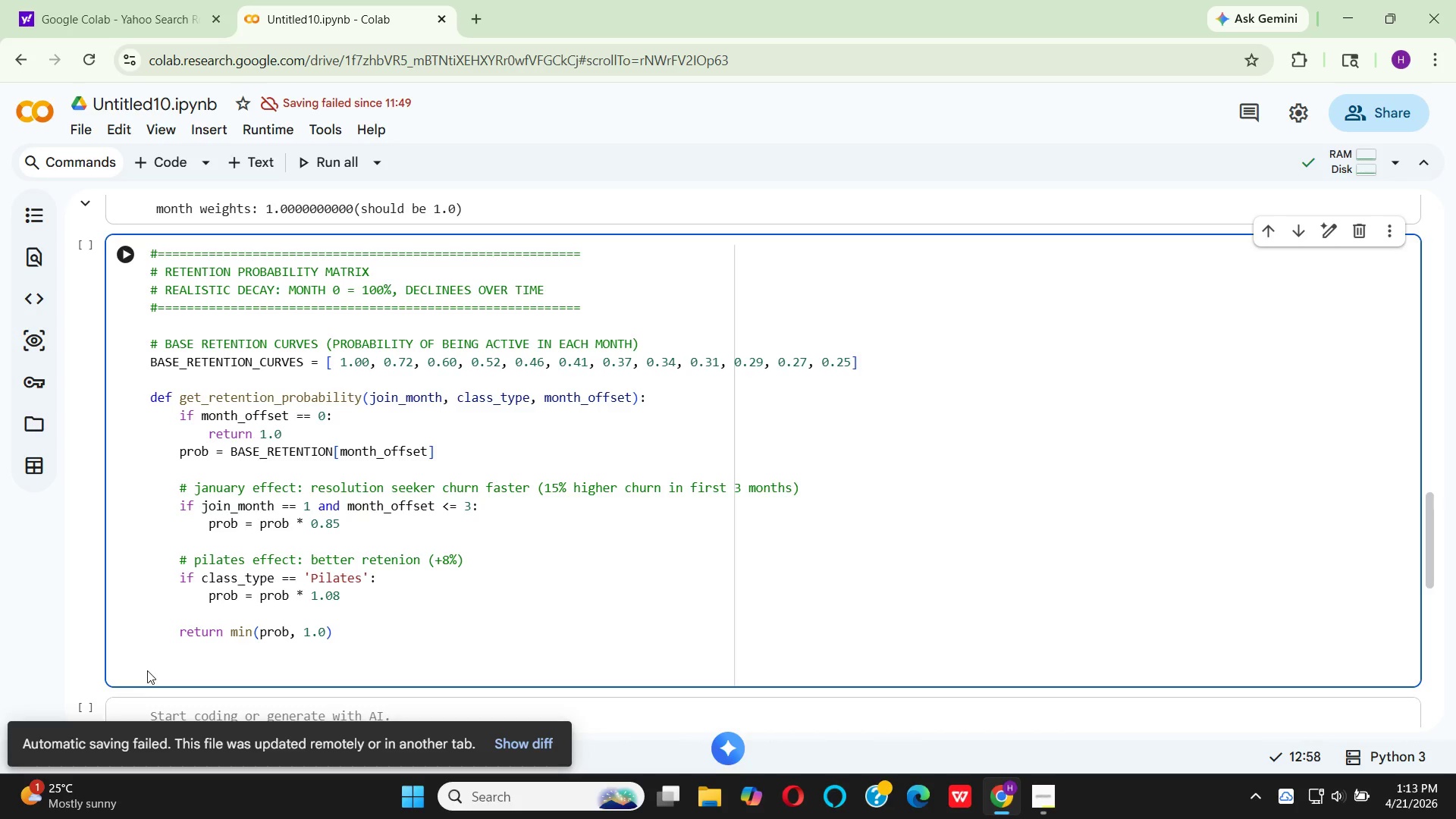 
wait(12.78)
 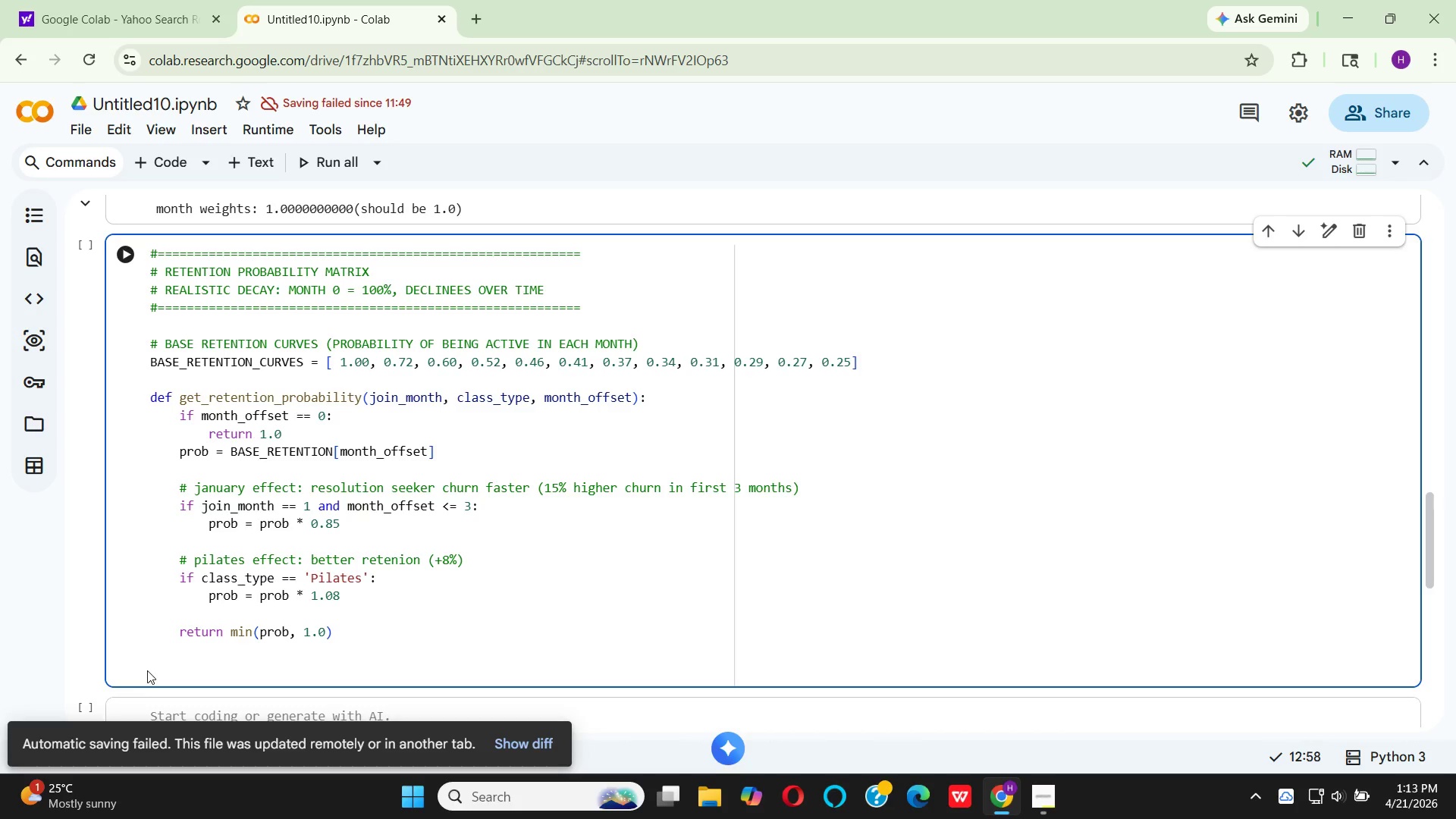 
key(Backspace)
 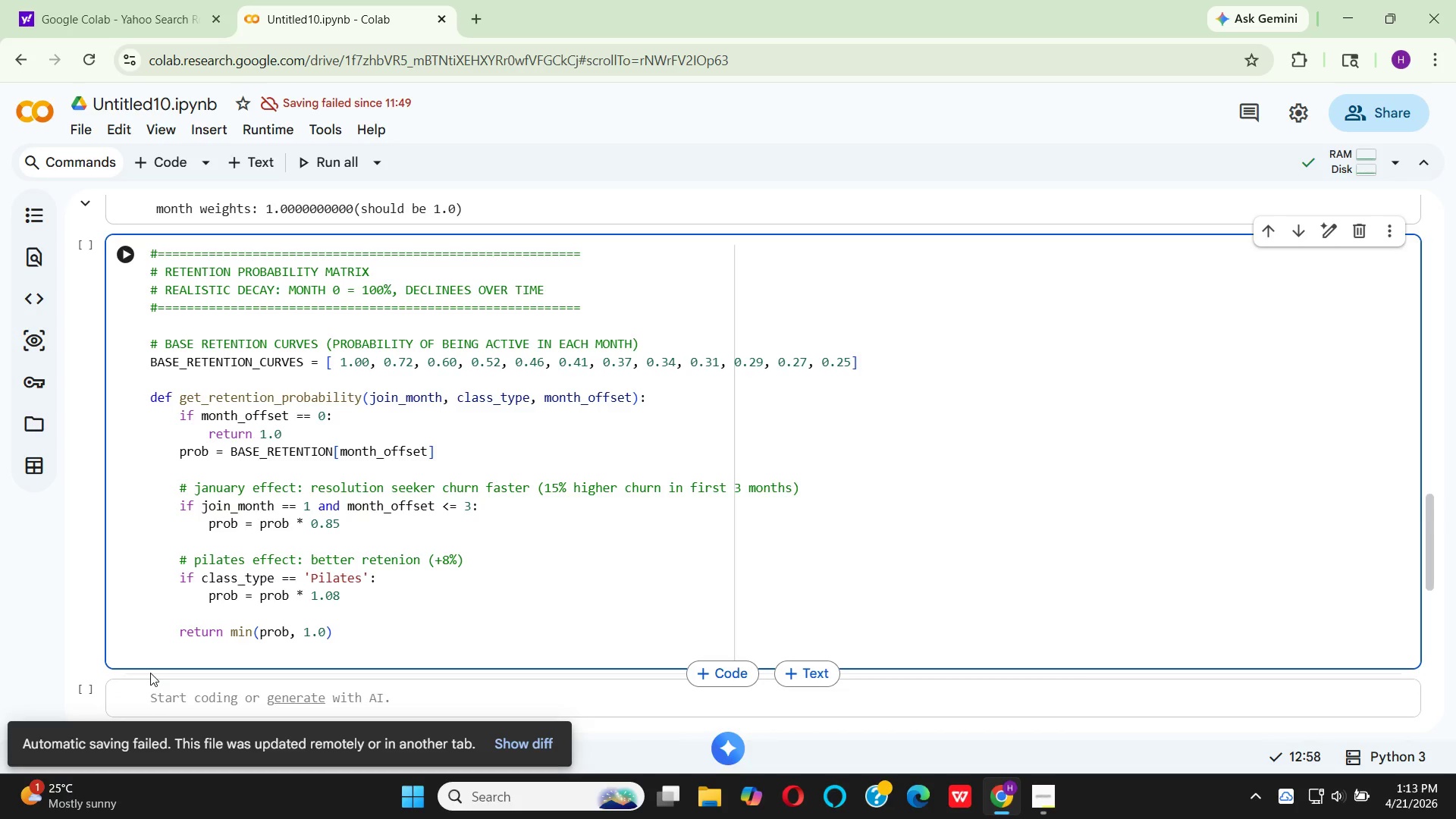 
key(Shift+3)
 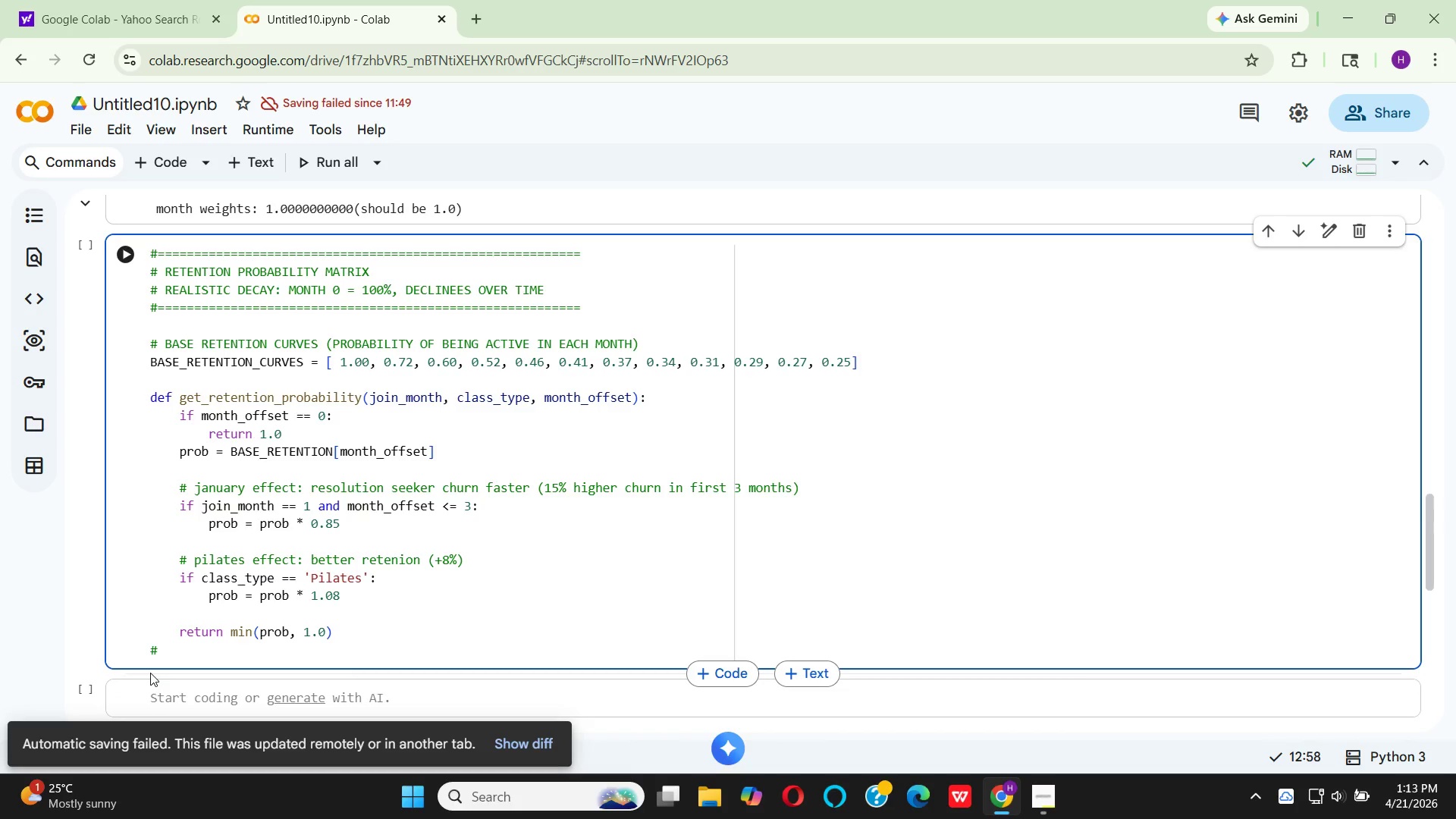 
hold_key(key=Equal, duration=1.5)
 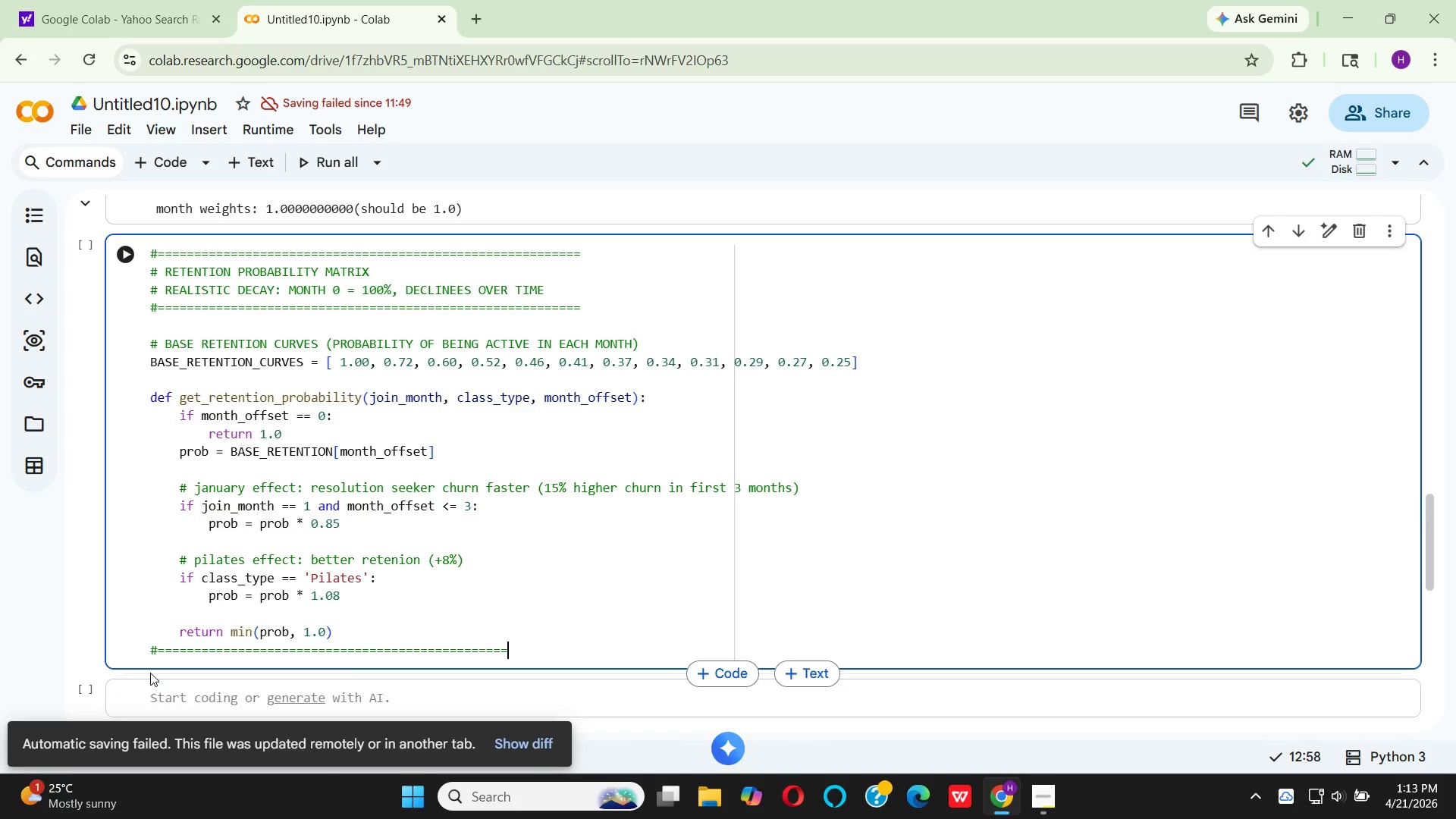 
hold_key(key=Equal, duration=0.84)
 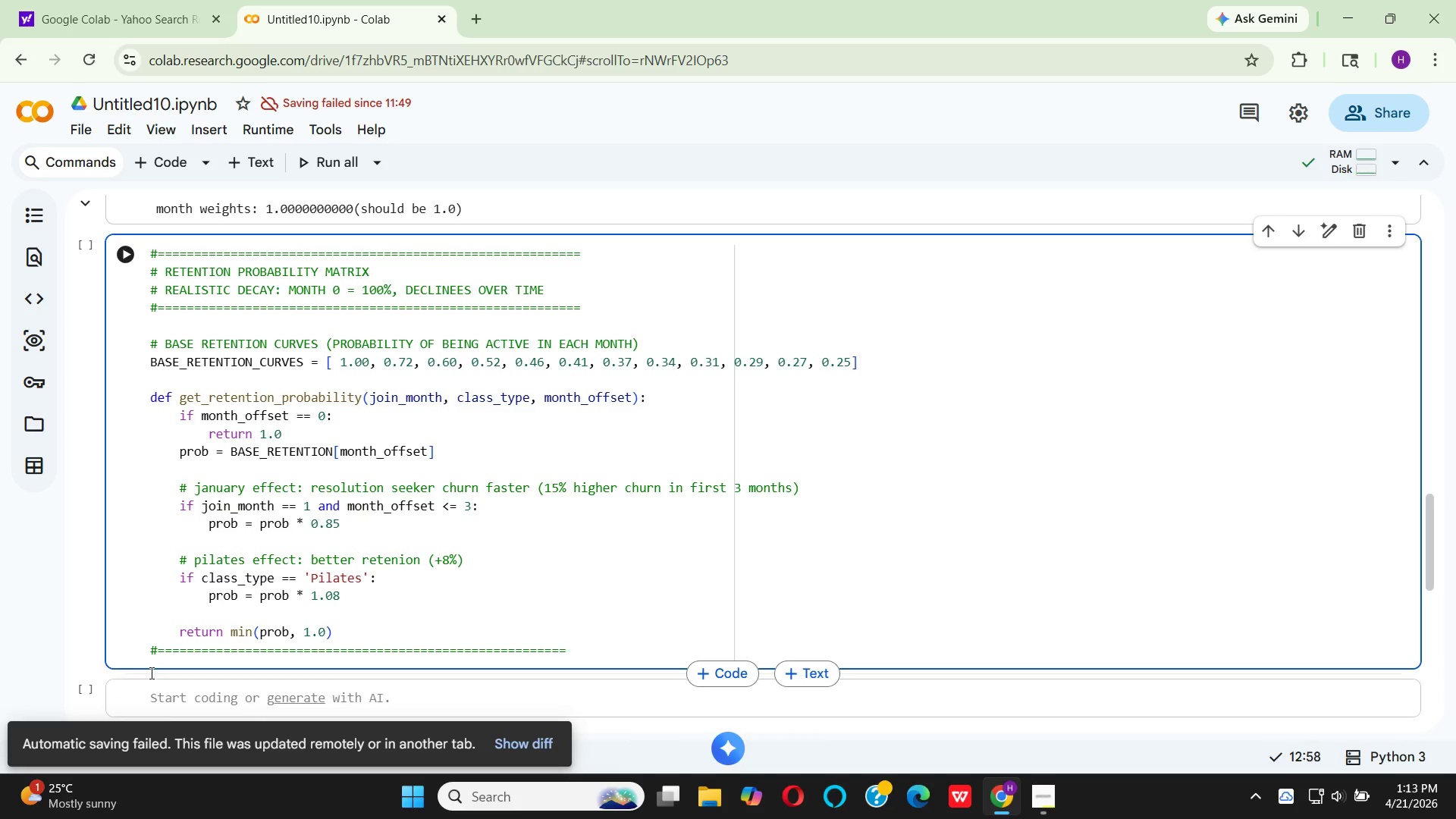 
key(Enter)
 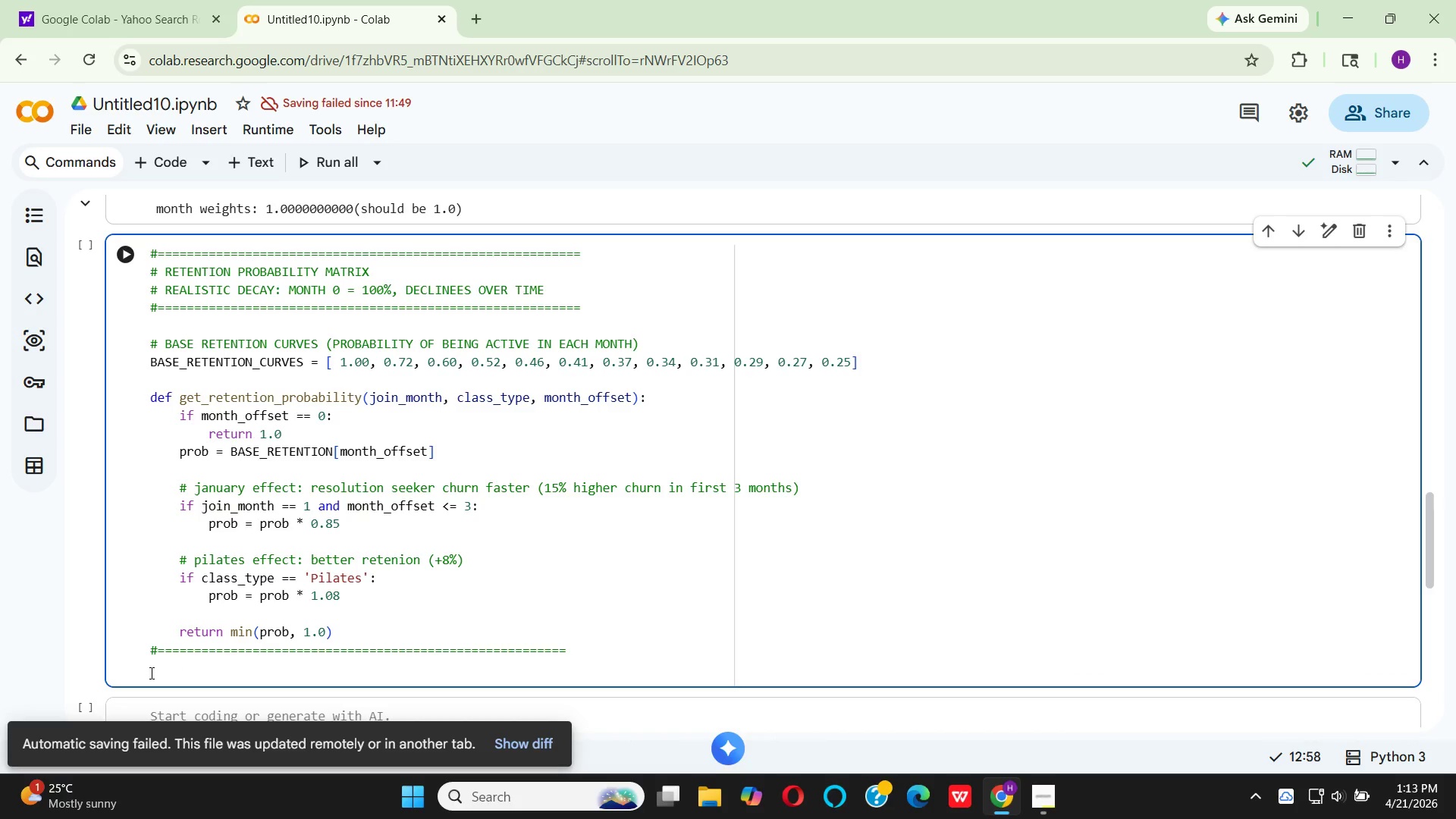 
type(# ENERATE ATTEN)
 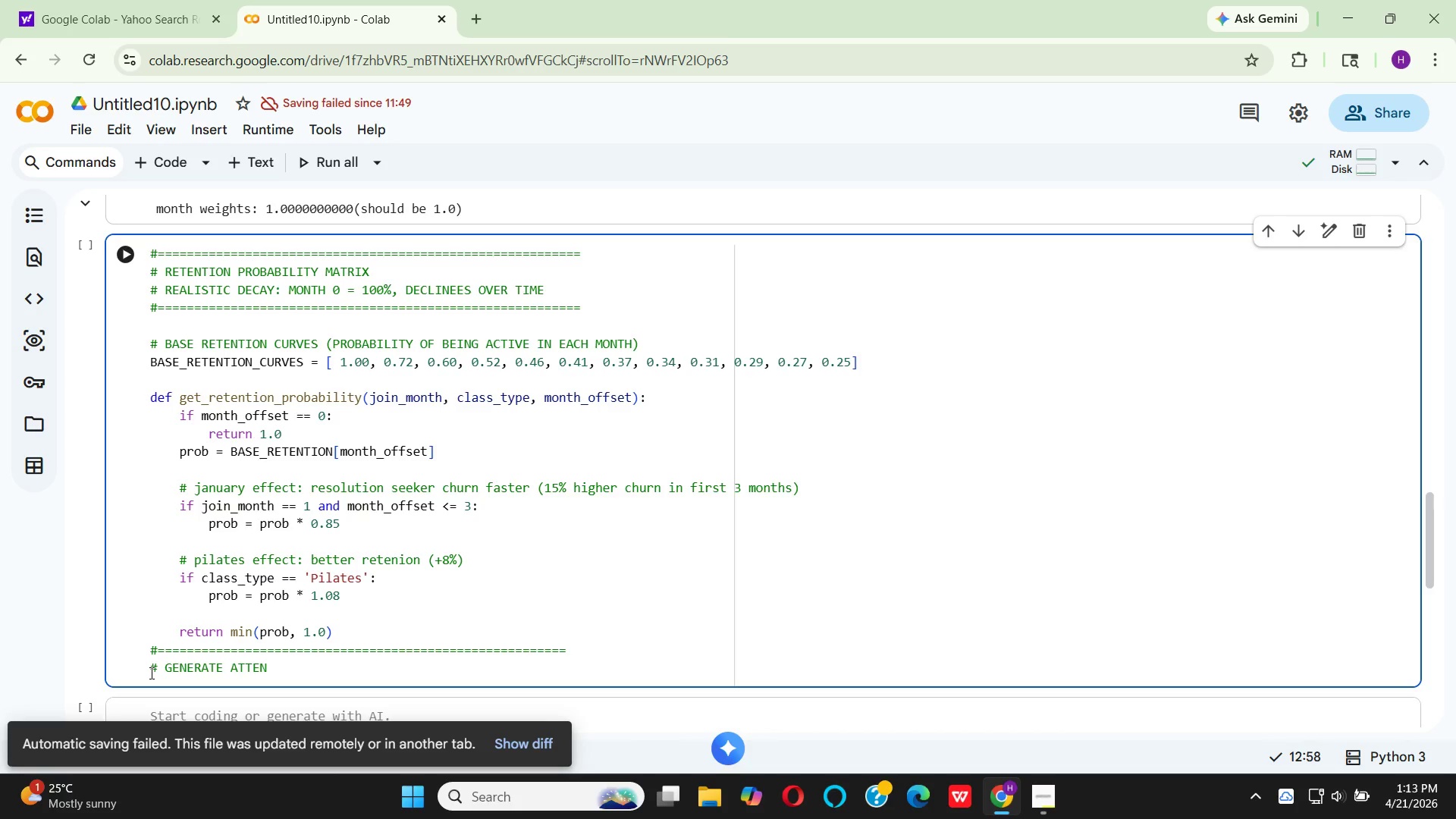 
hold_key(key=G, duration=0.33)
 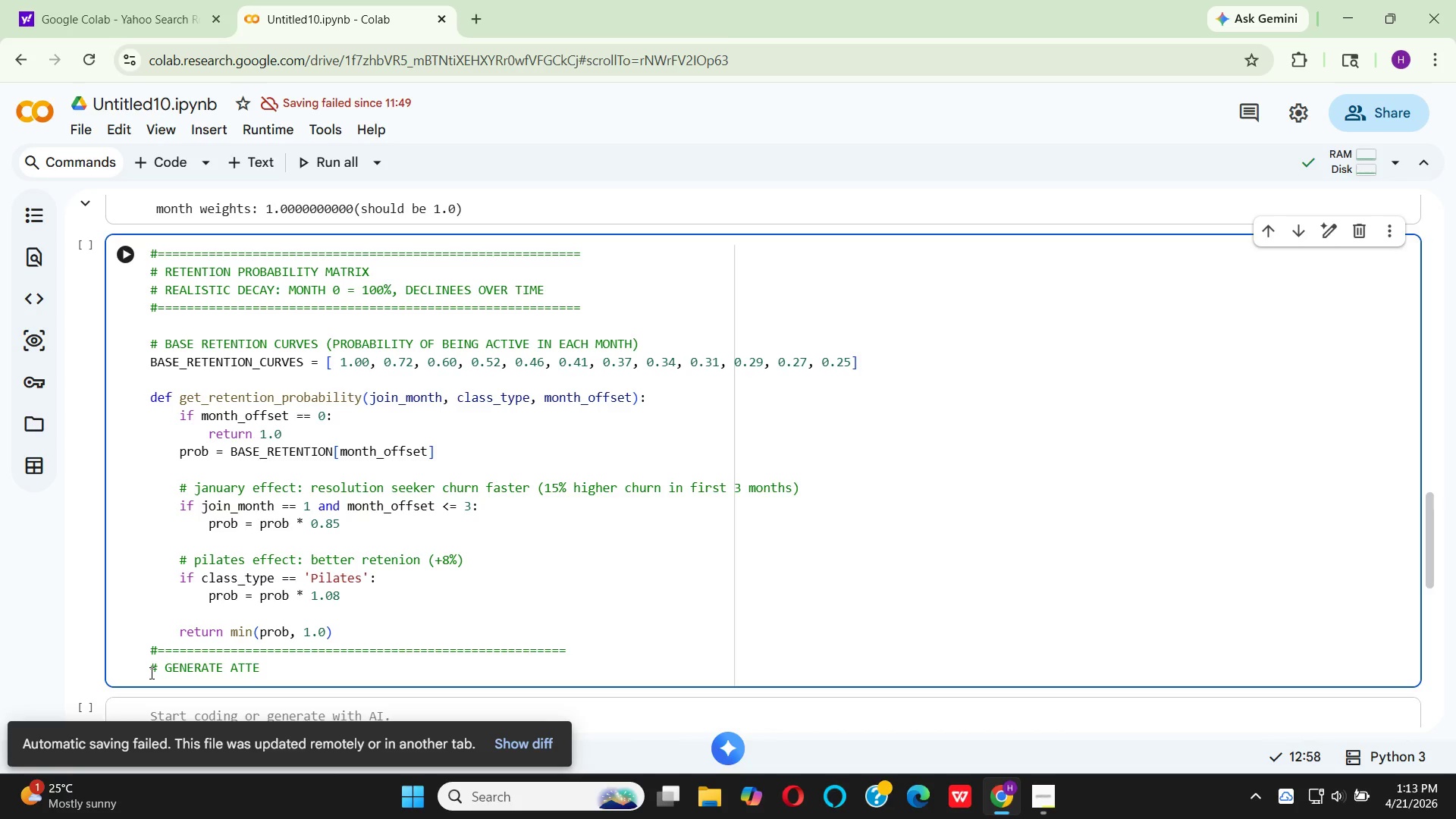 
type(DANCE RECORDS)
 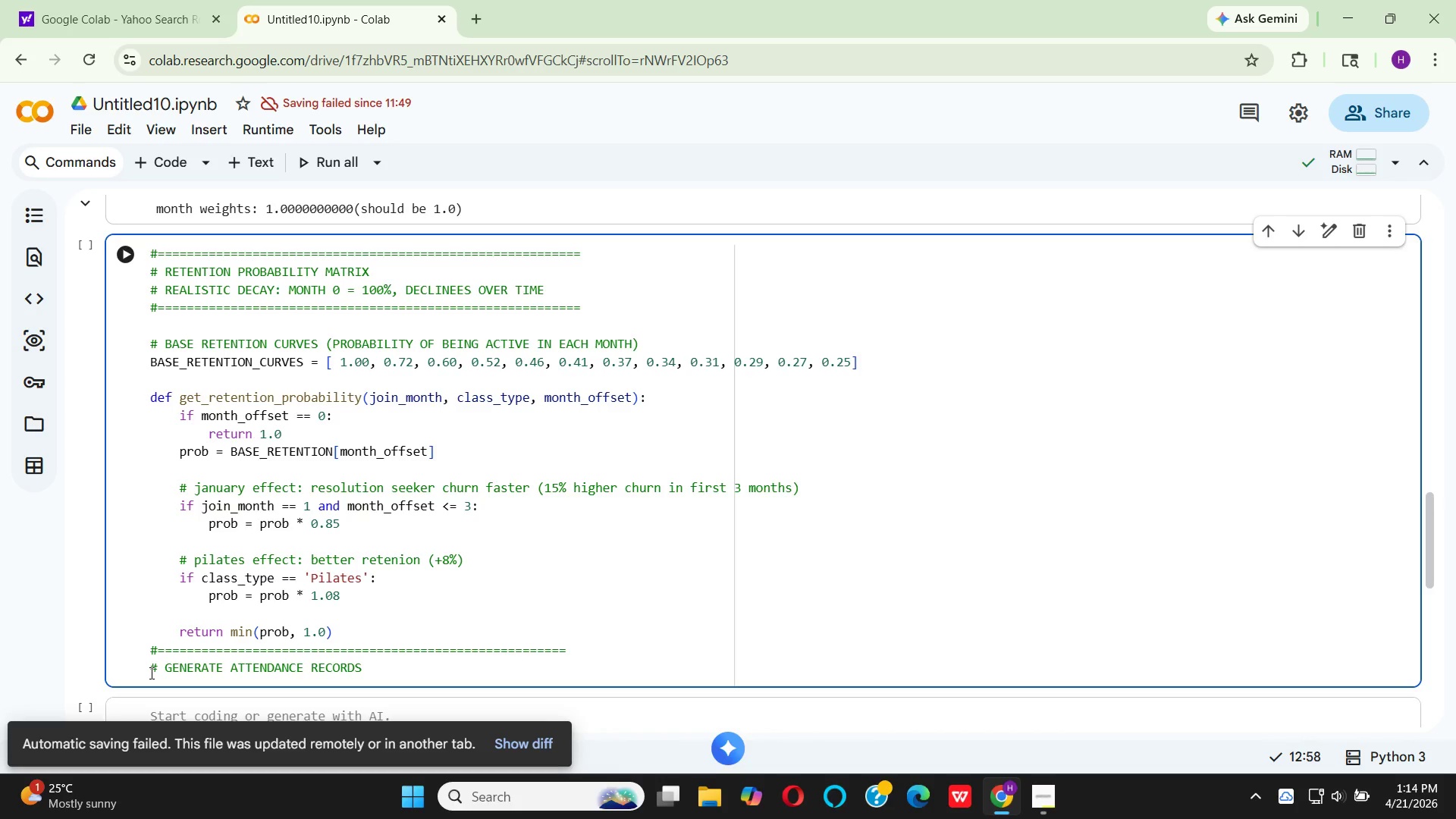 
key(Enter)
 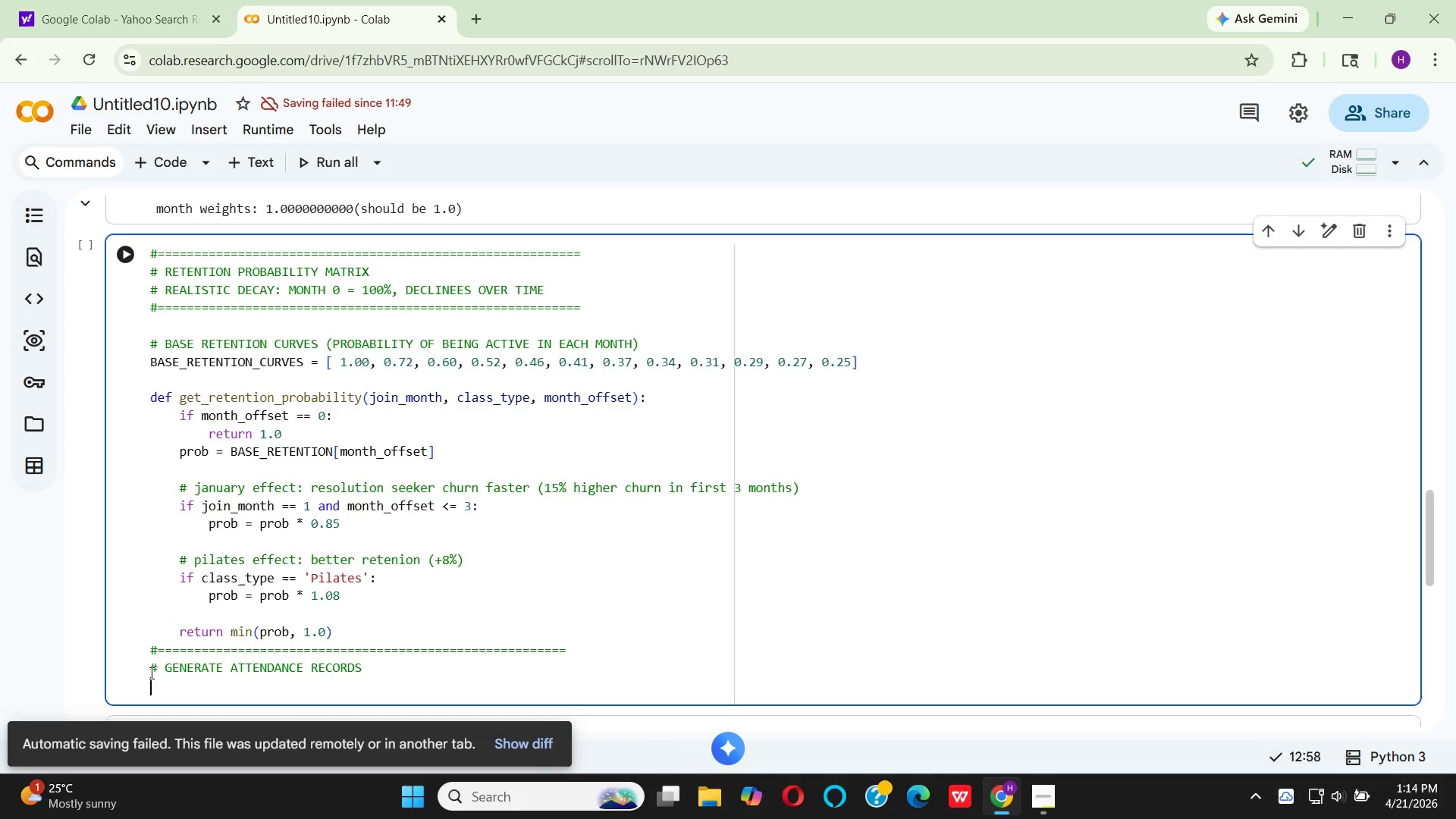 
key(Shift+3)
 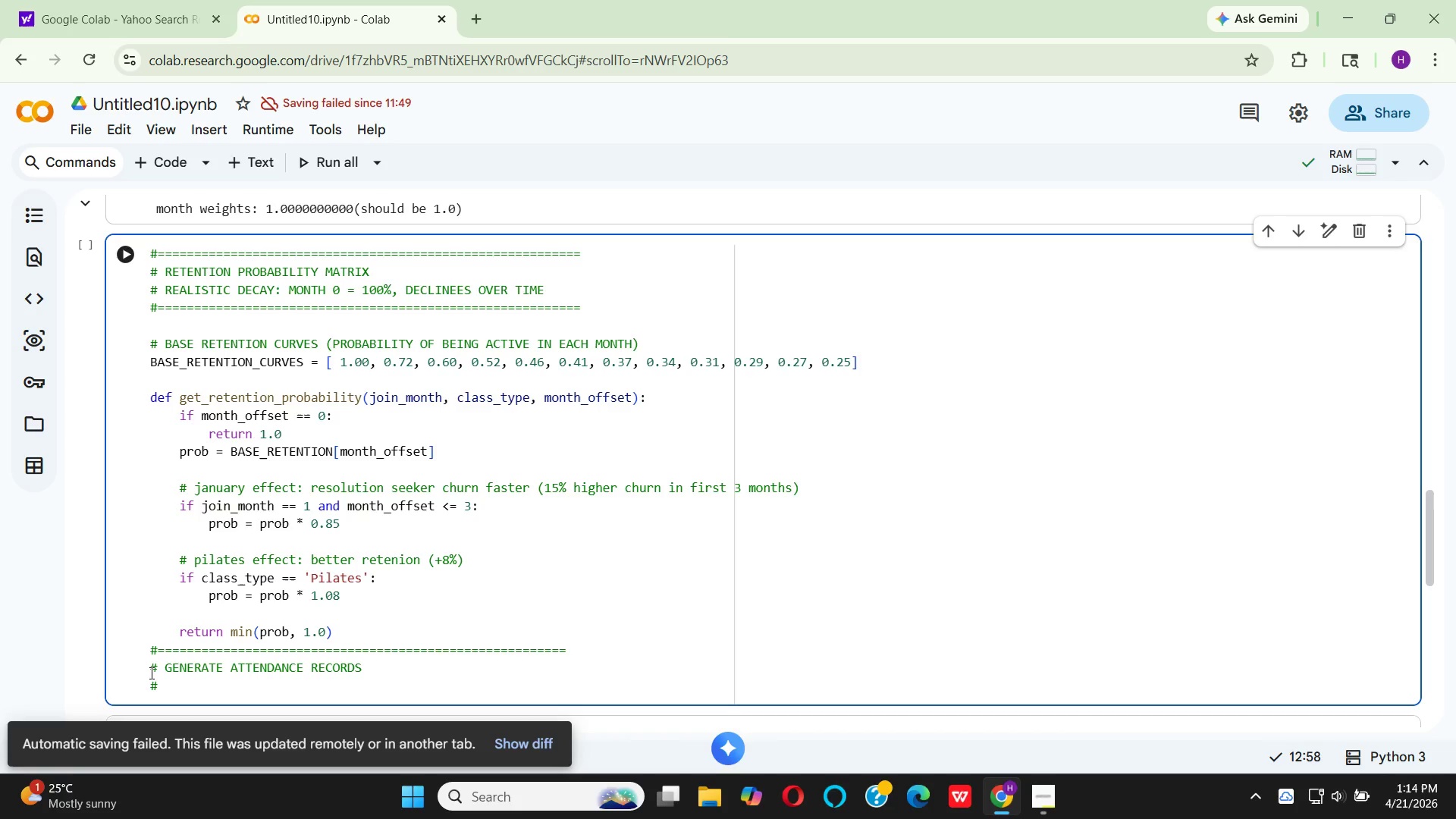 
hold_key(key=Equal, duration=1.5)
 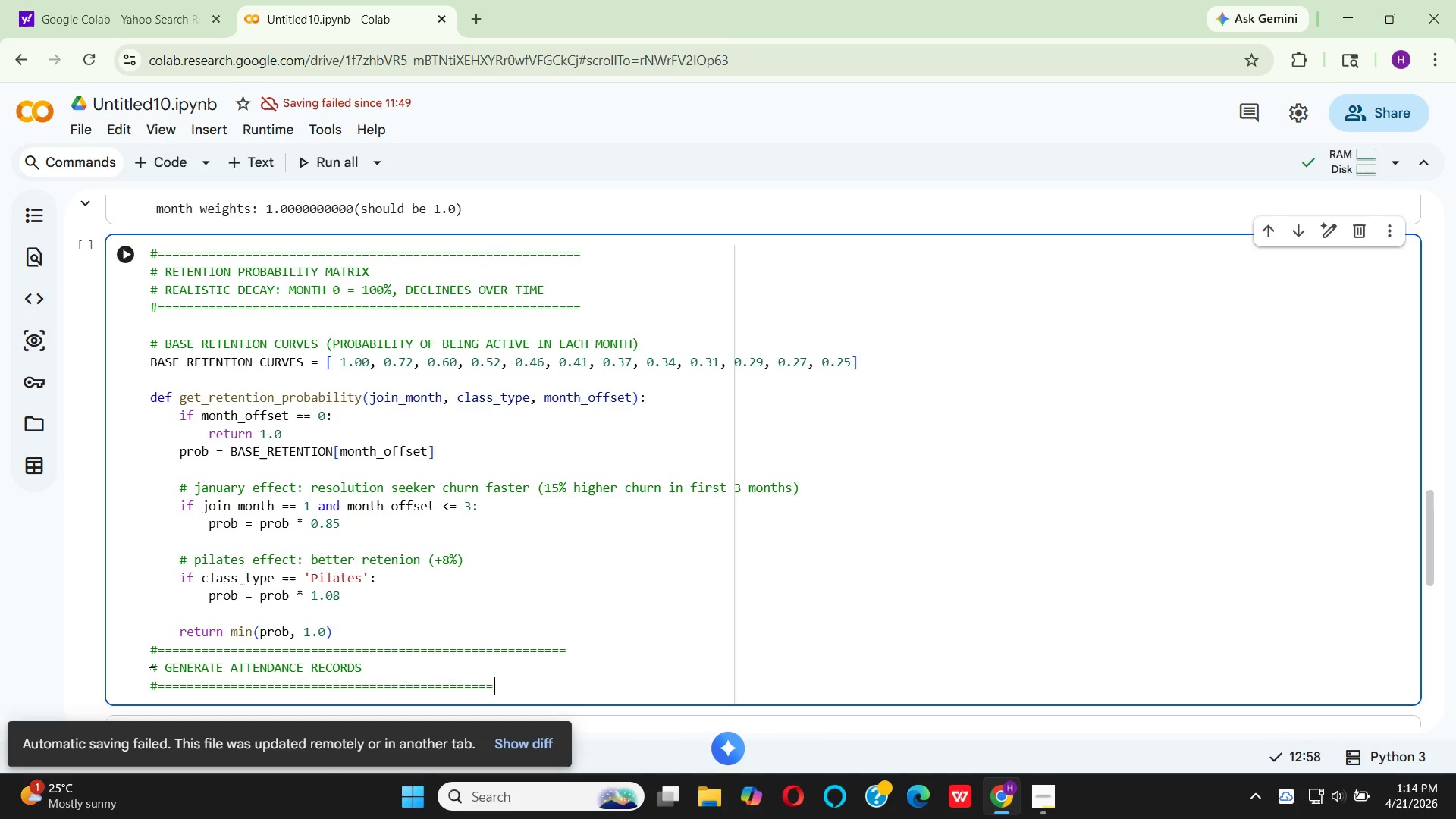 
hold_key(key=Equal, duration=1.03)
 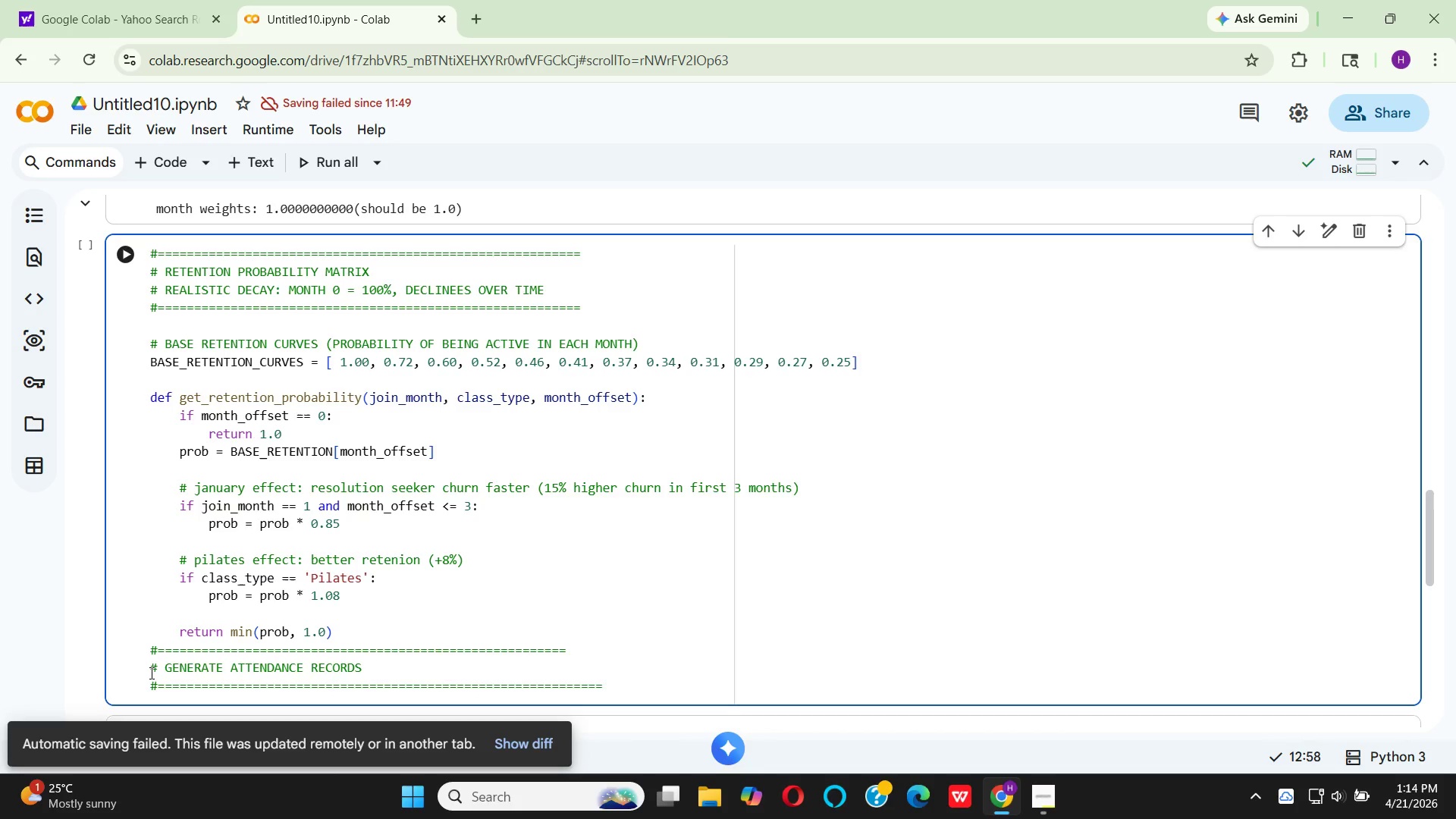 
key(Backspace)
 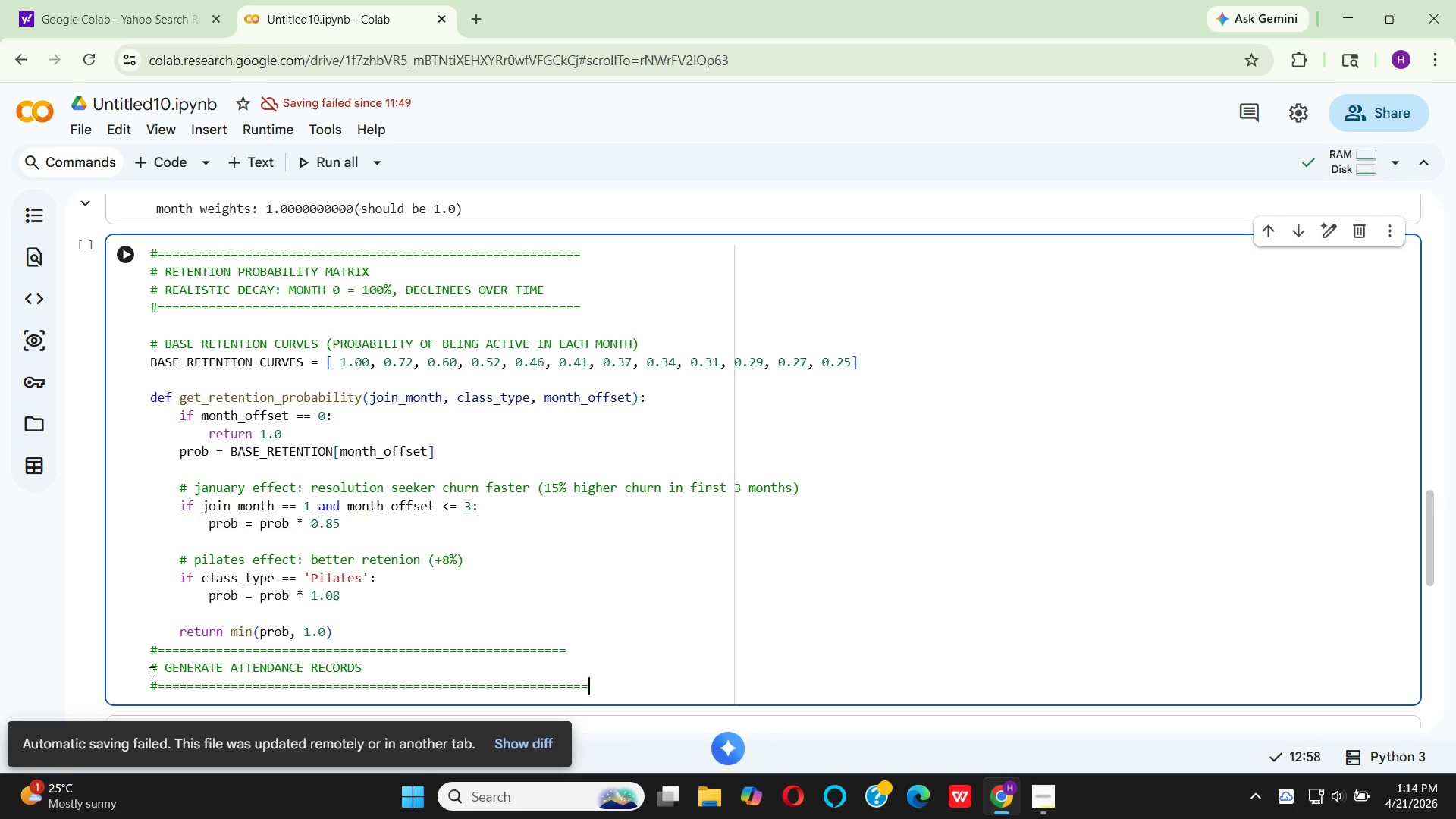 
key(Backspace)
 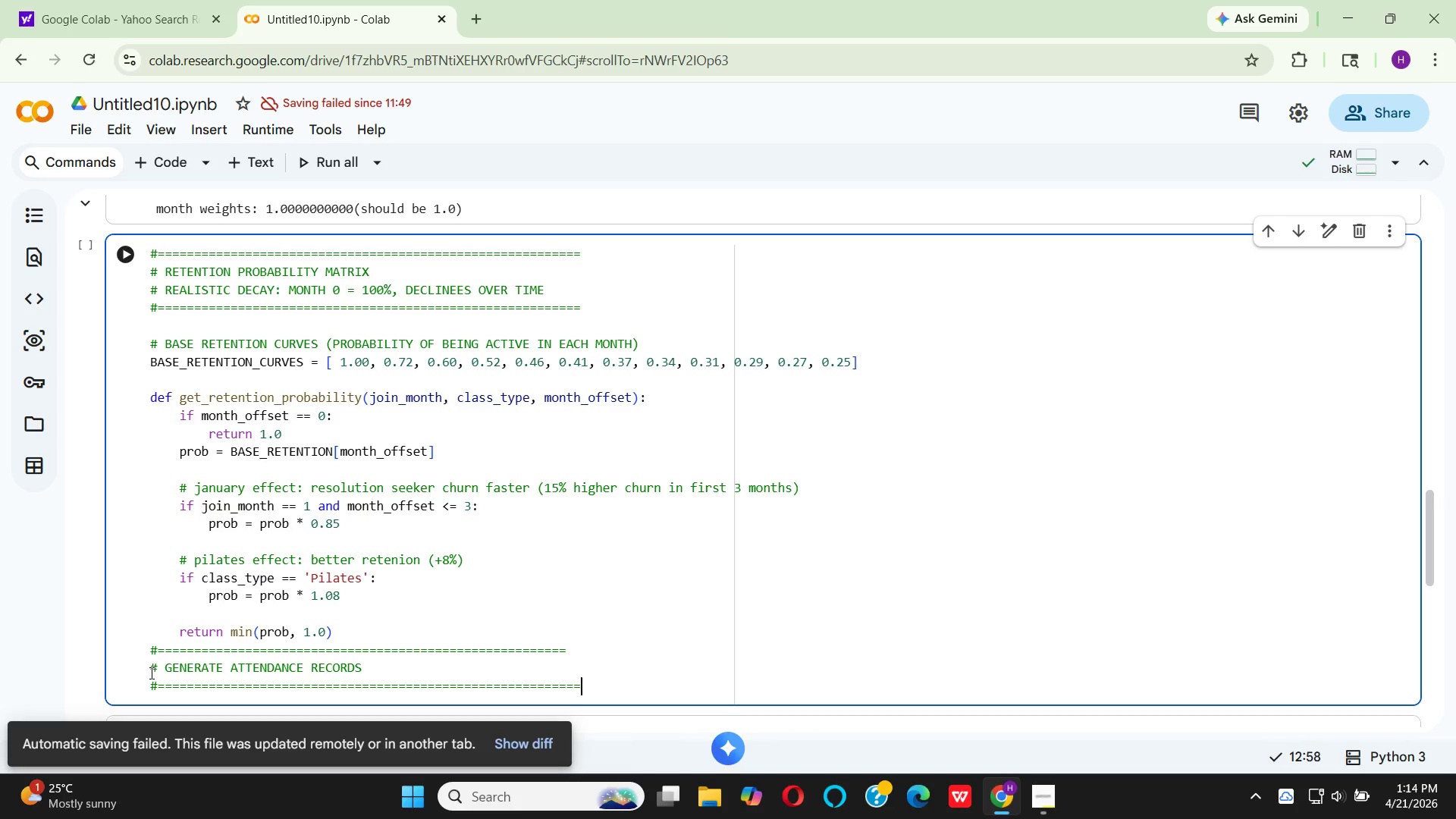 
key(Backspace)
 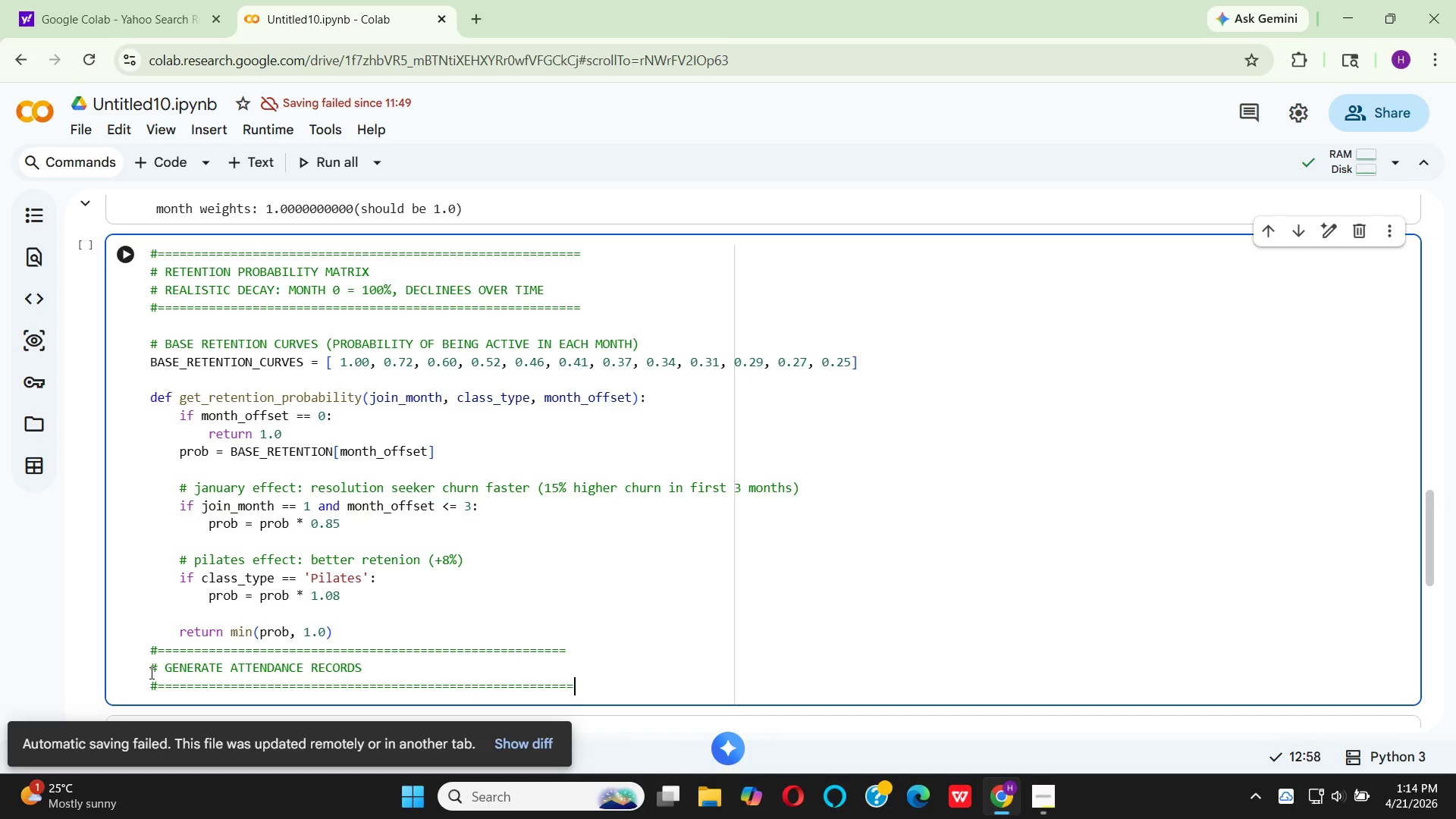 
key(Backspace)
 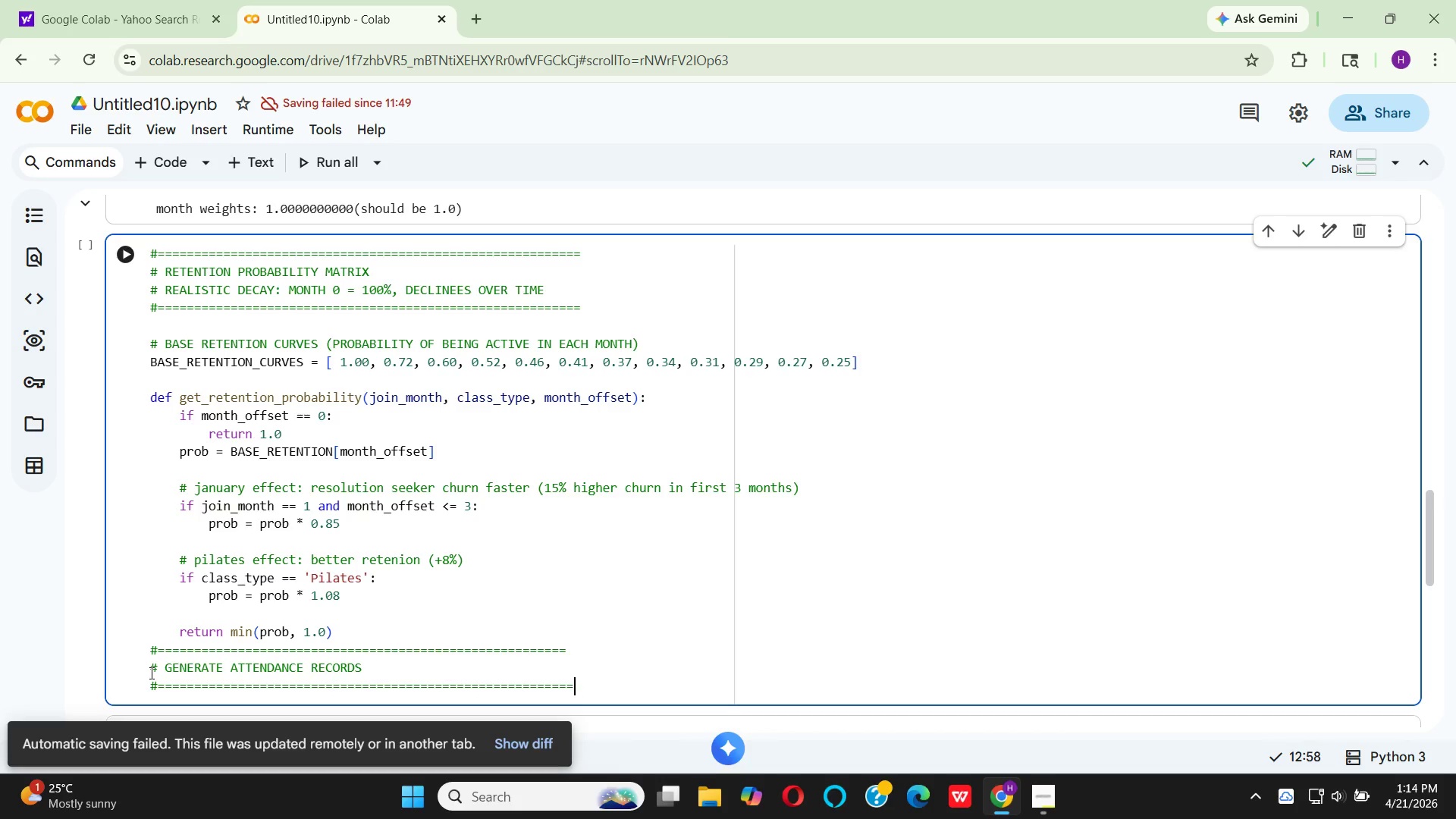 
key(Backspace)
 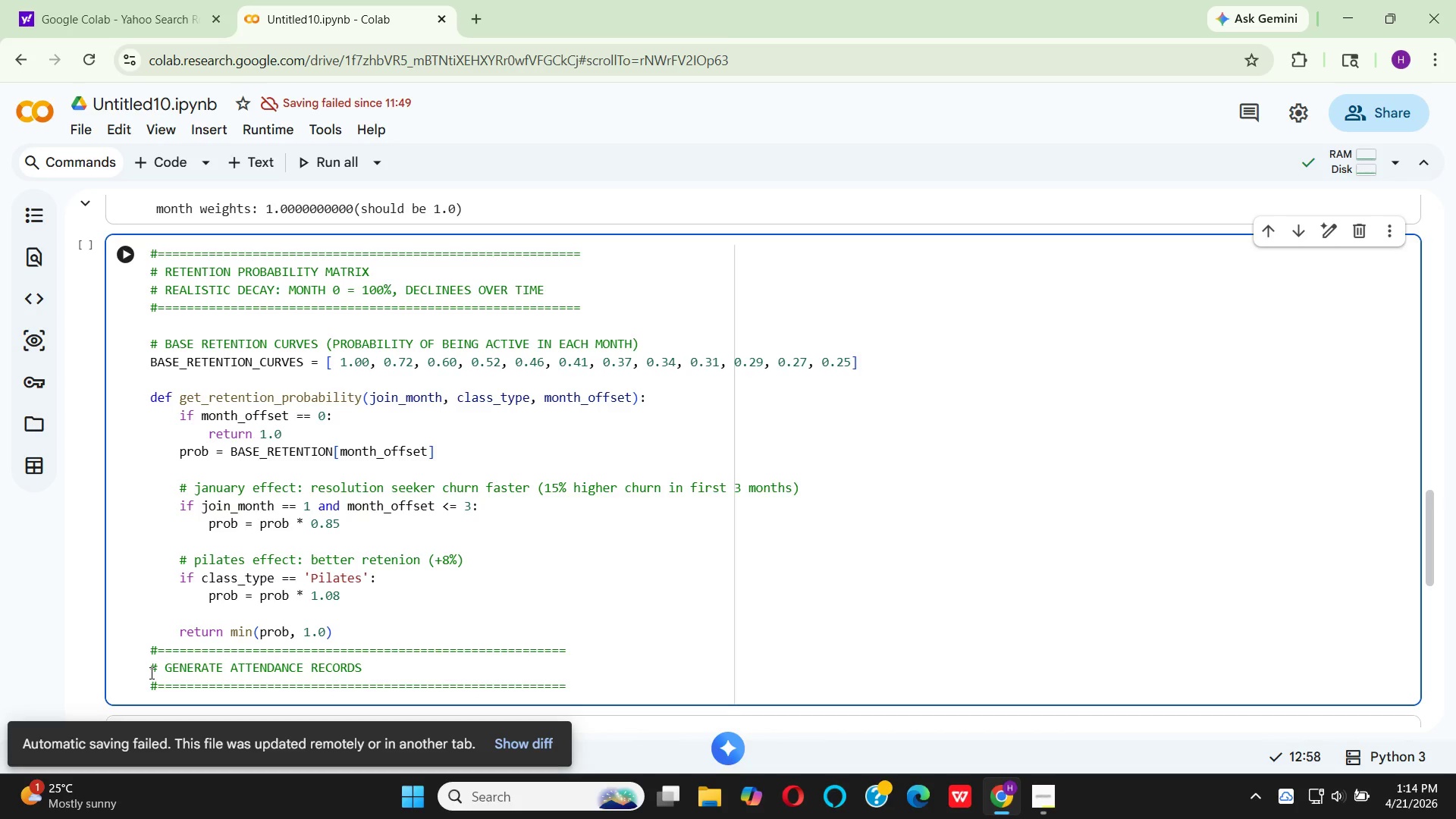 
key(Enter)
 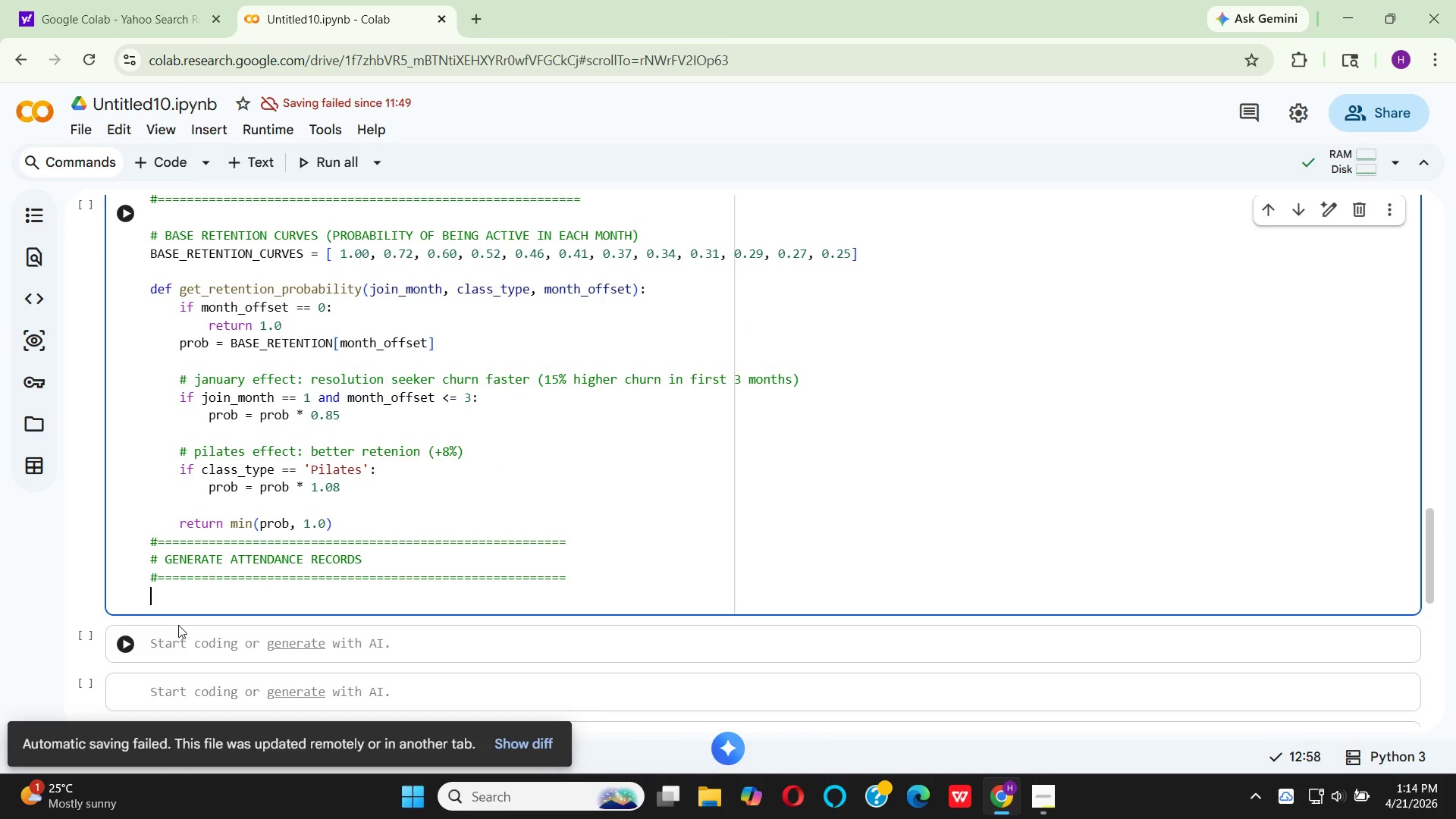 
key(Space)
 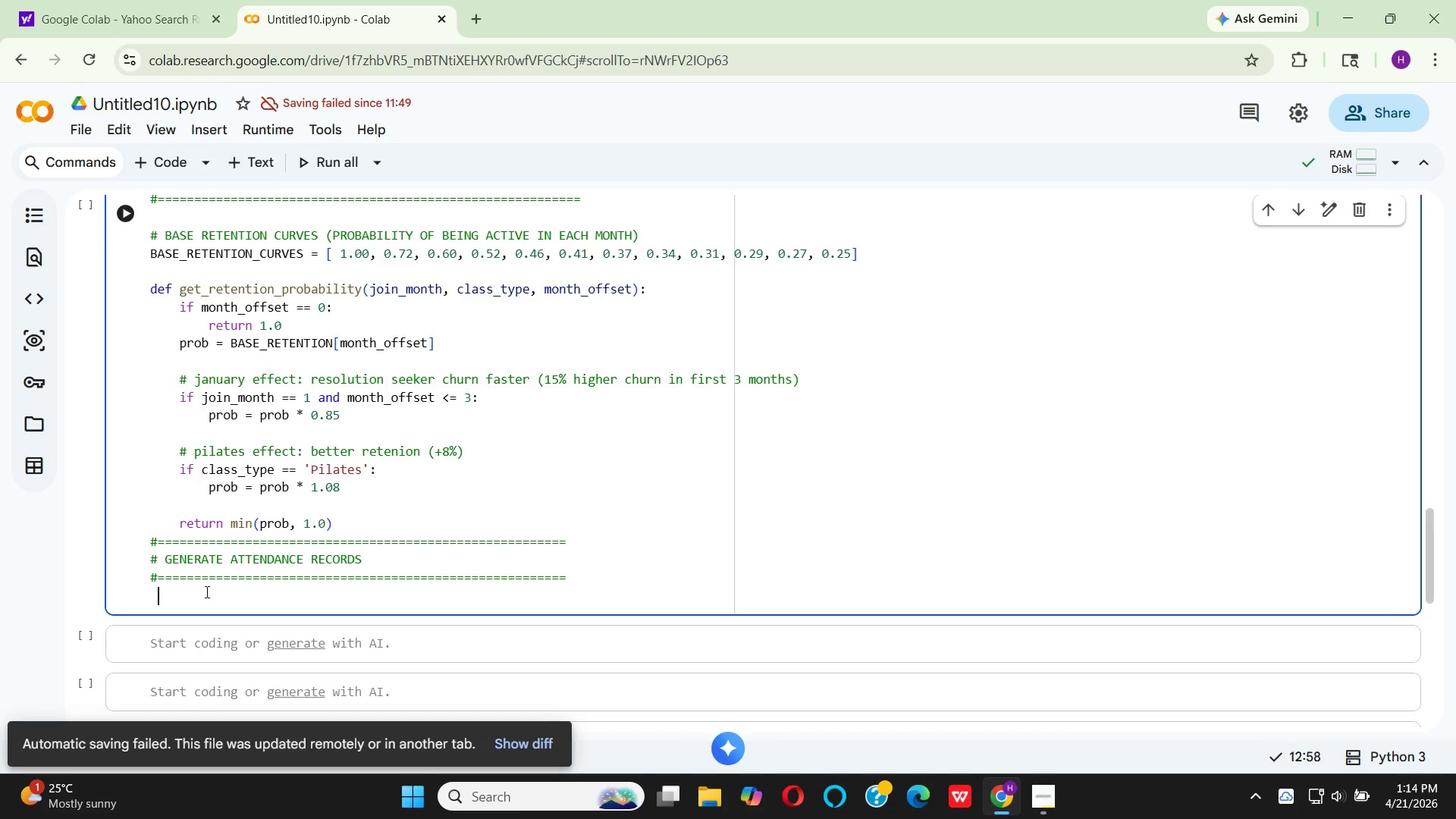 
key(Backspace)
 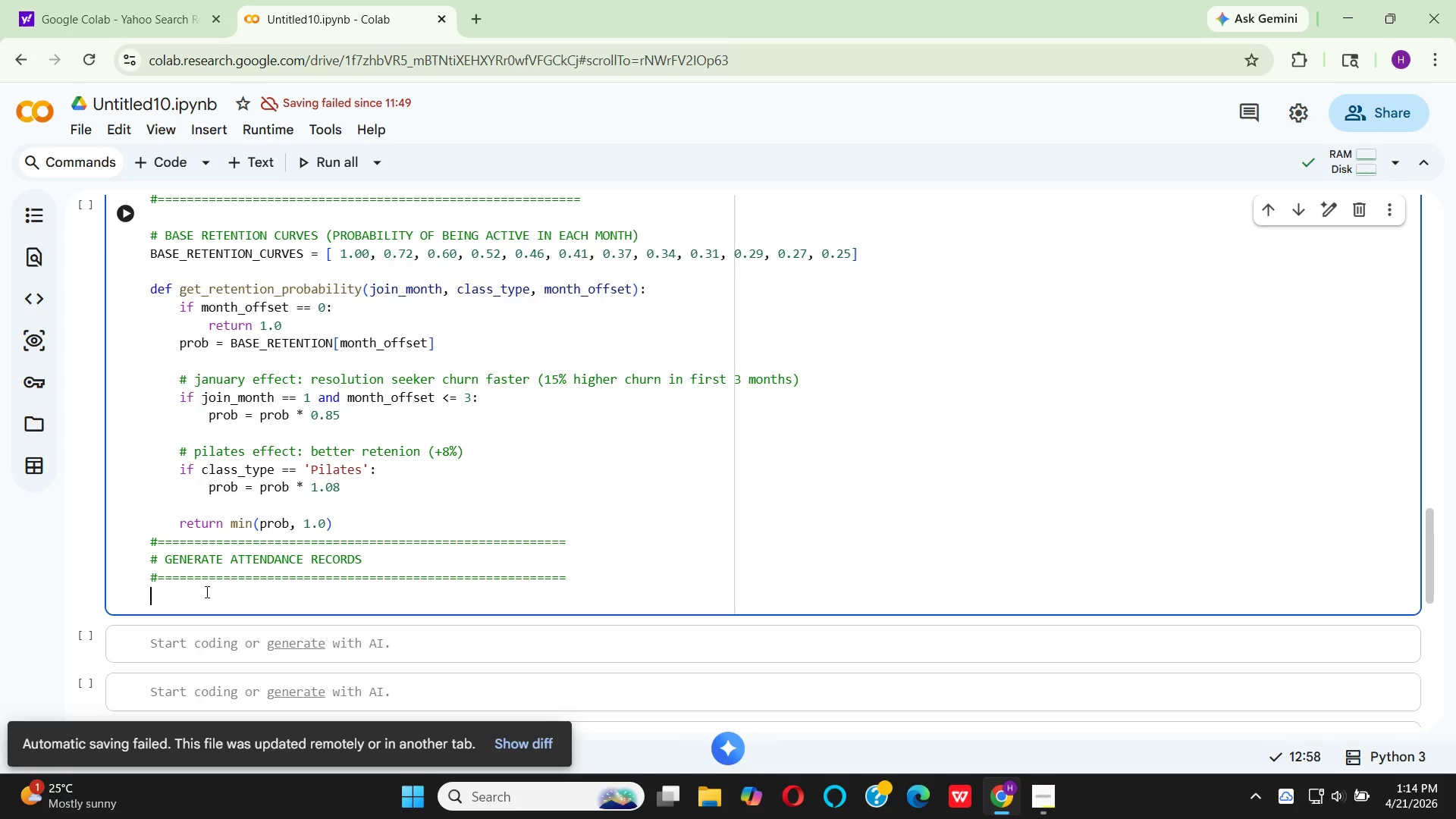 
key(Enter)
 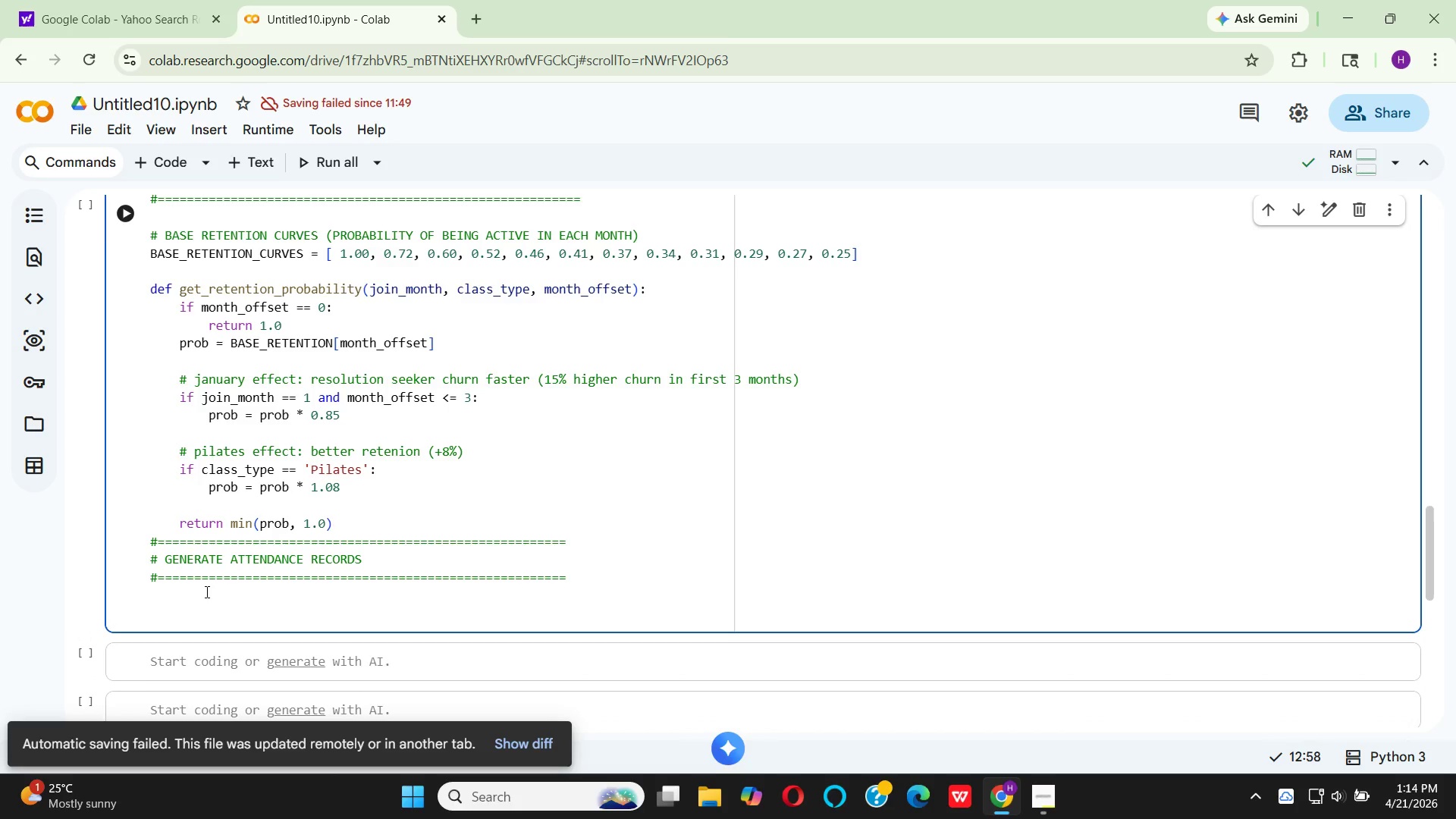 
type(A)
key(Backspace)
type(att)
 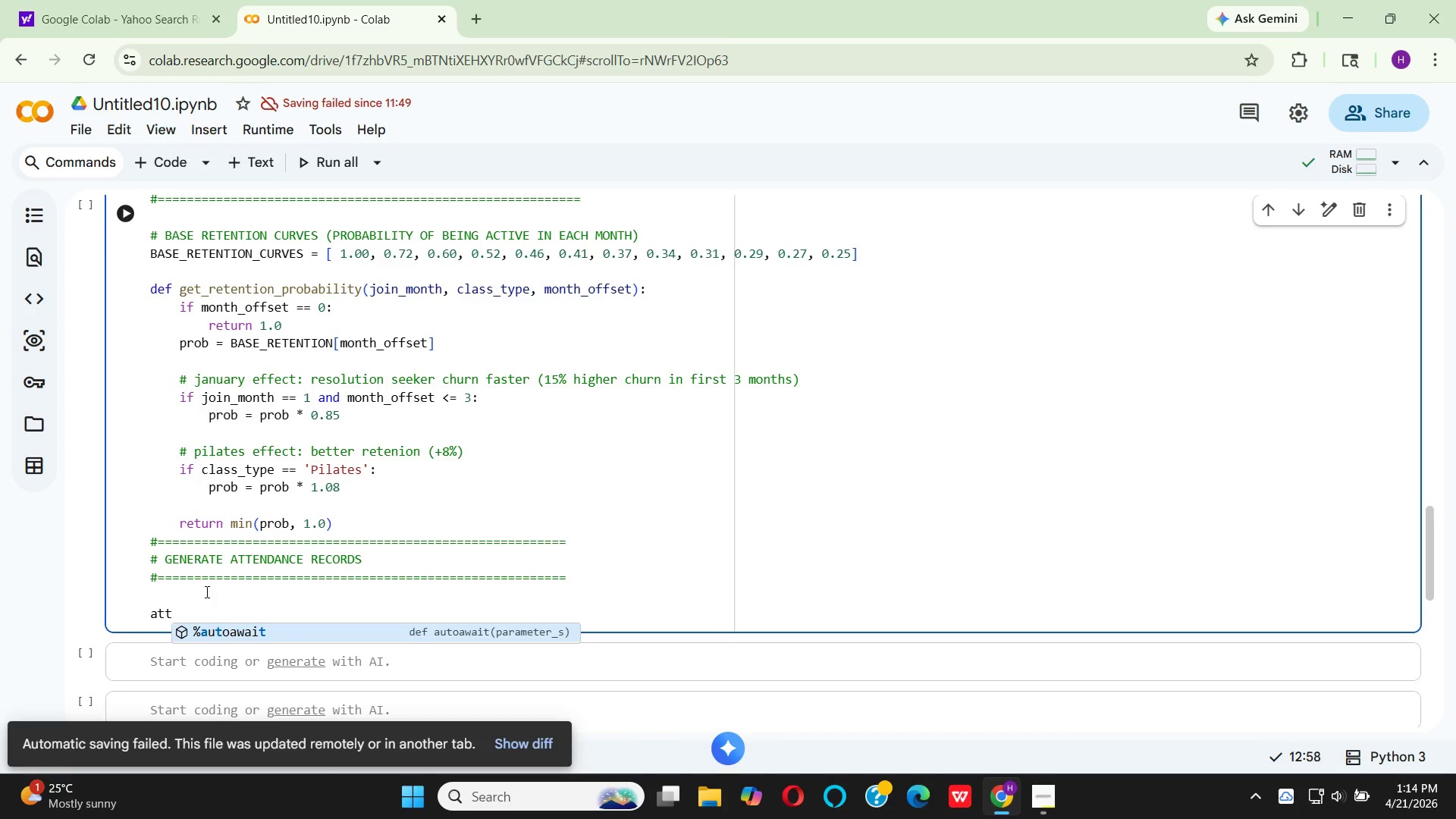 
key(E)
 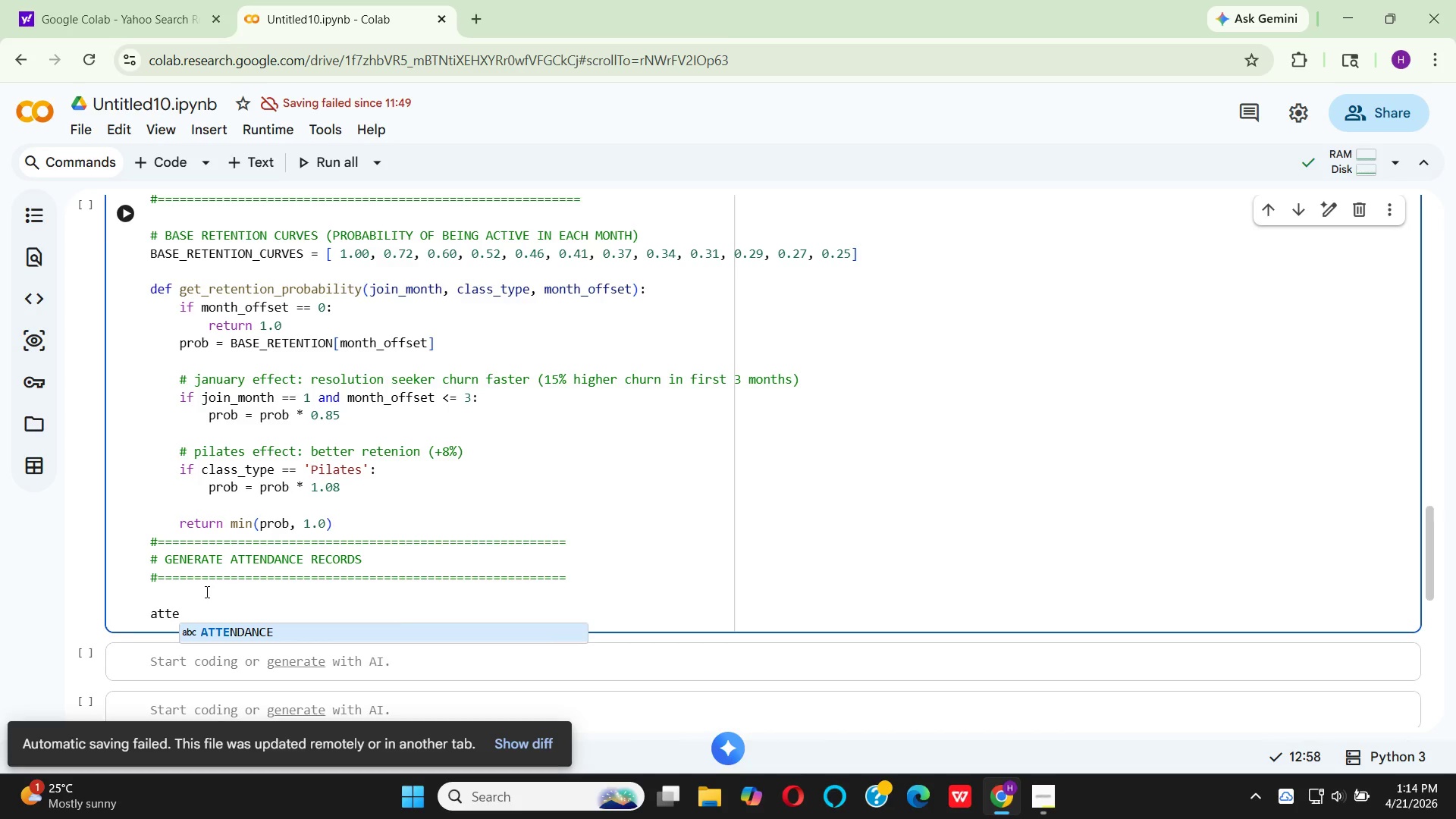 
type(ndance)
 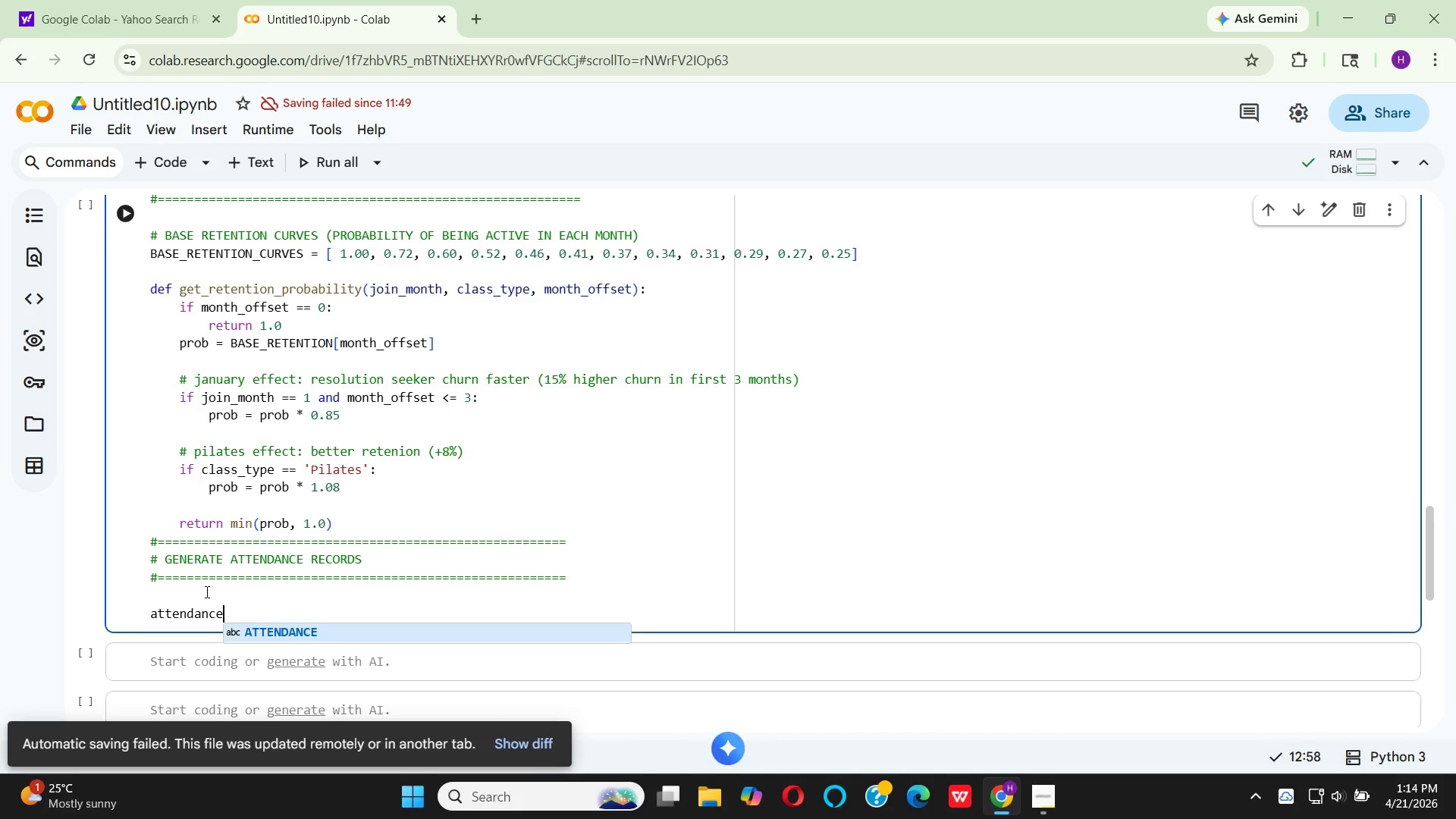 
wait(6.08)
 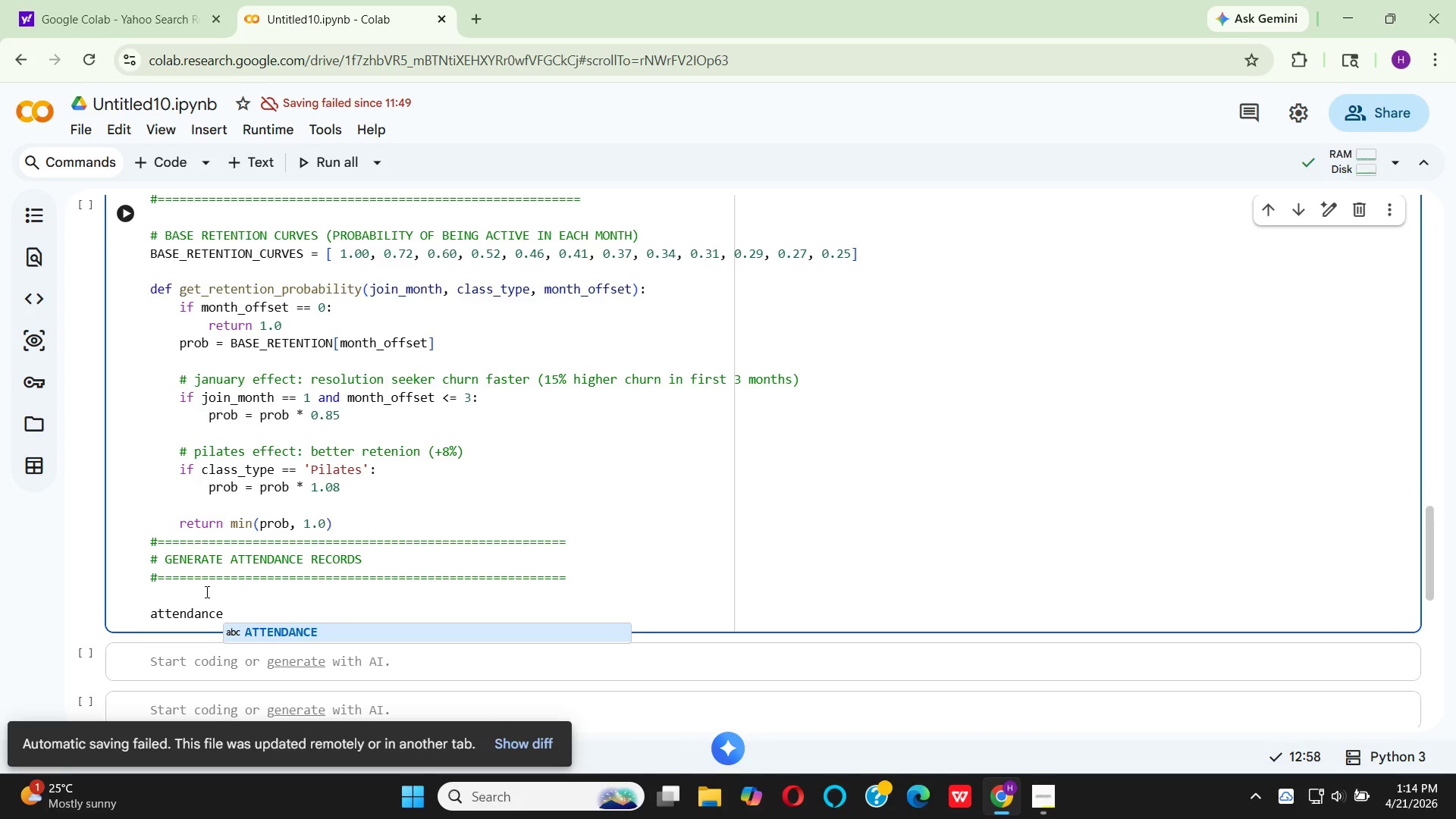 
key(Shift+Minus)
 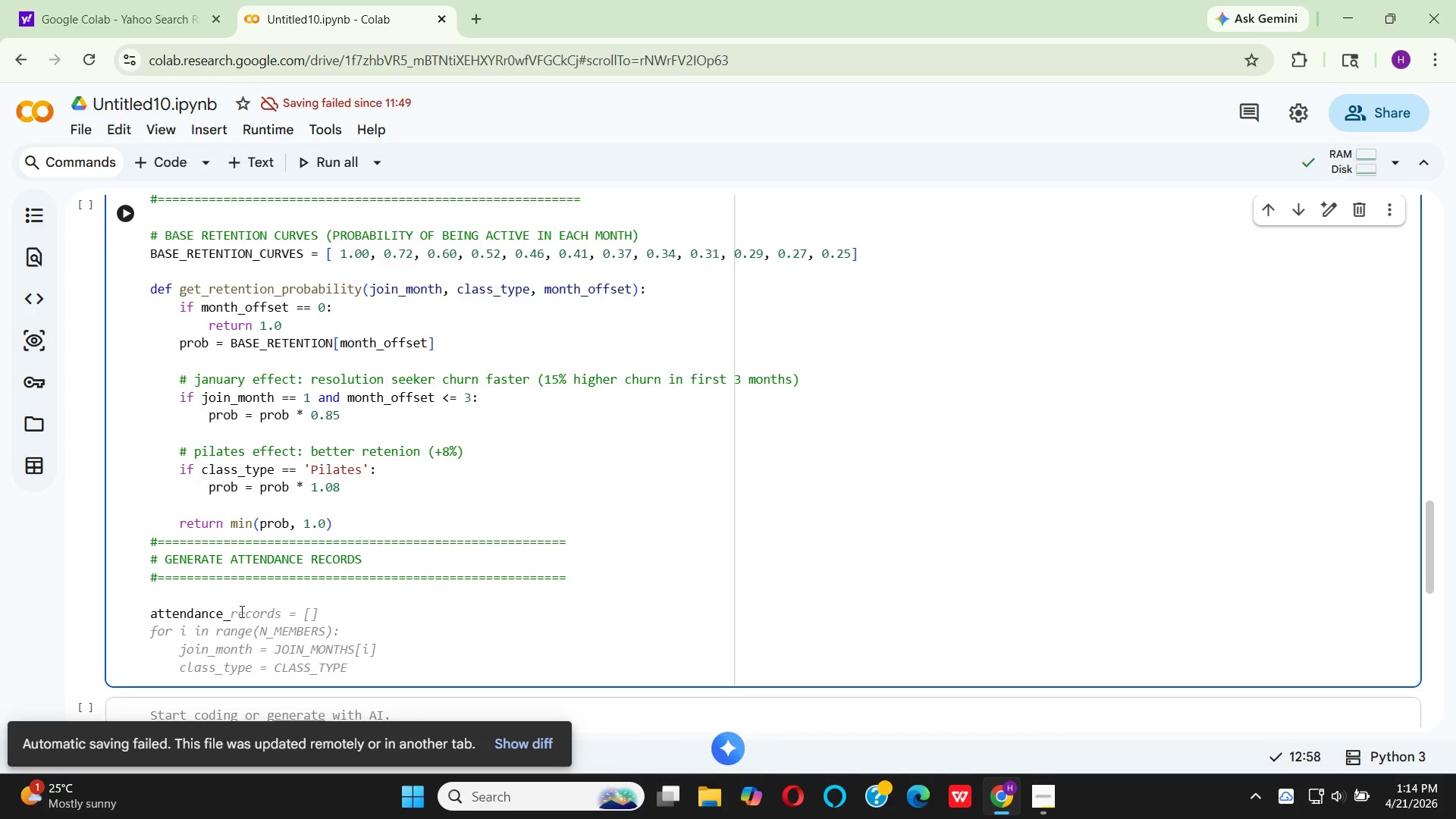 
left_click([315, 586])
 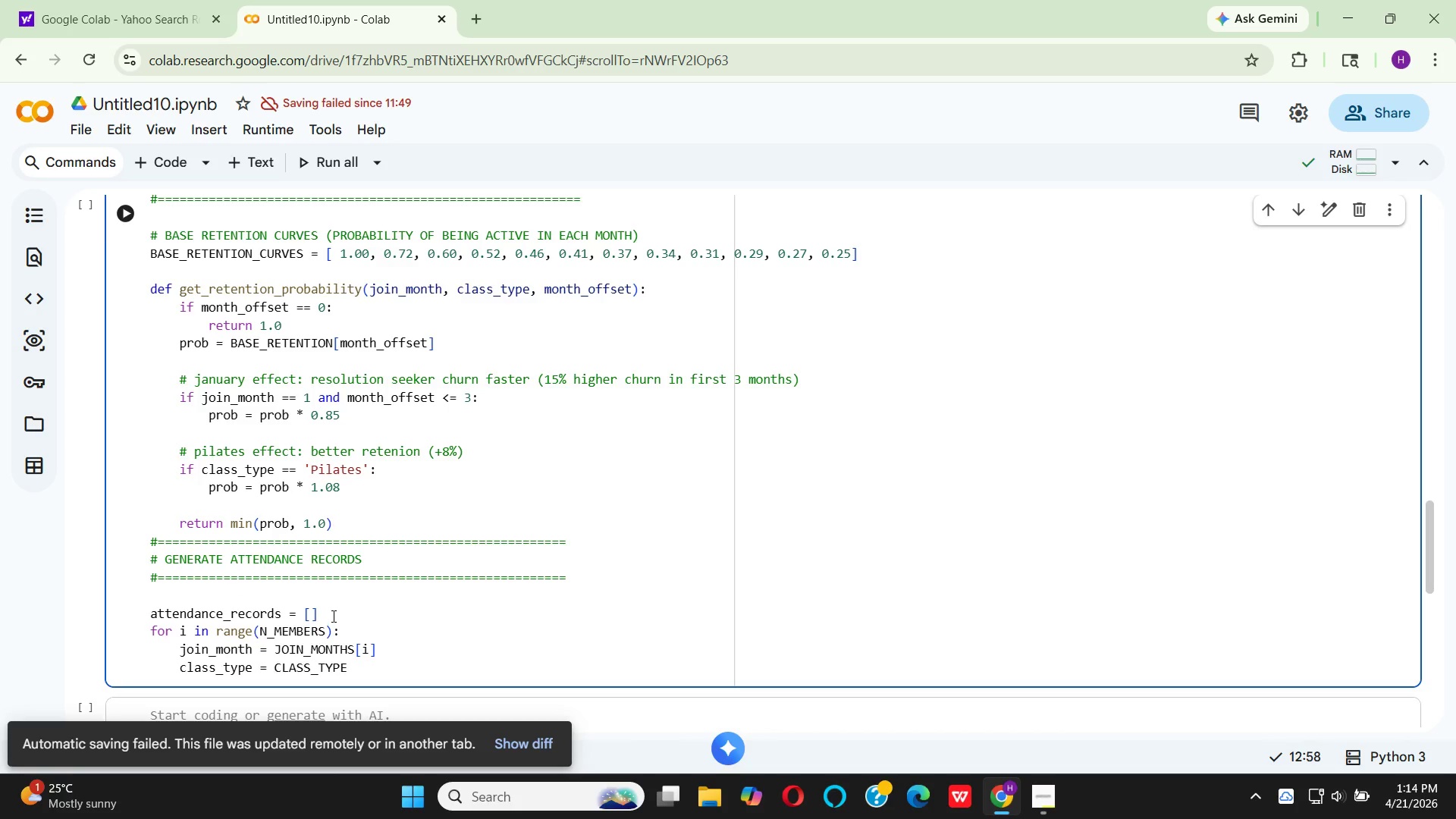 
left_click([332, 616])
 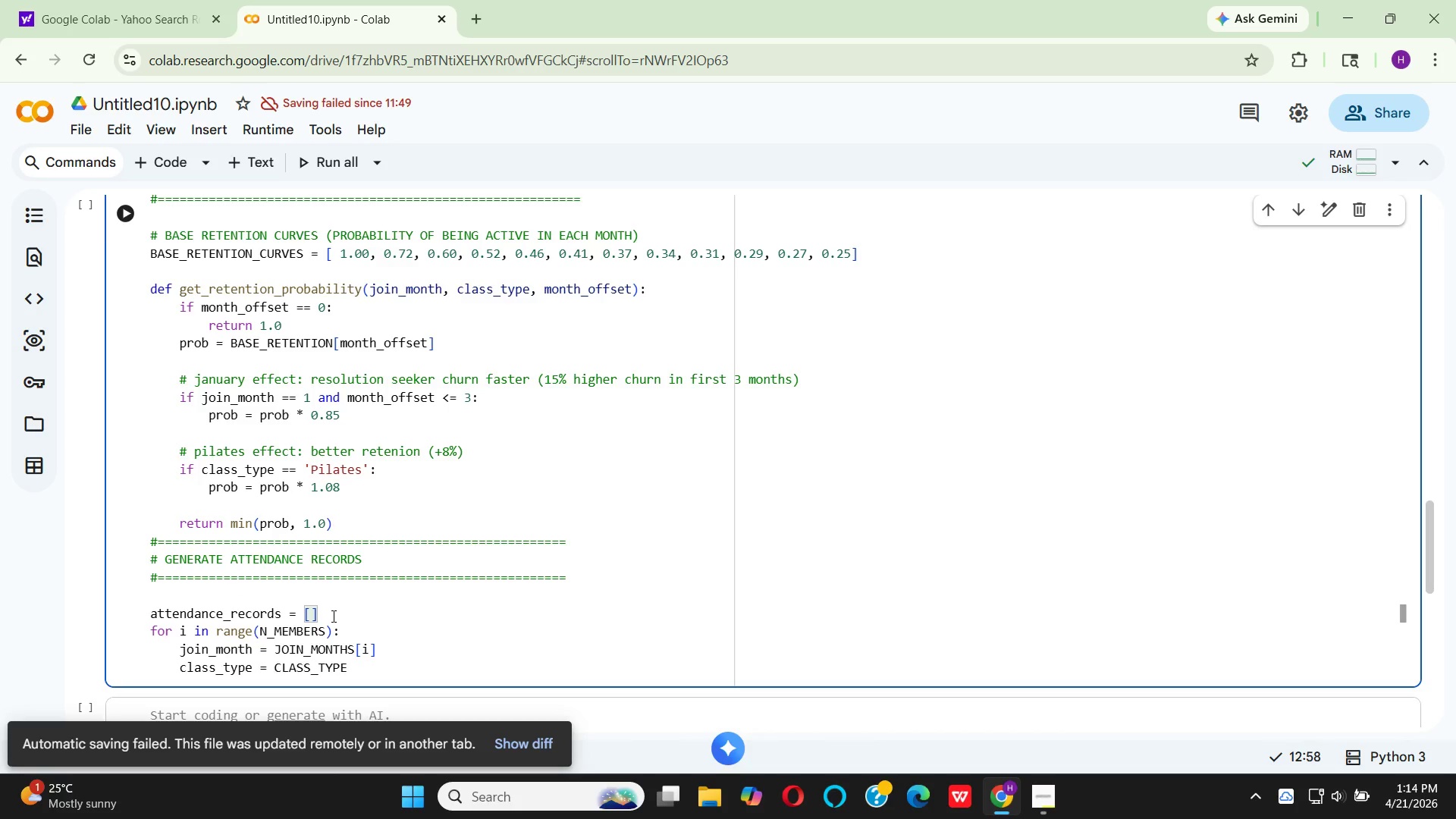 
key(Enter)
 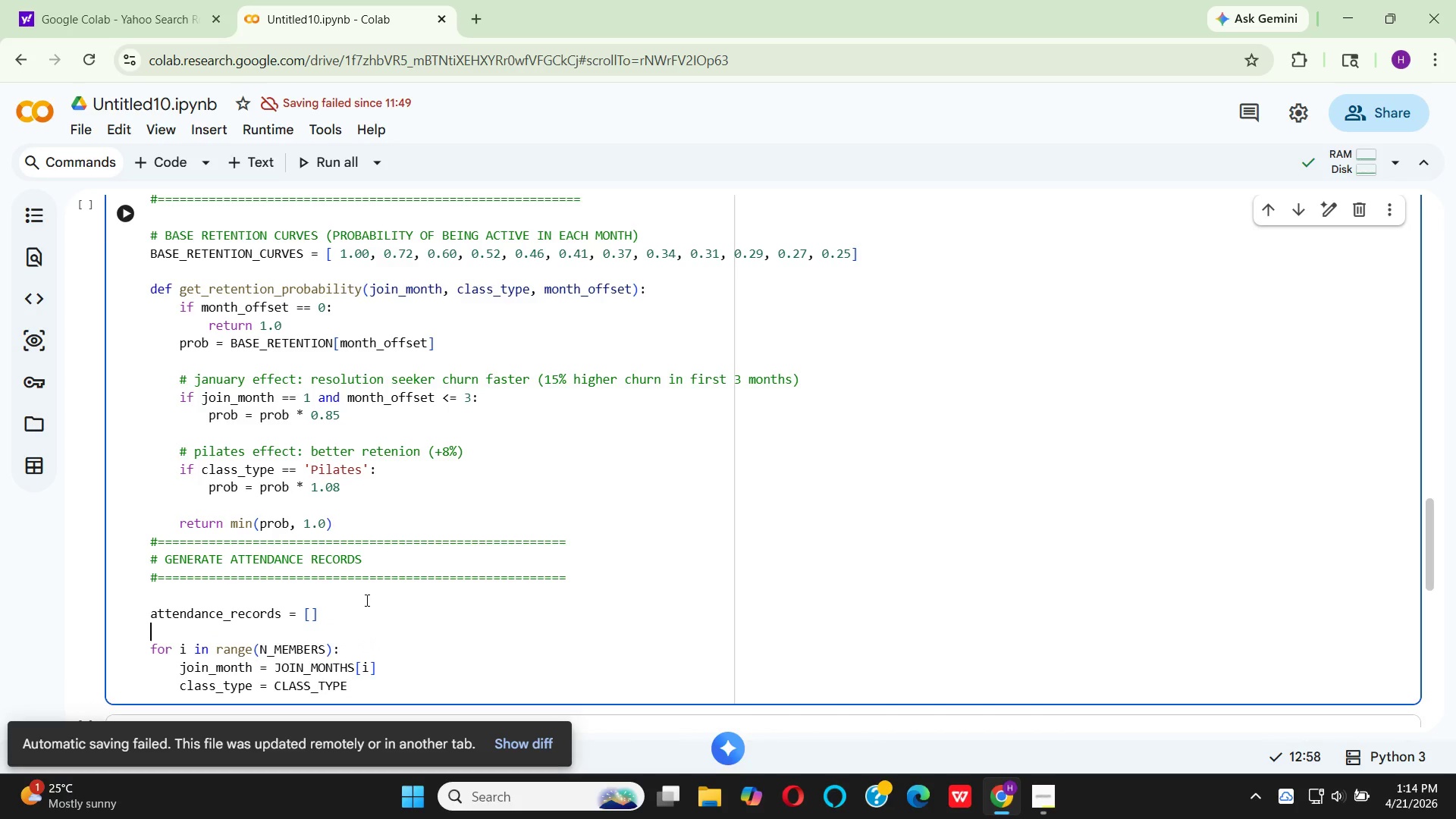 
scroll: coordinate [366, 600], scroll_direction: down, amount: 1.0
 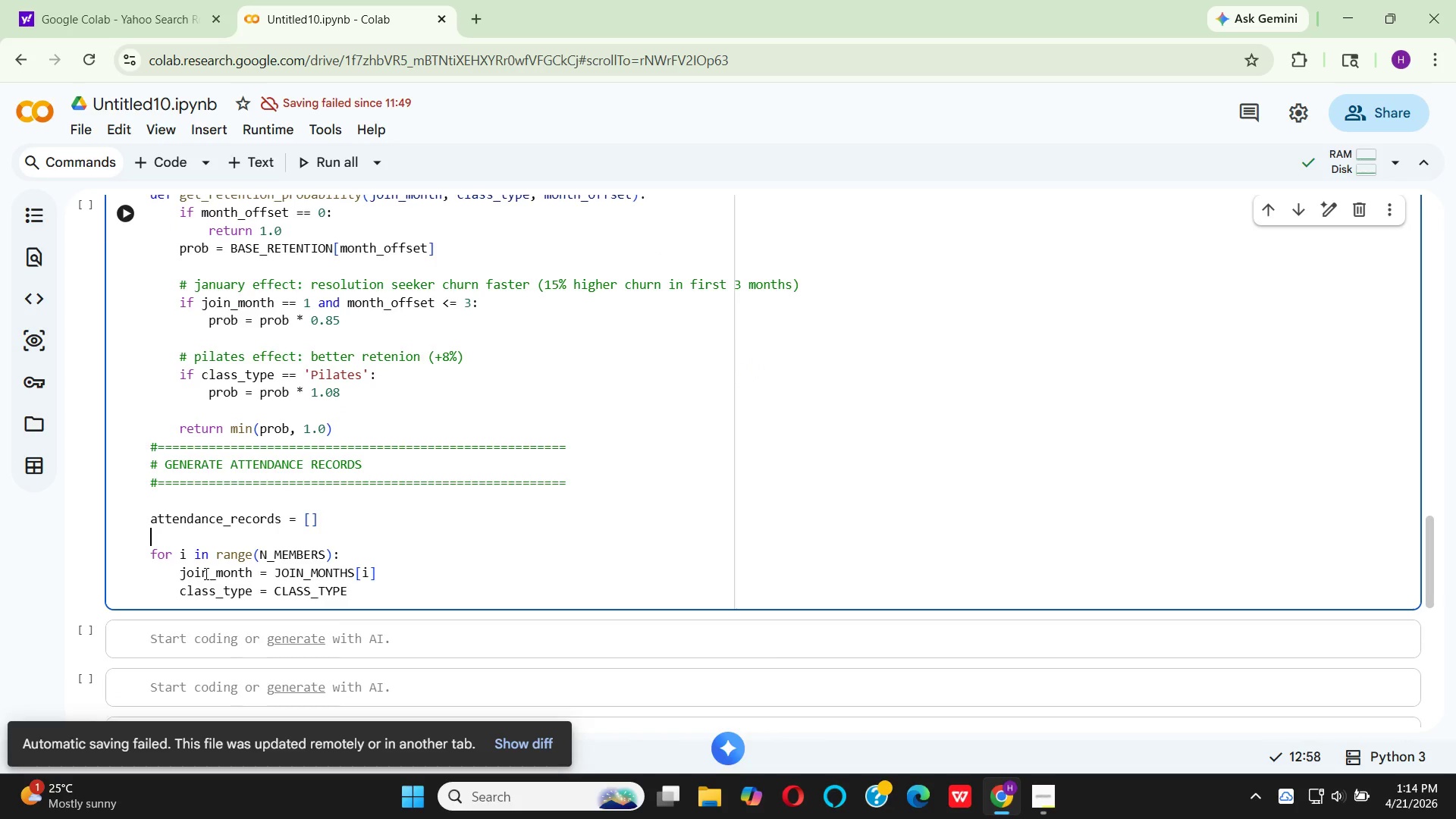 
hold_key(key=Unknown, duration=0.56)
 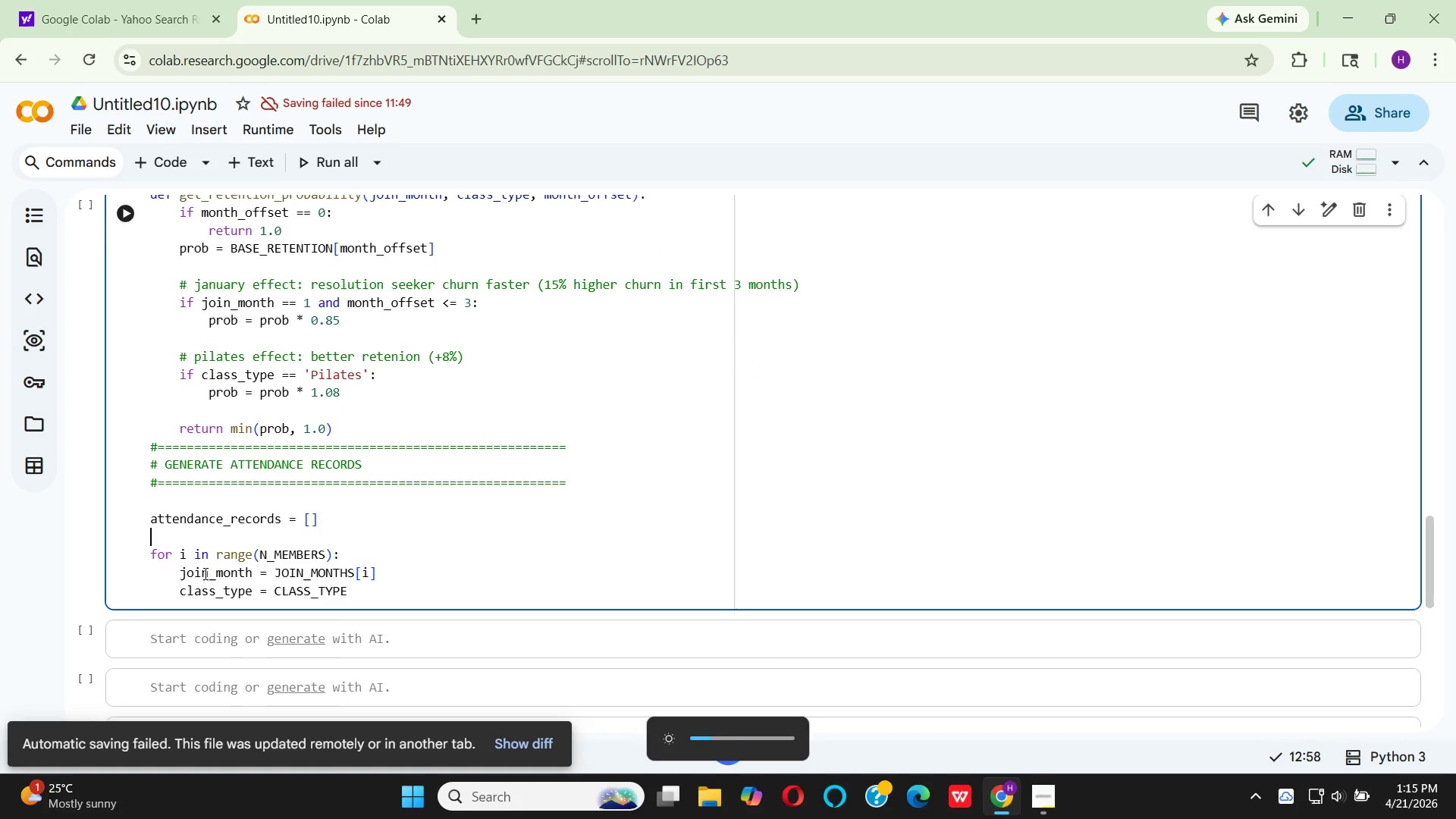 
key(Unknown)
 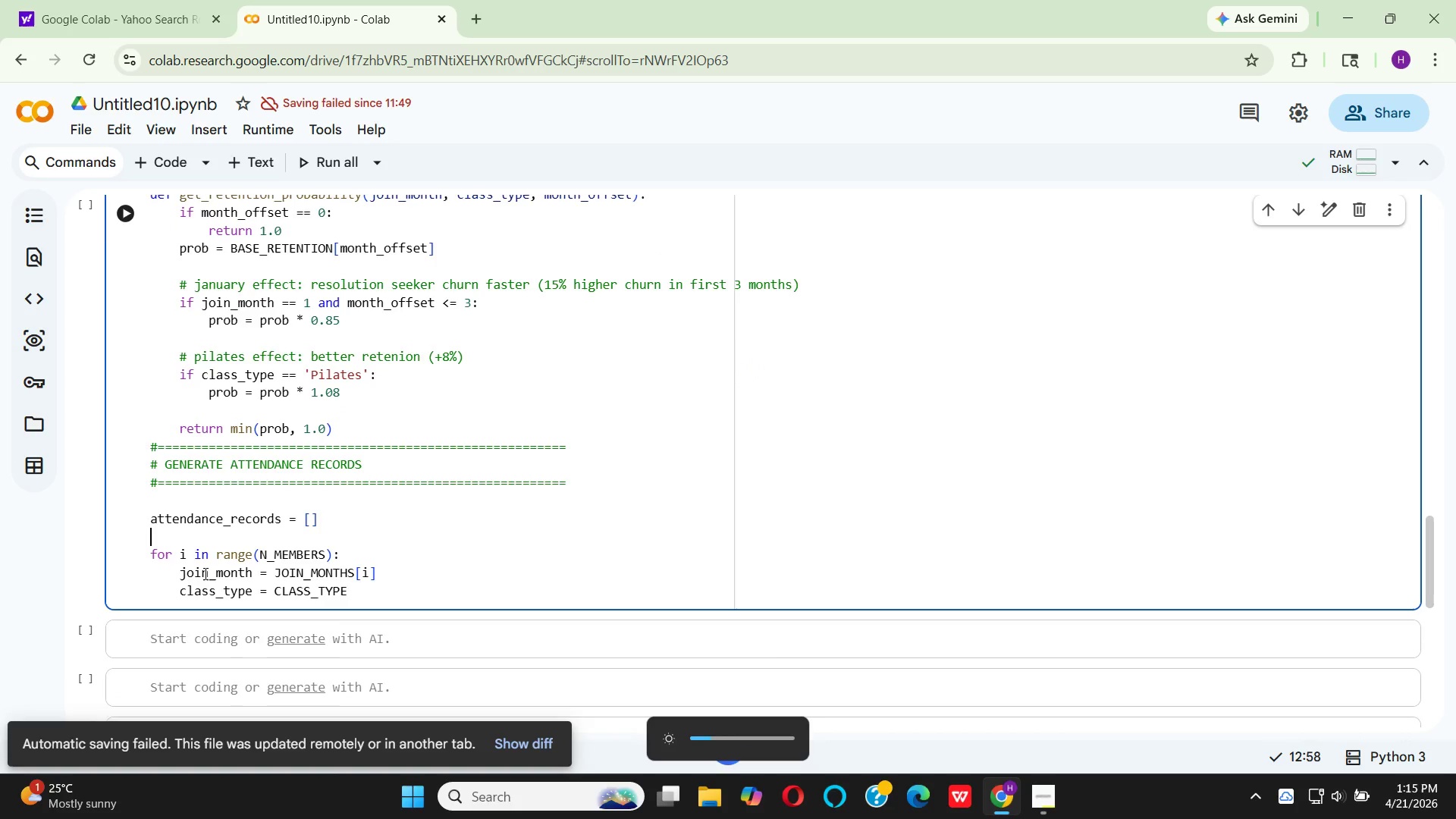 
key(Unknown)
 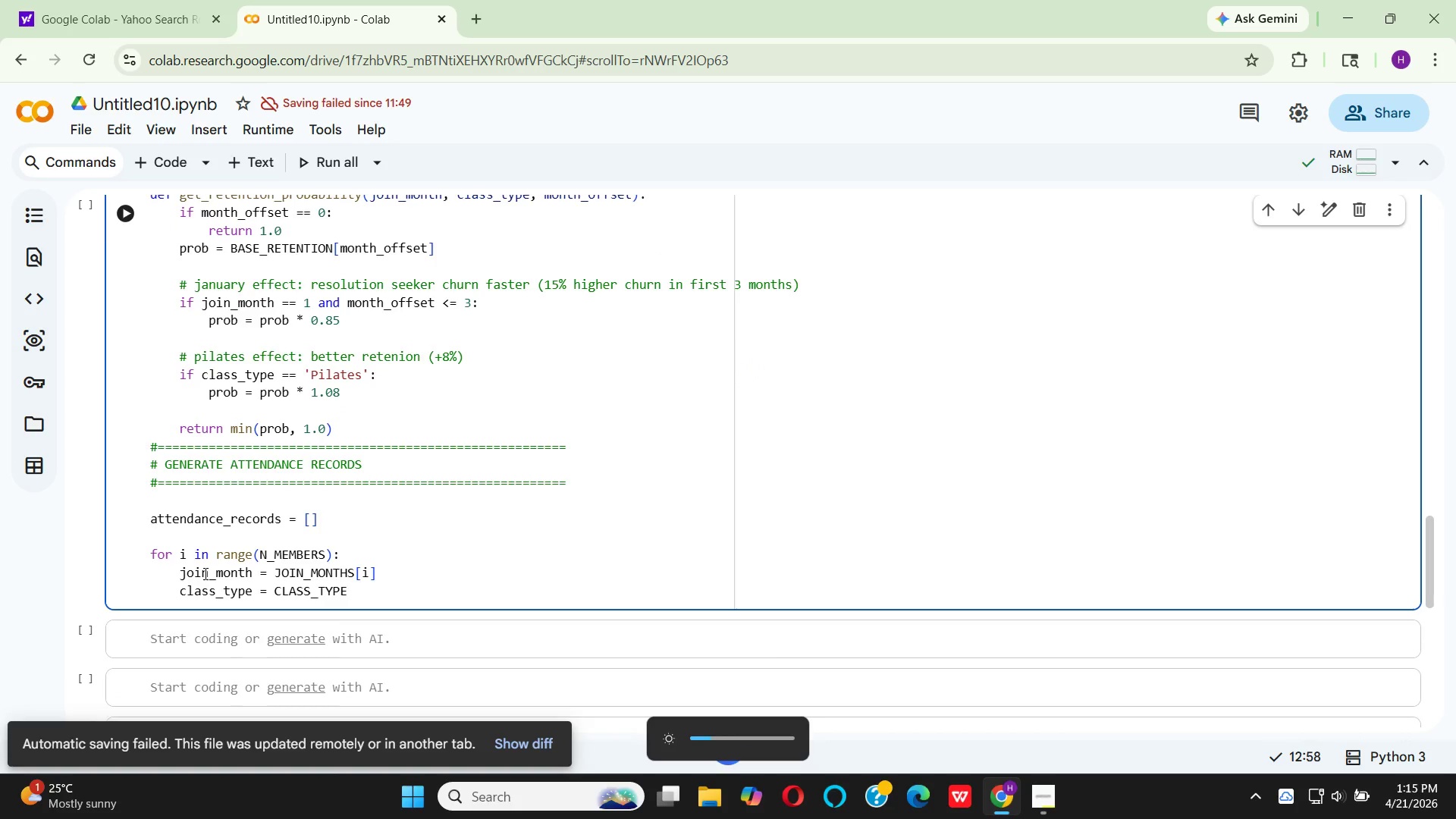 
key(Unknown)
 